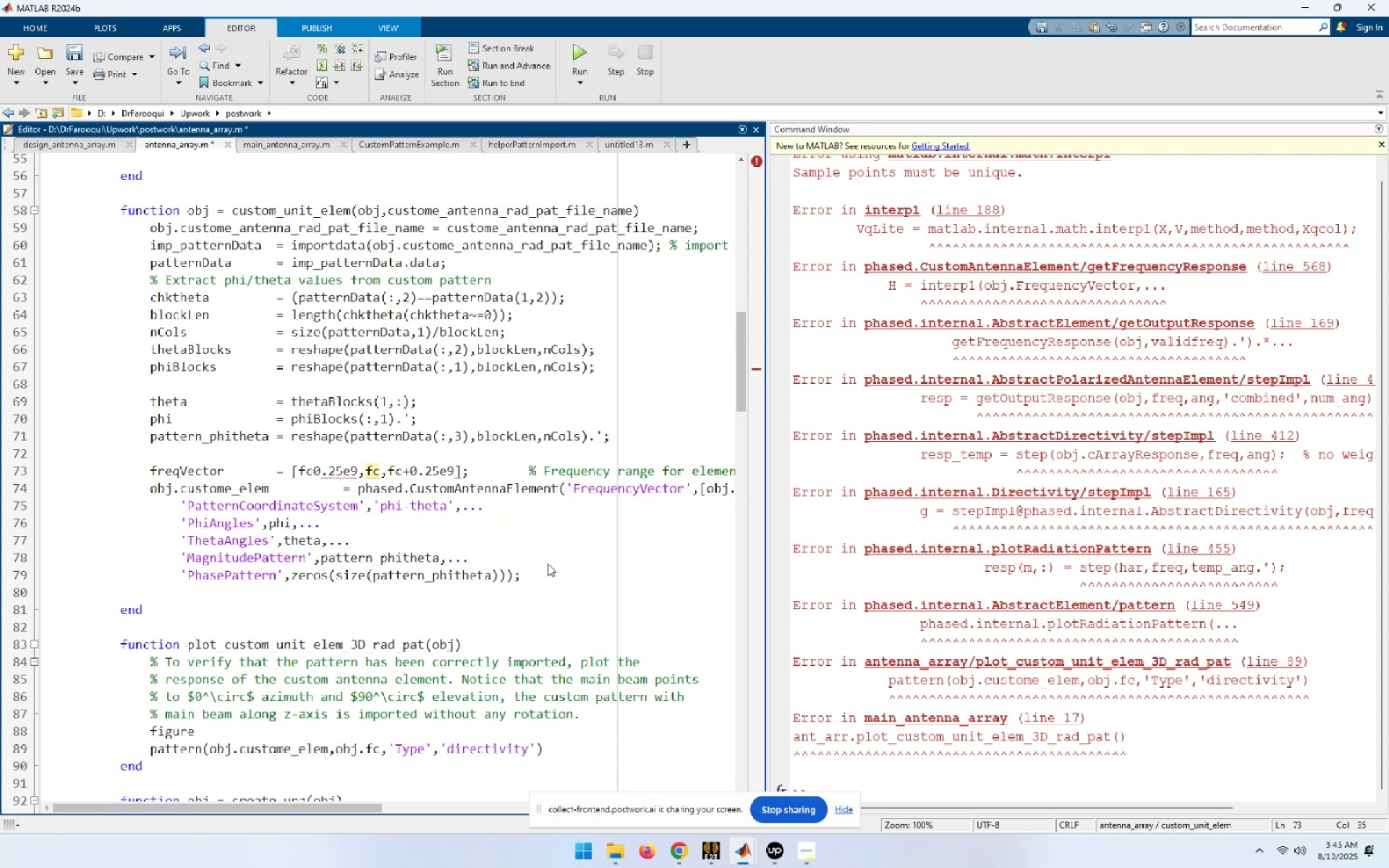 
key(NumpadSubtract)
 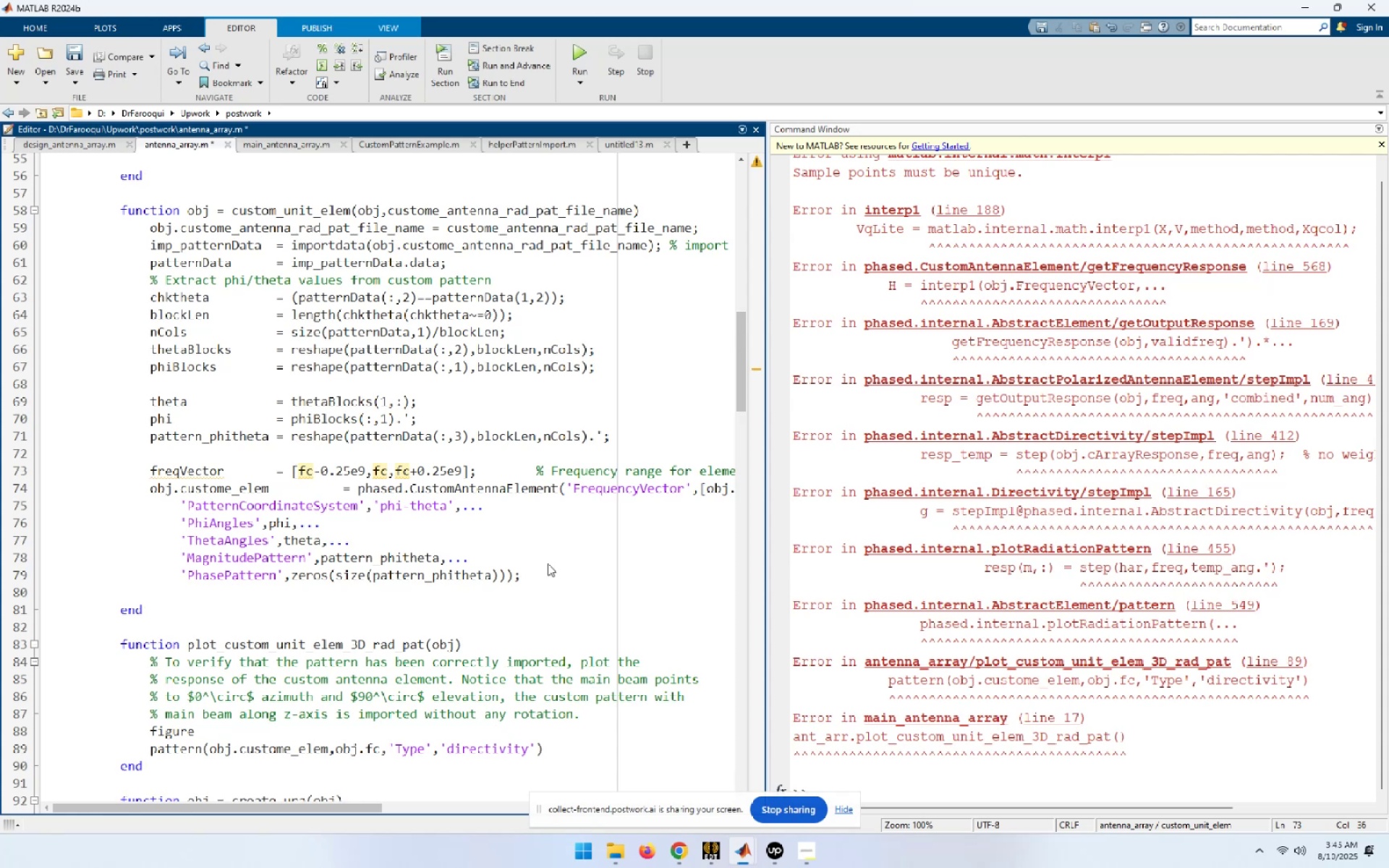 
key(Control+S)
 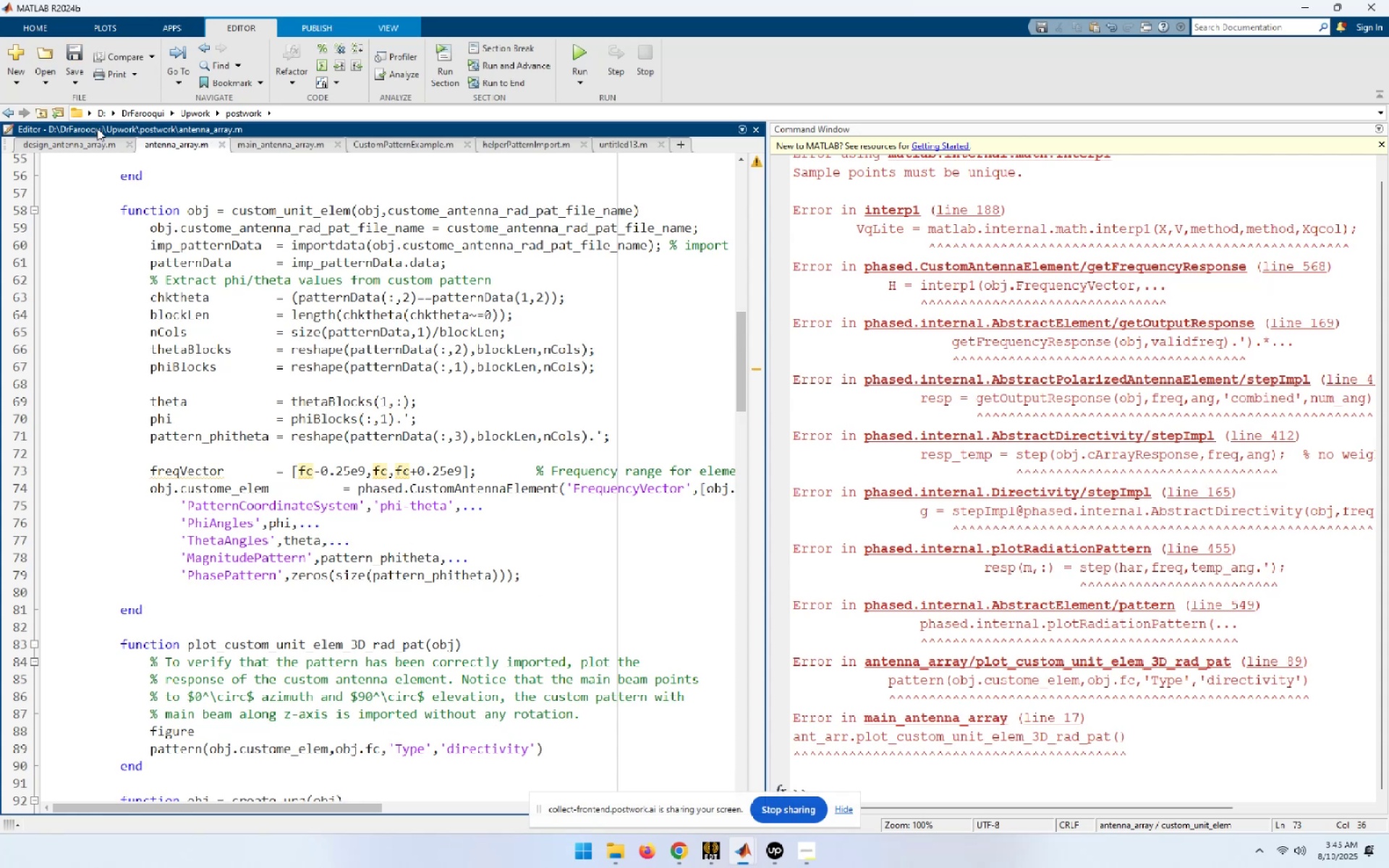 
wait(5.42)
 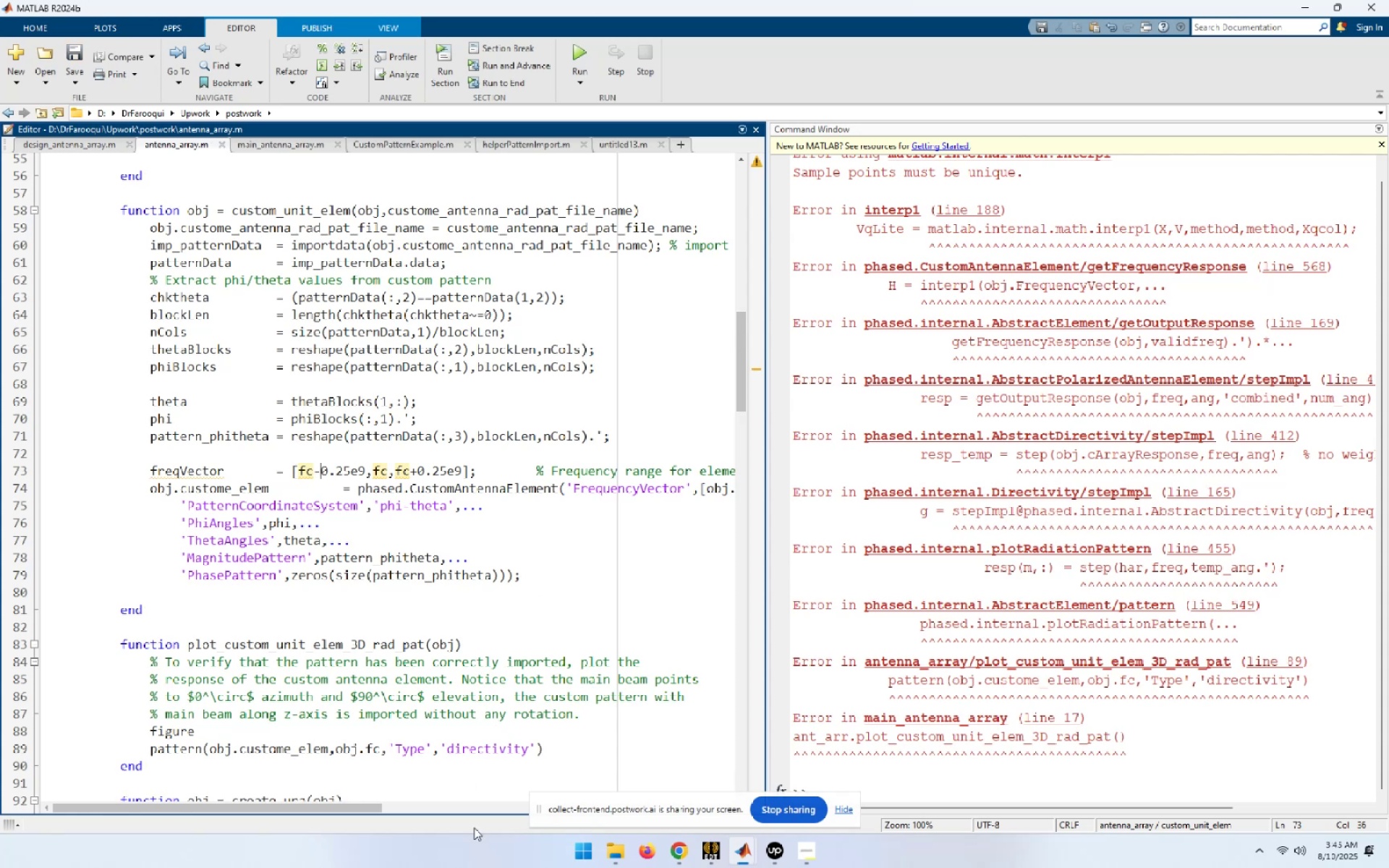 
left_click([281, 143])
 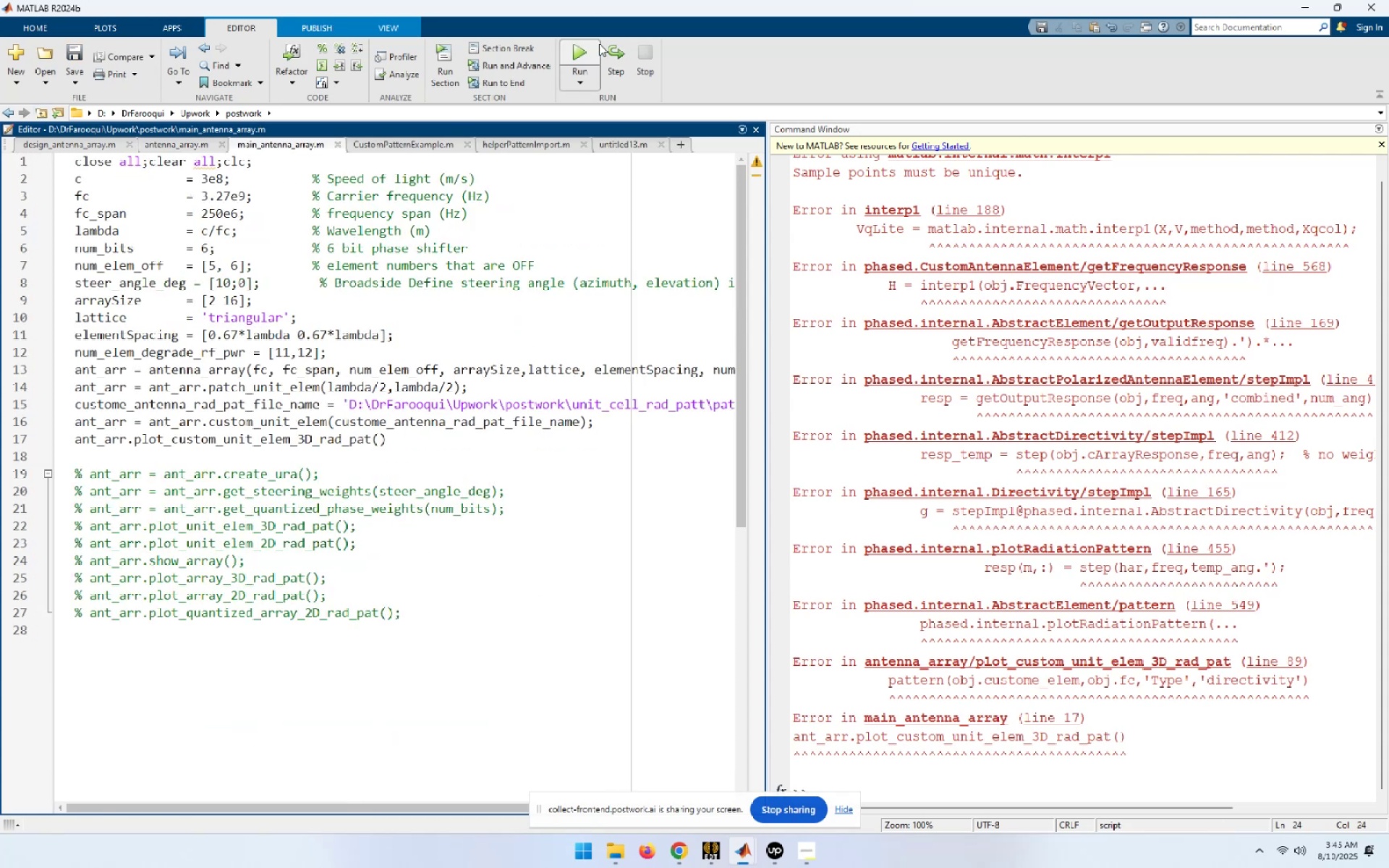 
left_click([596, 46])
 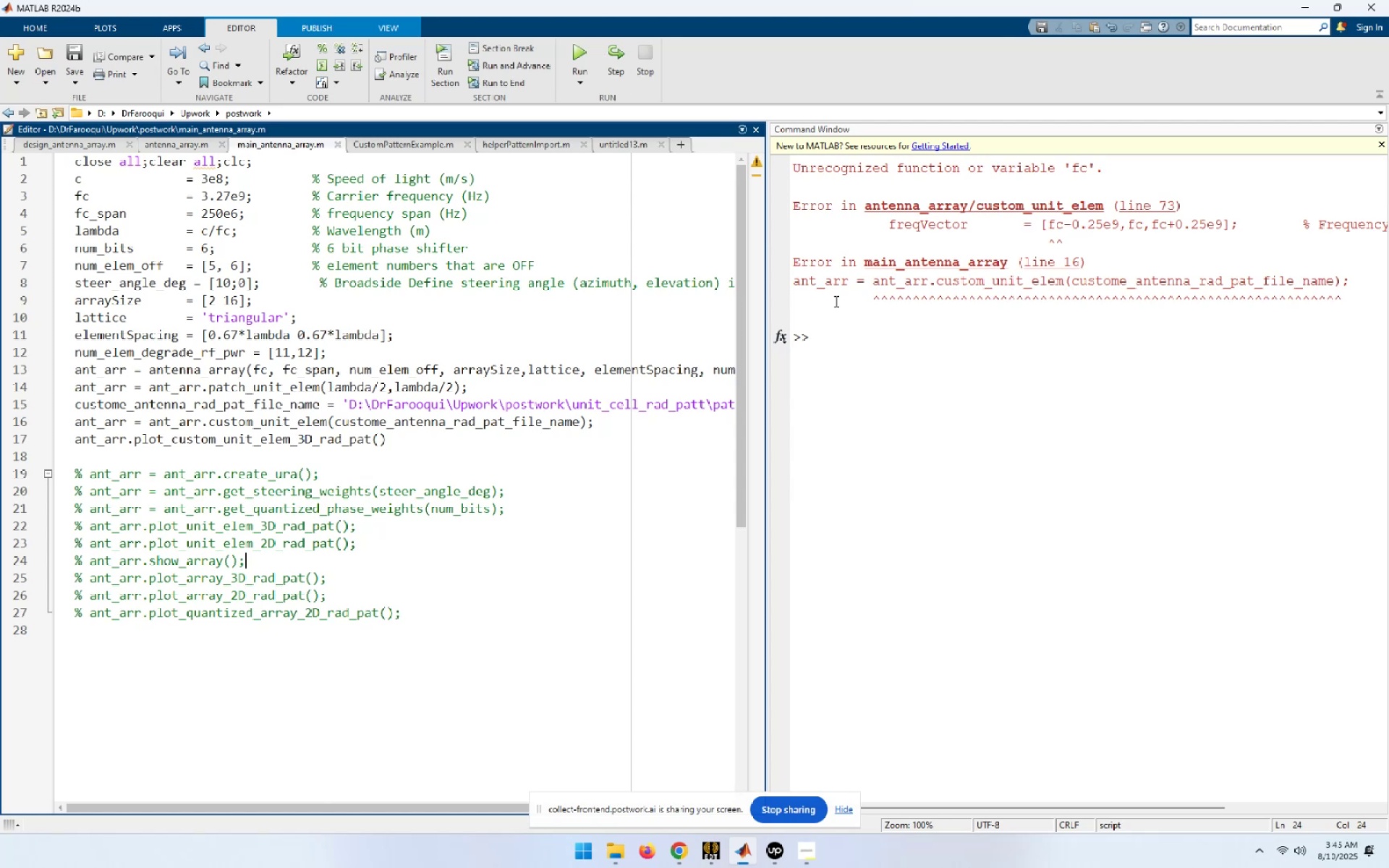 
wait(5.62)
 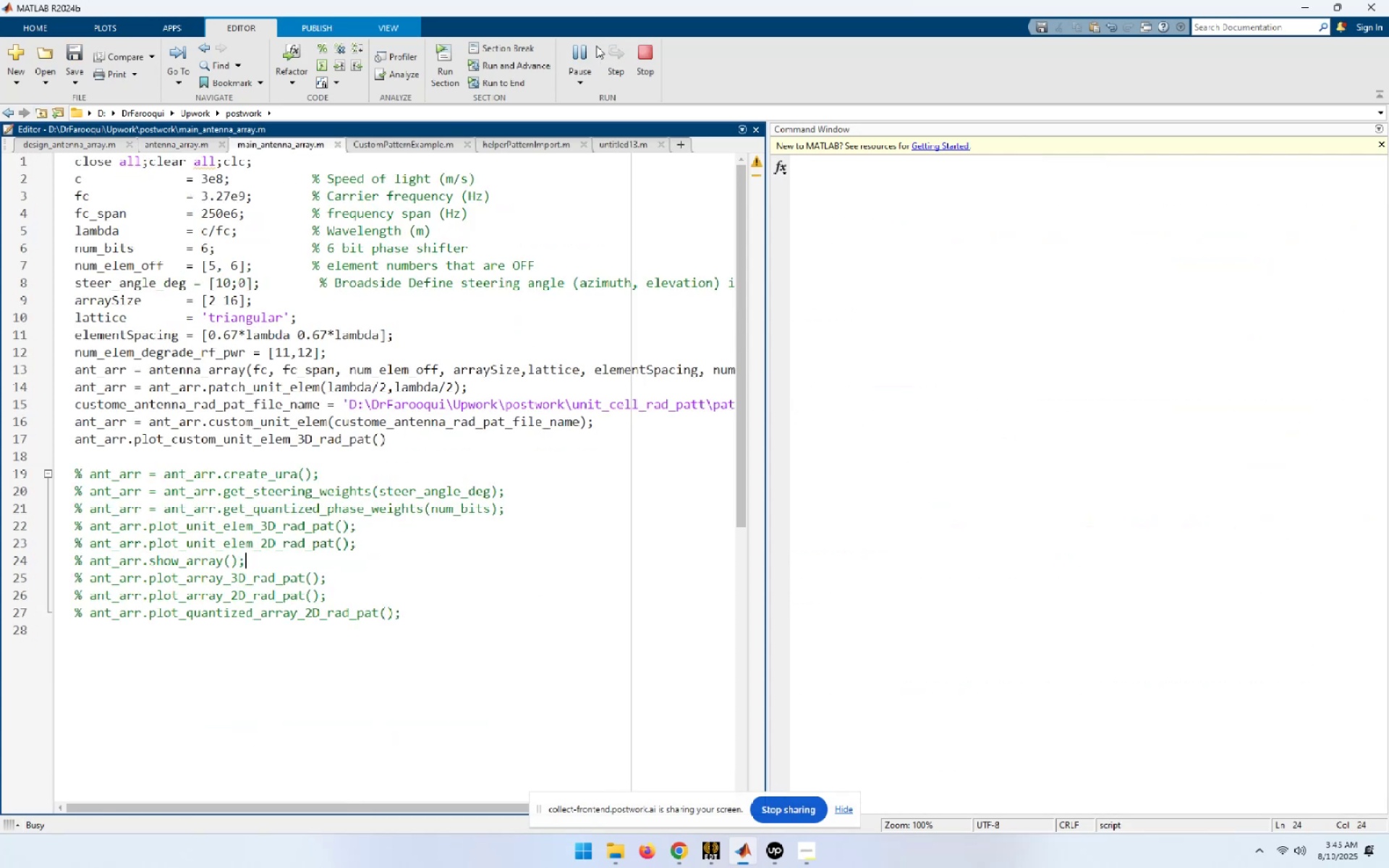 
left_click([196, 141])
 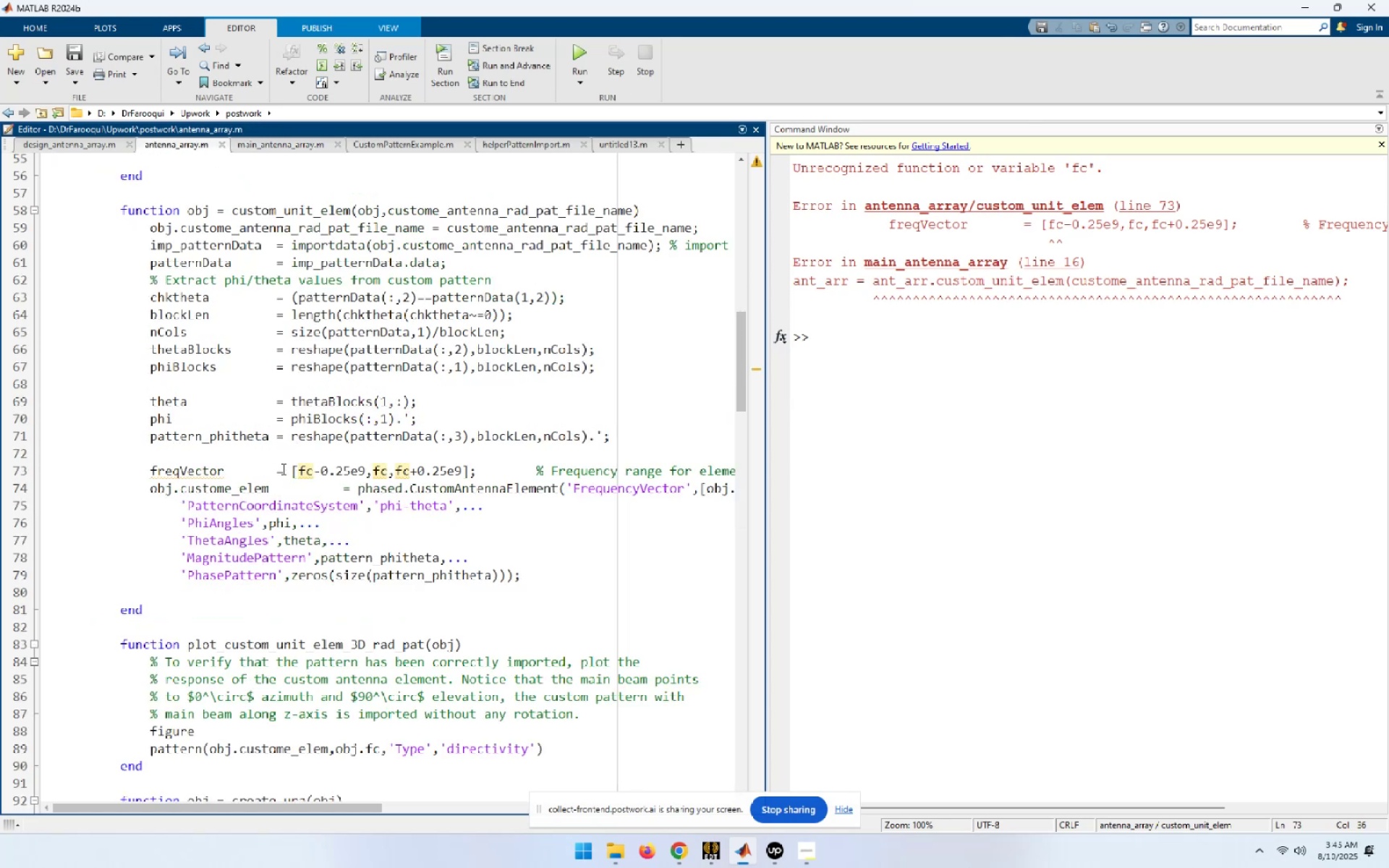 
left_click([301, 473])
 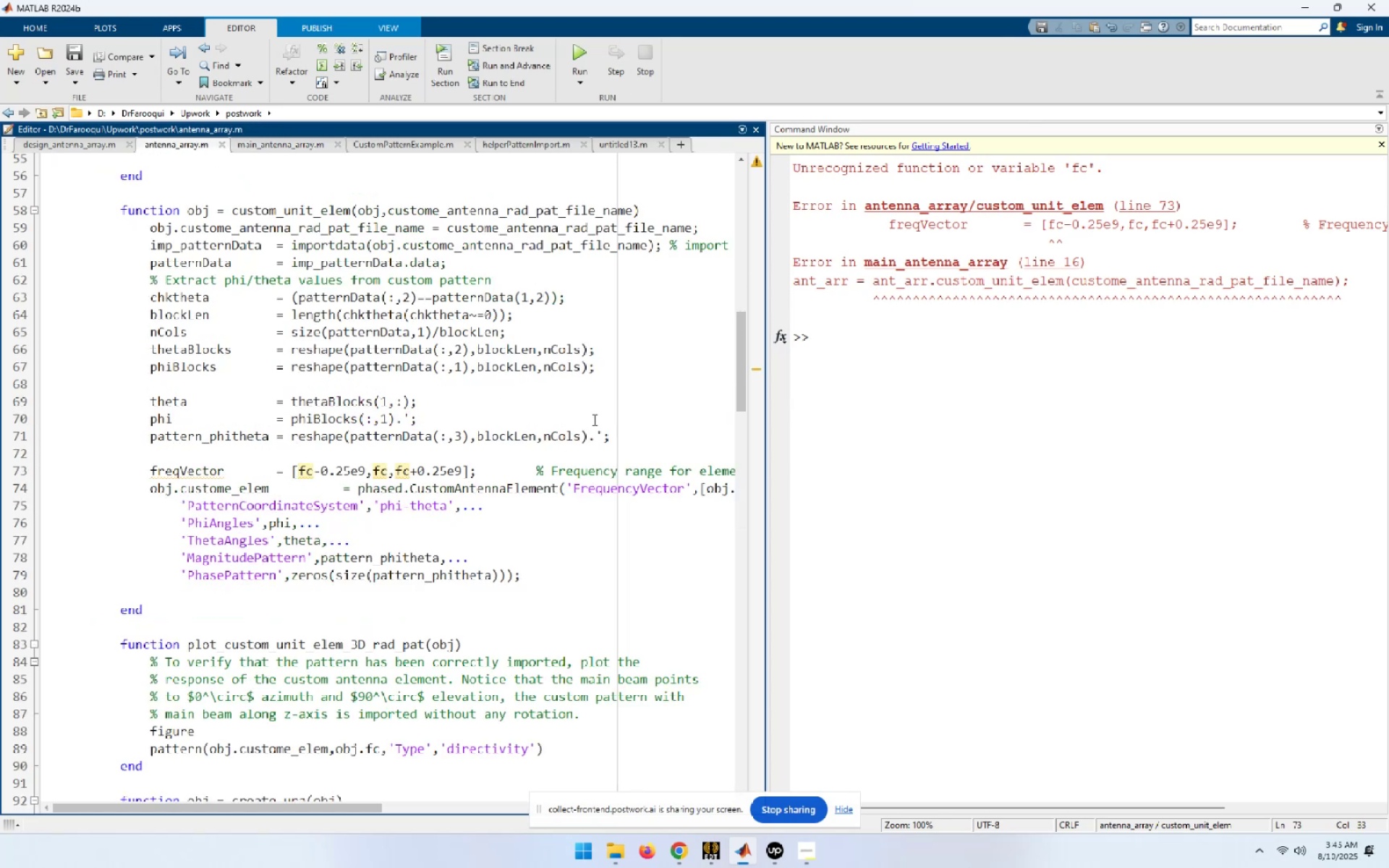 
type(obj.)
 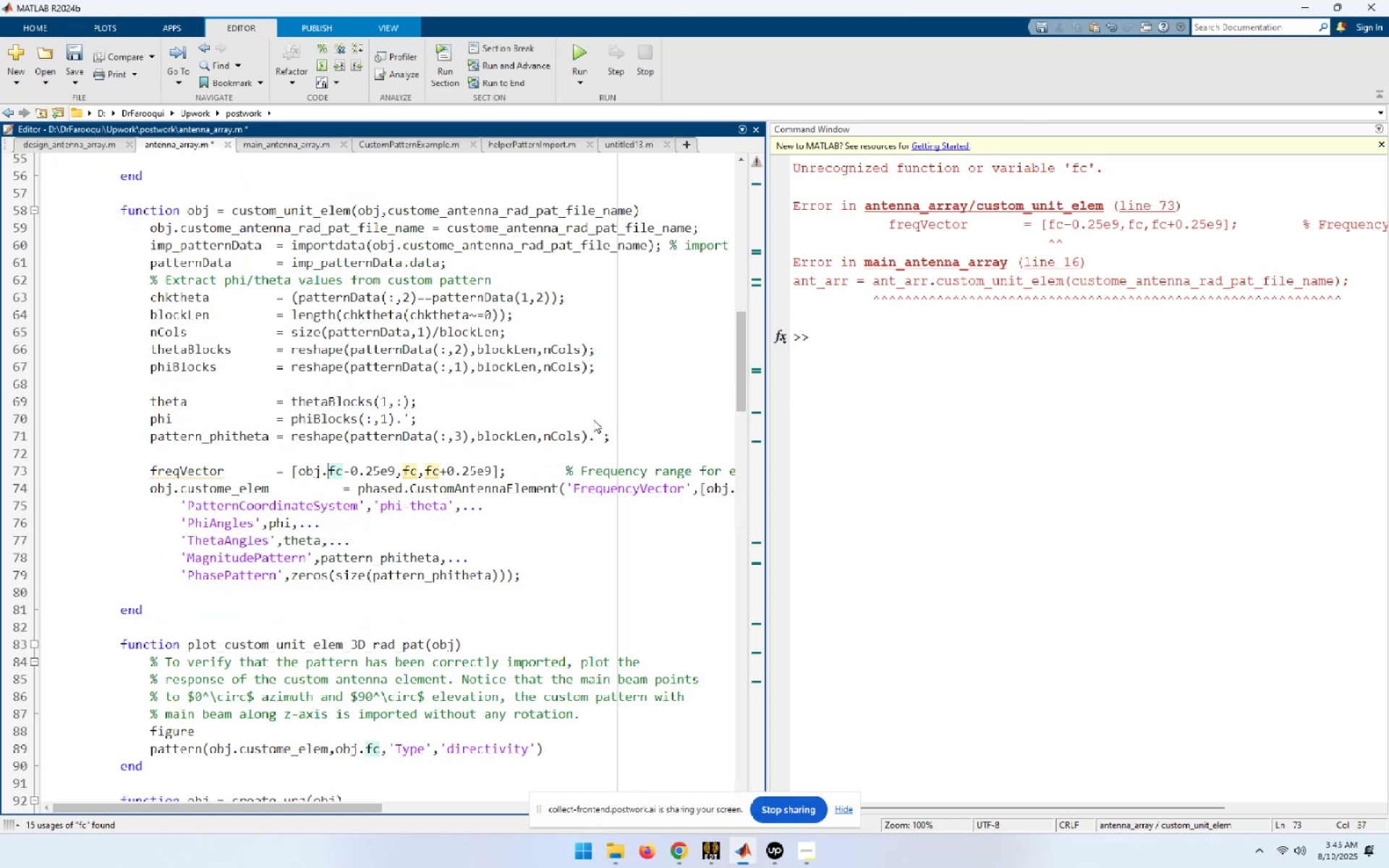 
key(Shift+ArrowLeft)
 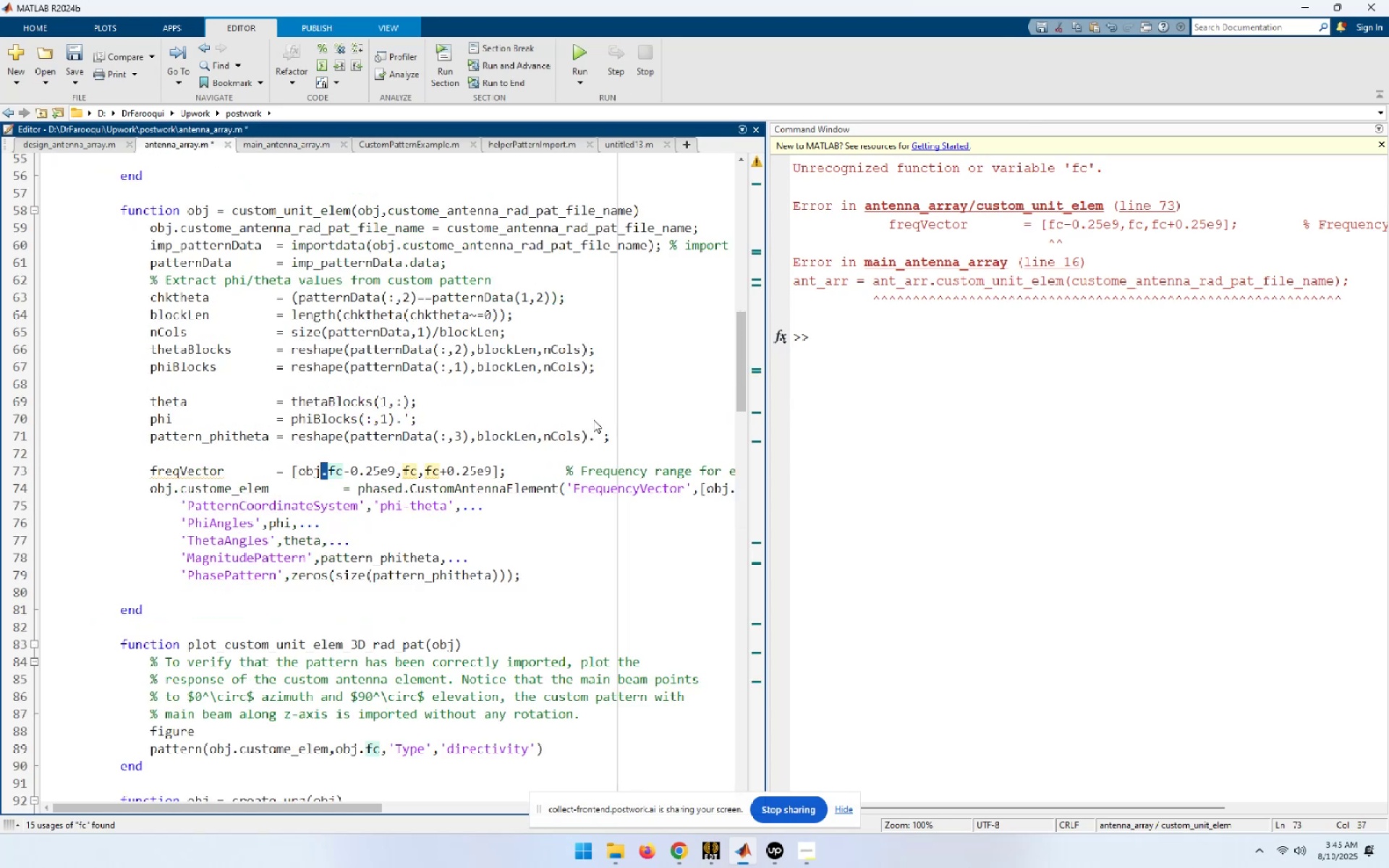 
key(Shift+ArrowLeft)
 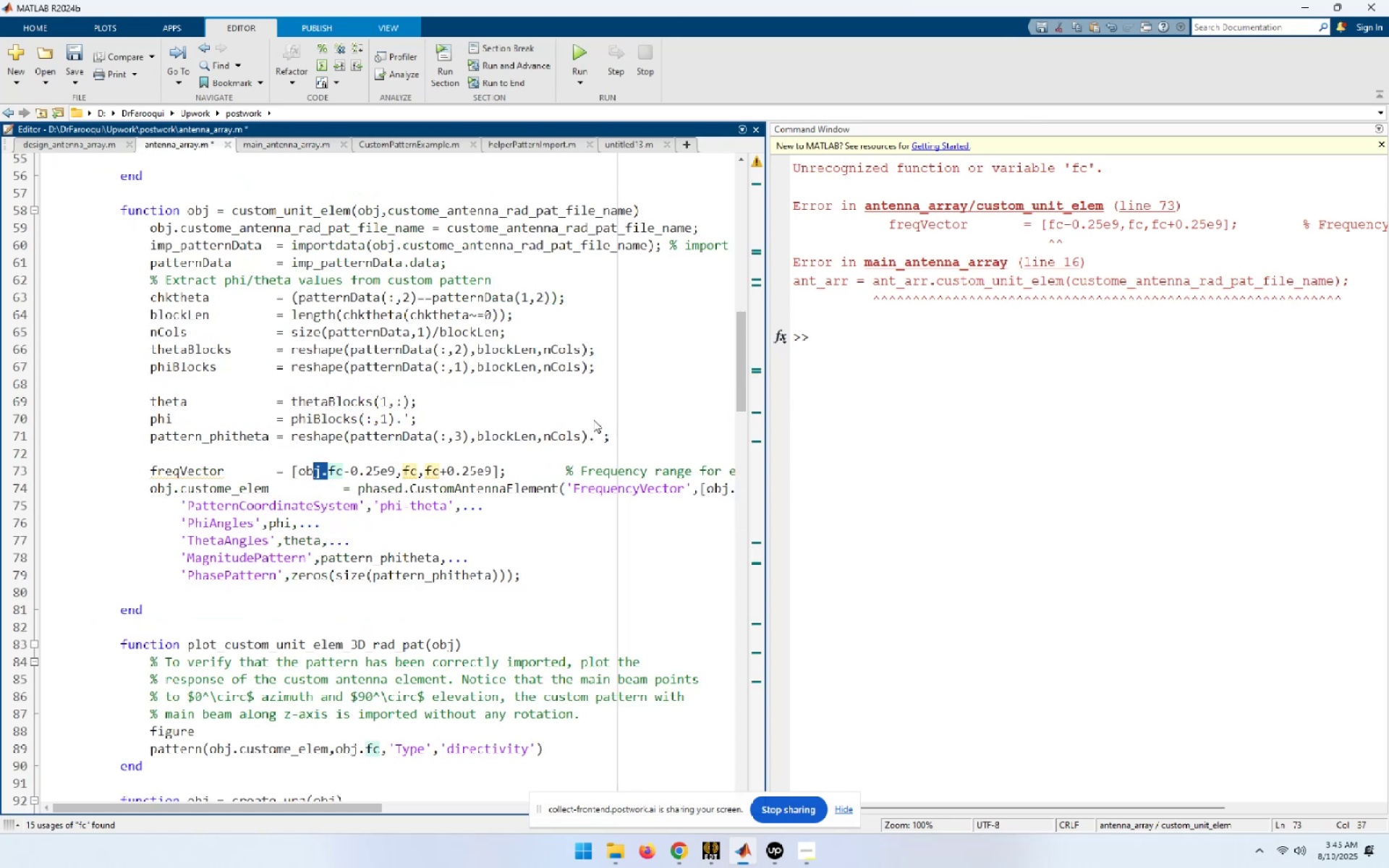 
key(Shift+ArrowLeft)
 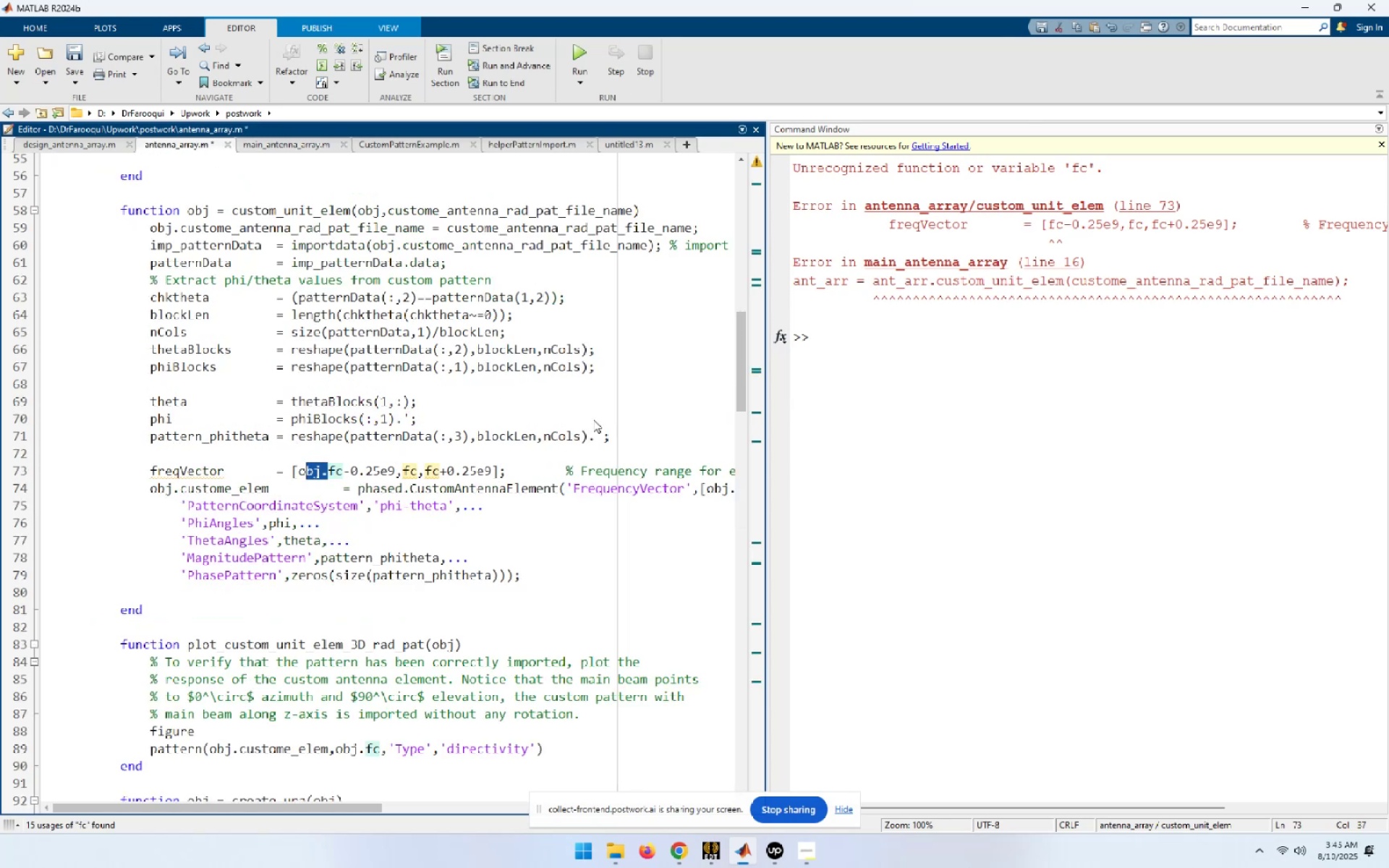 
key(Shift+ArrowLeft)
 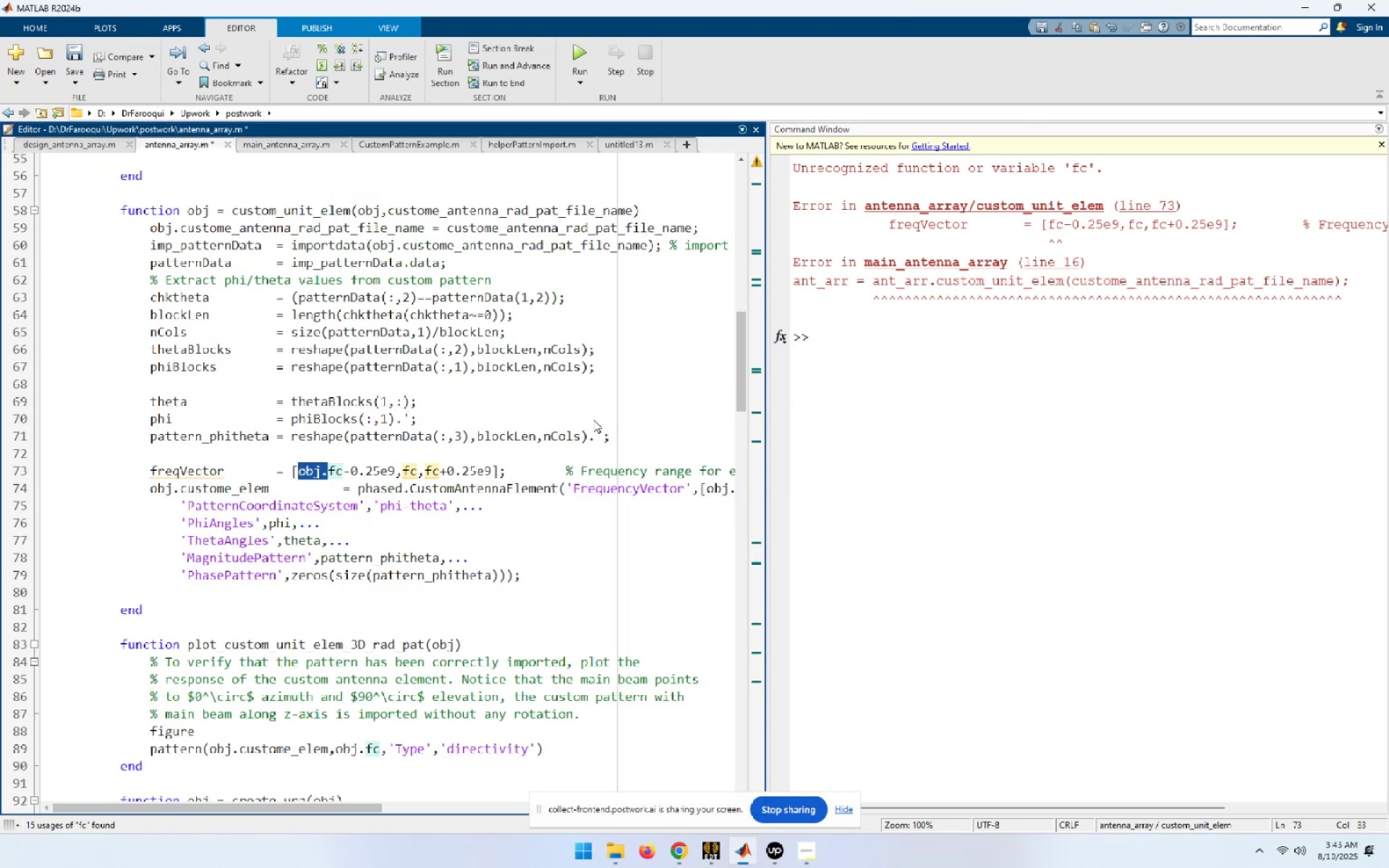 
key(Control+C)
 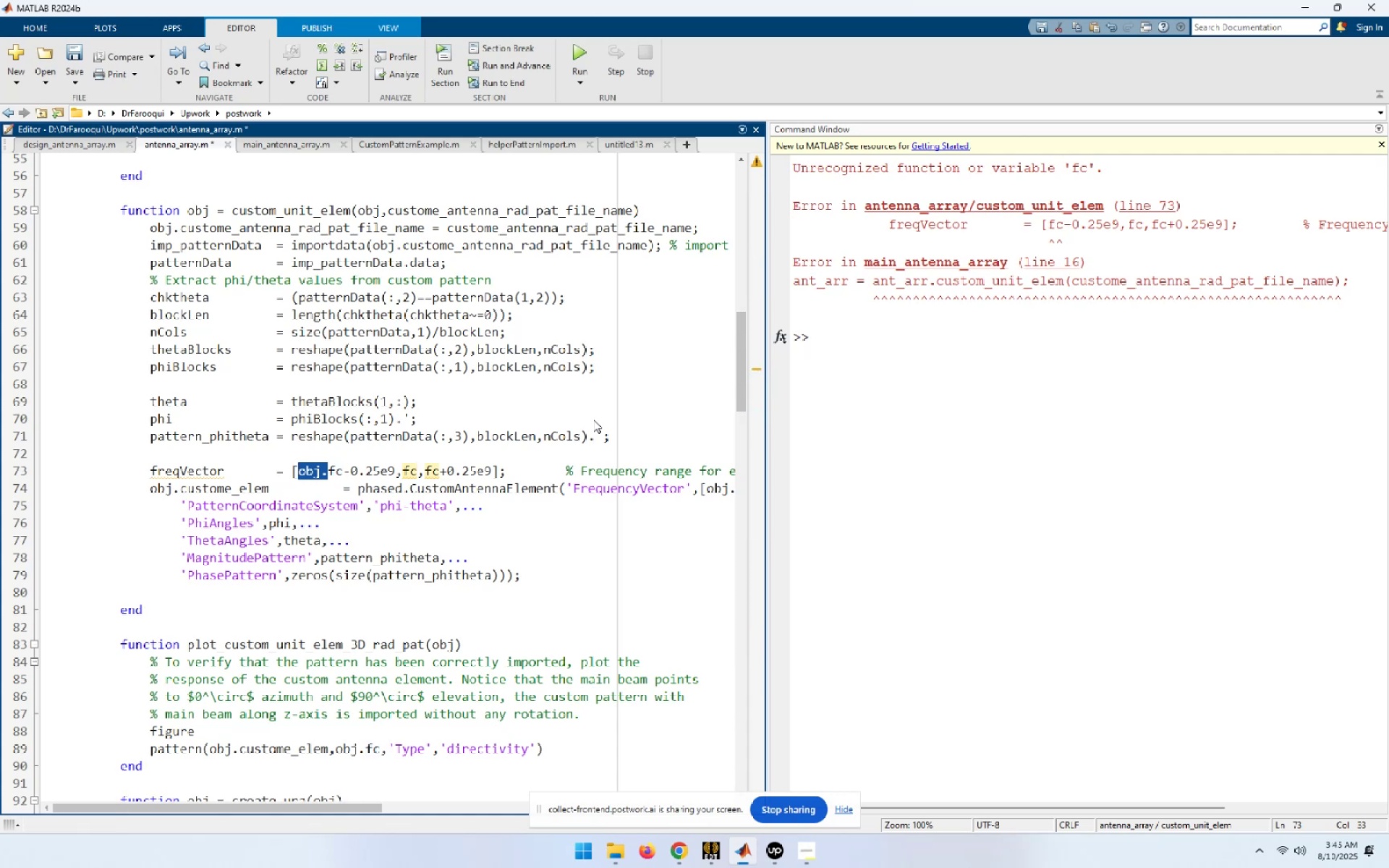 
key(ArrowRight)
 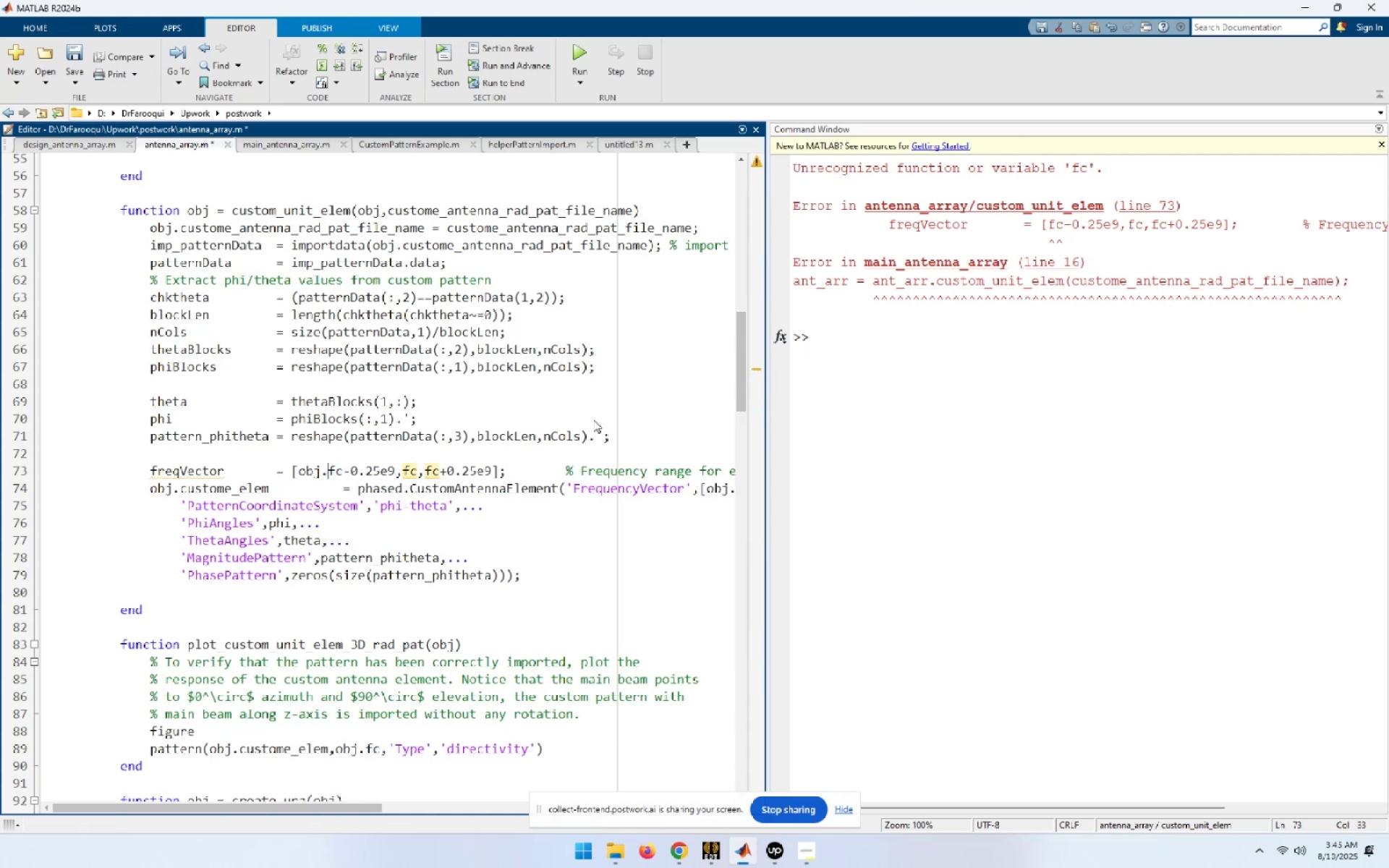 
key(ArrowRight)
 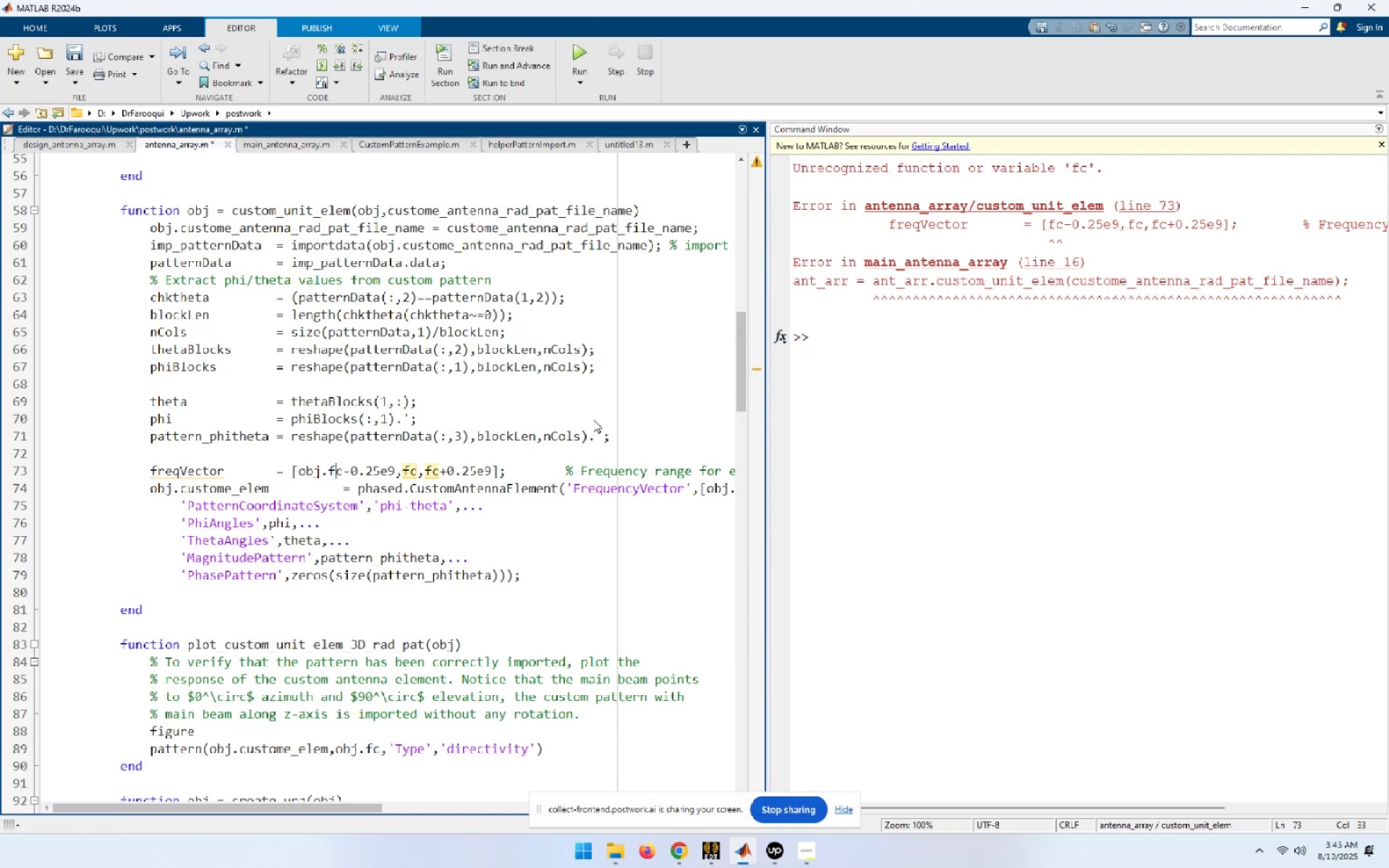 
key(ArrowRight)
 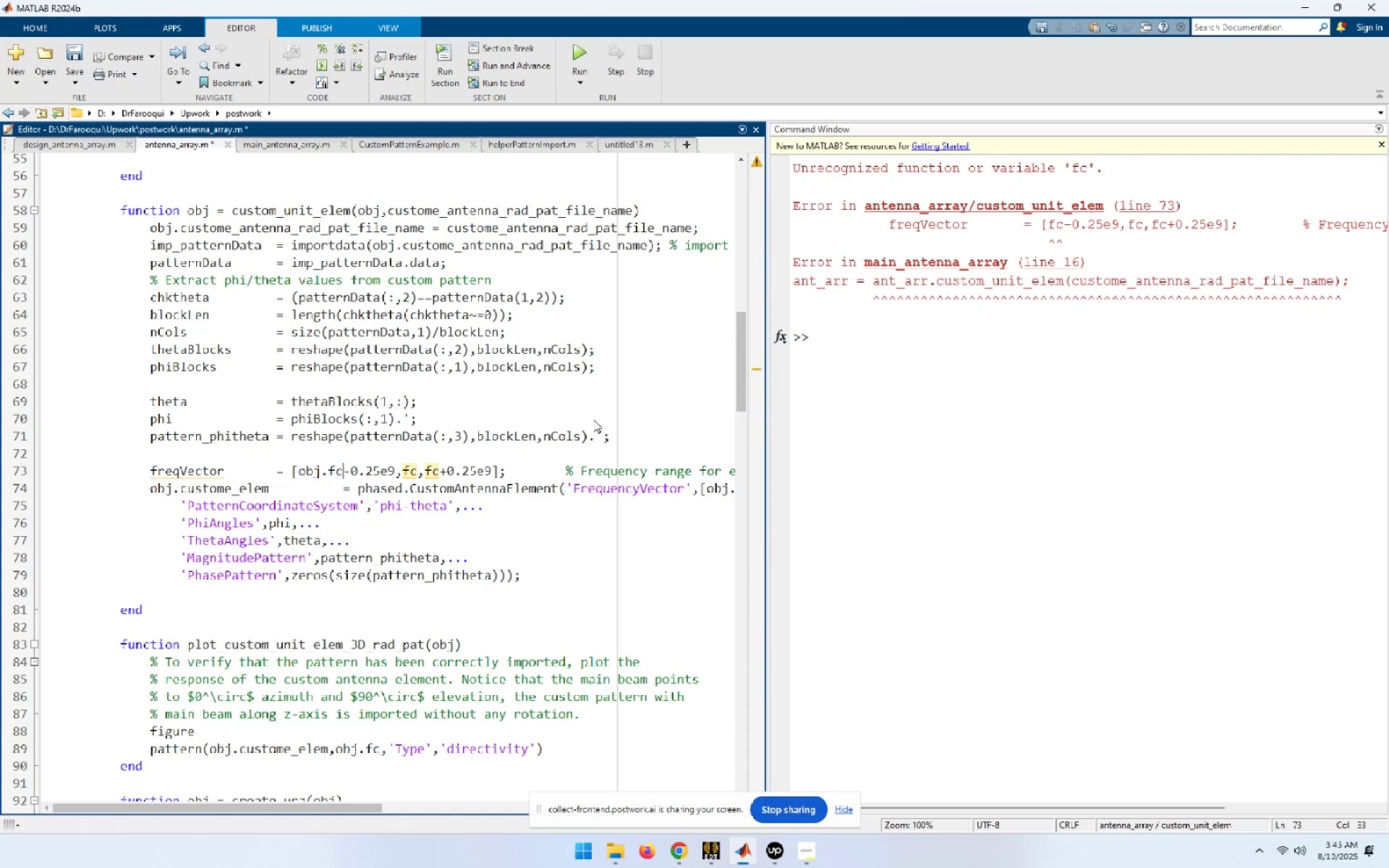 
key(ArrowRight)
 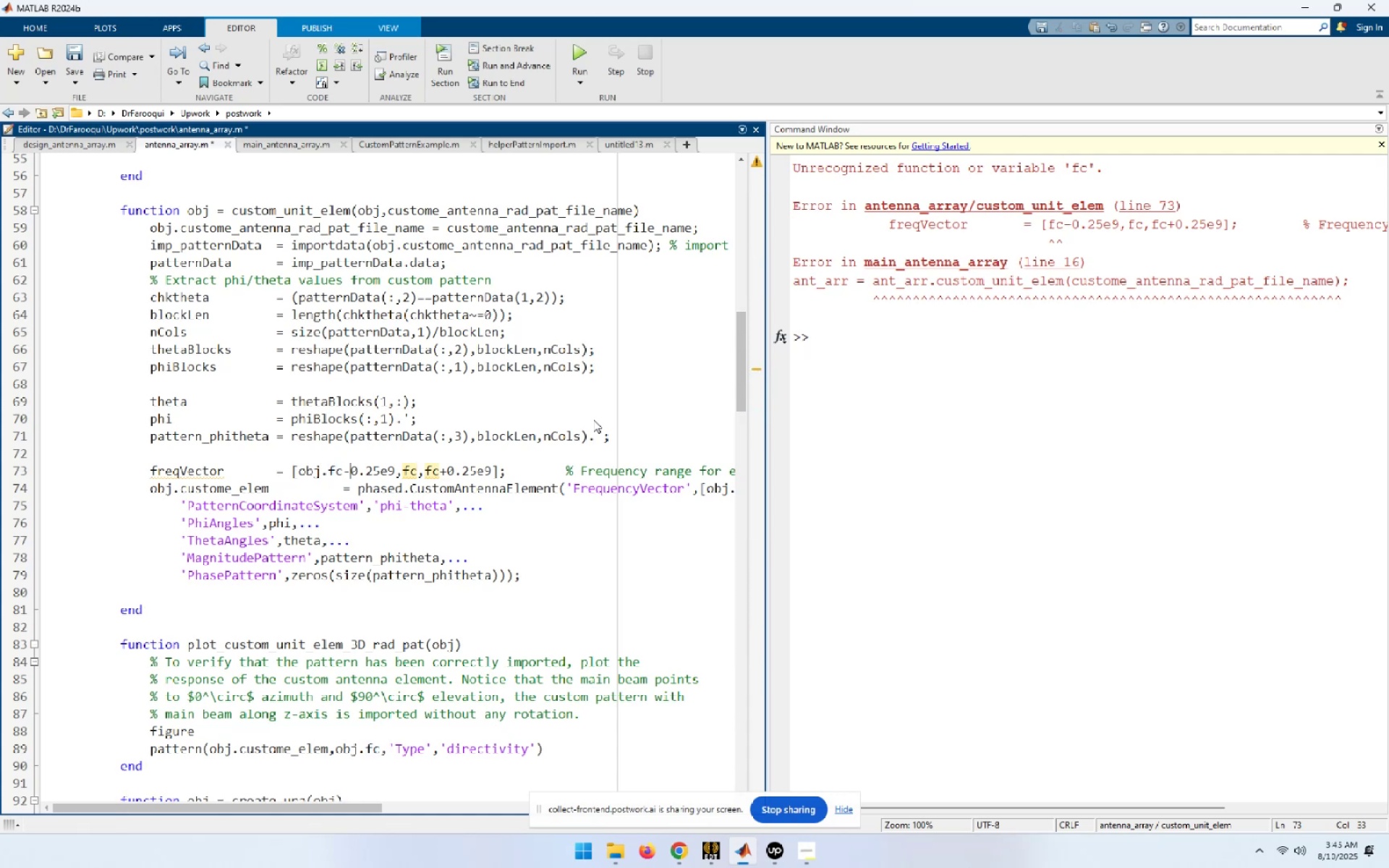 
key(ArrowRight)
 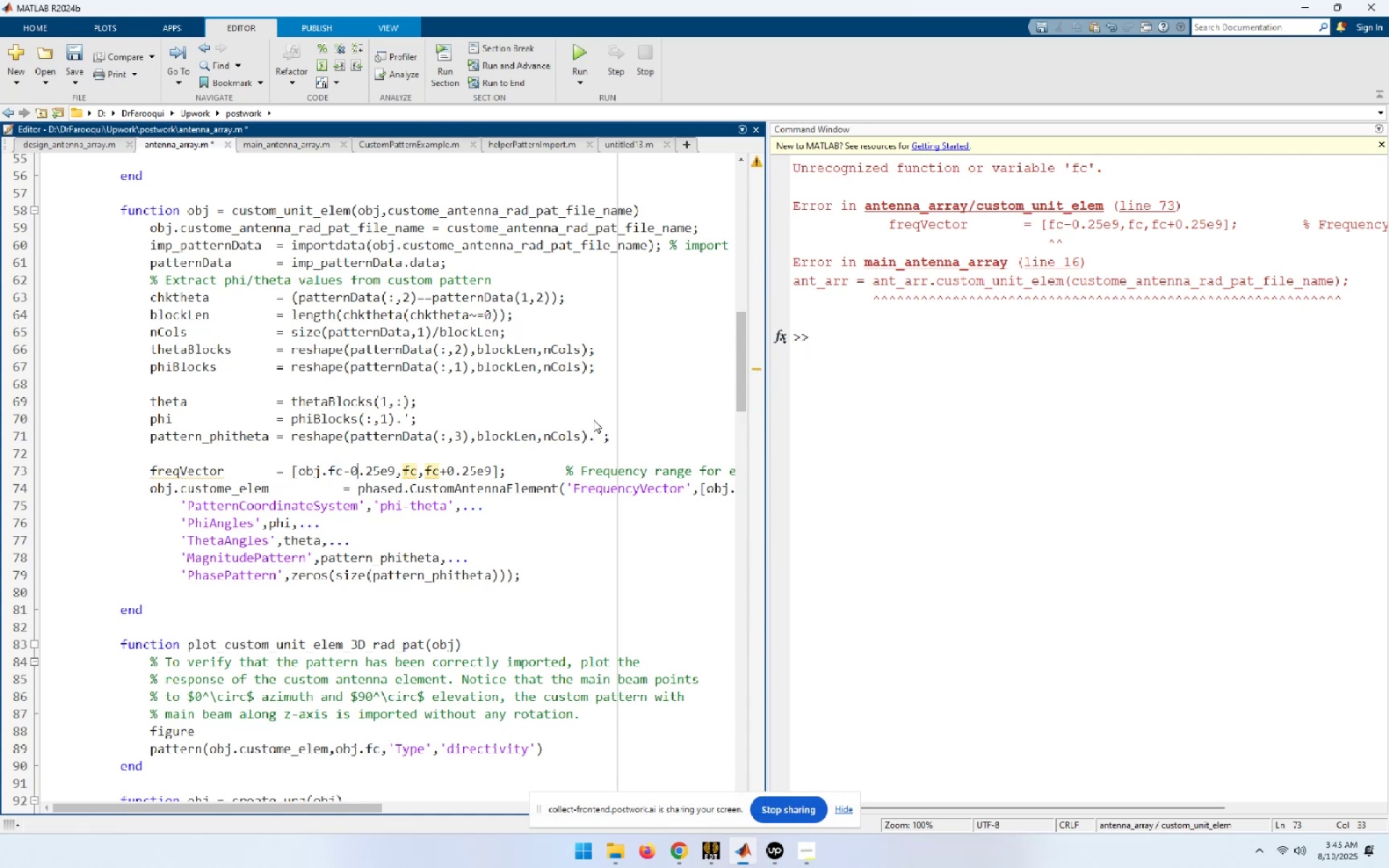 
key(ArrowLeft)
 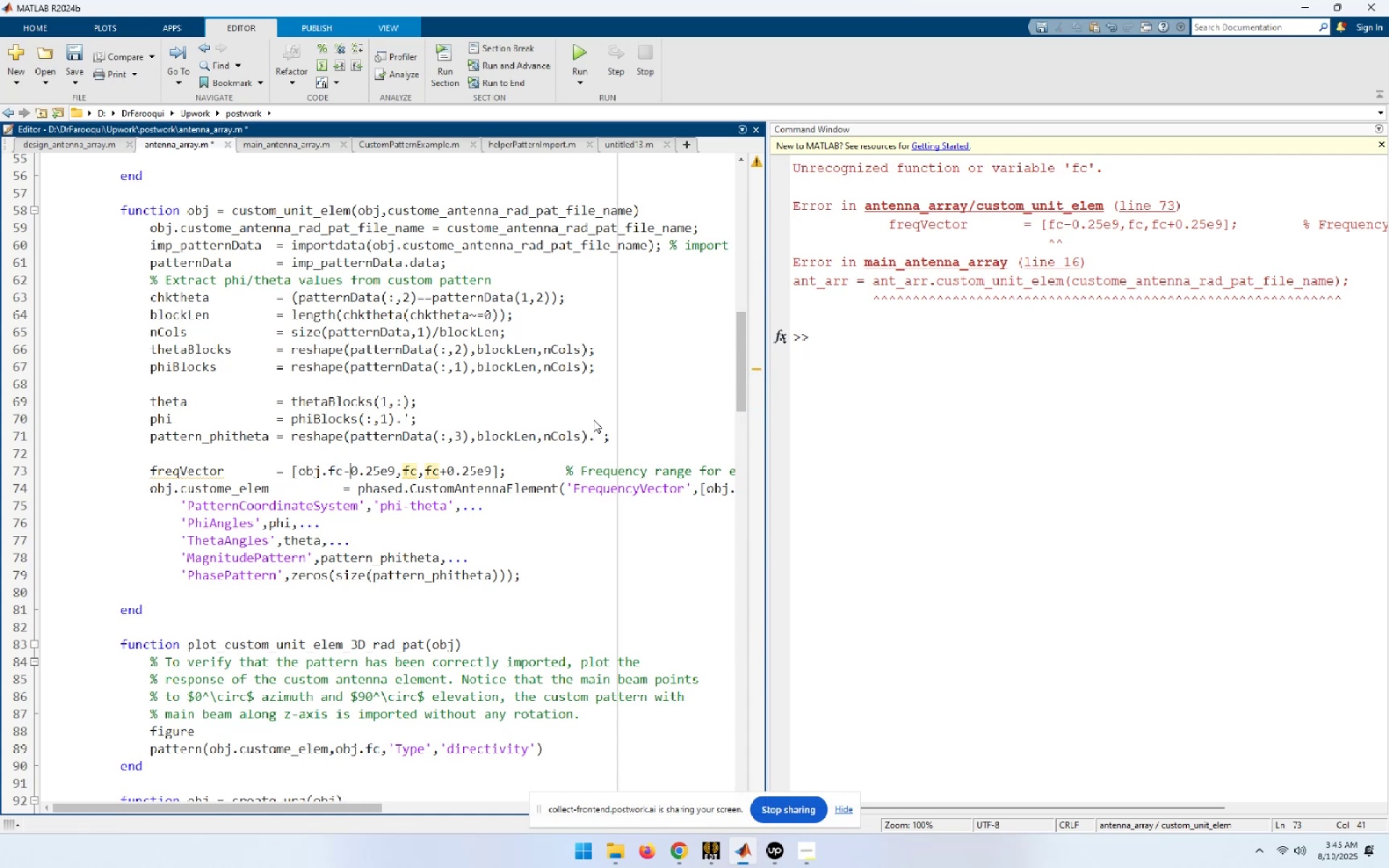 
key(ArrowLeft)
 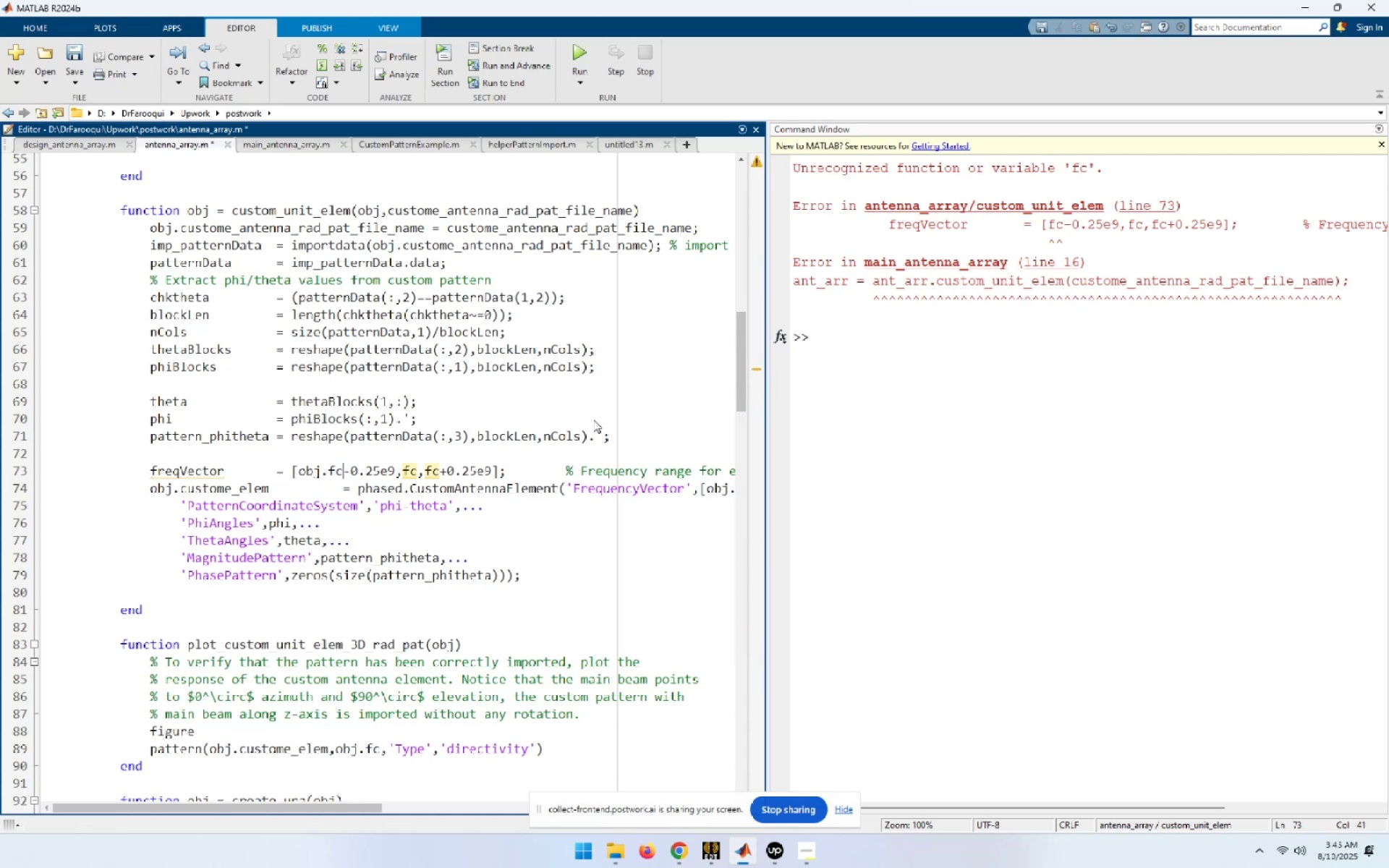 
hold_key(key=ArrowRight, duration=0.67)
 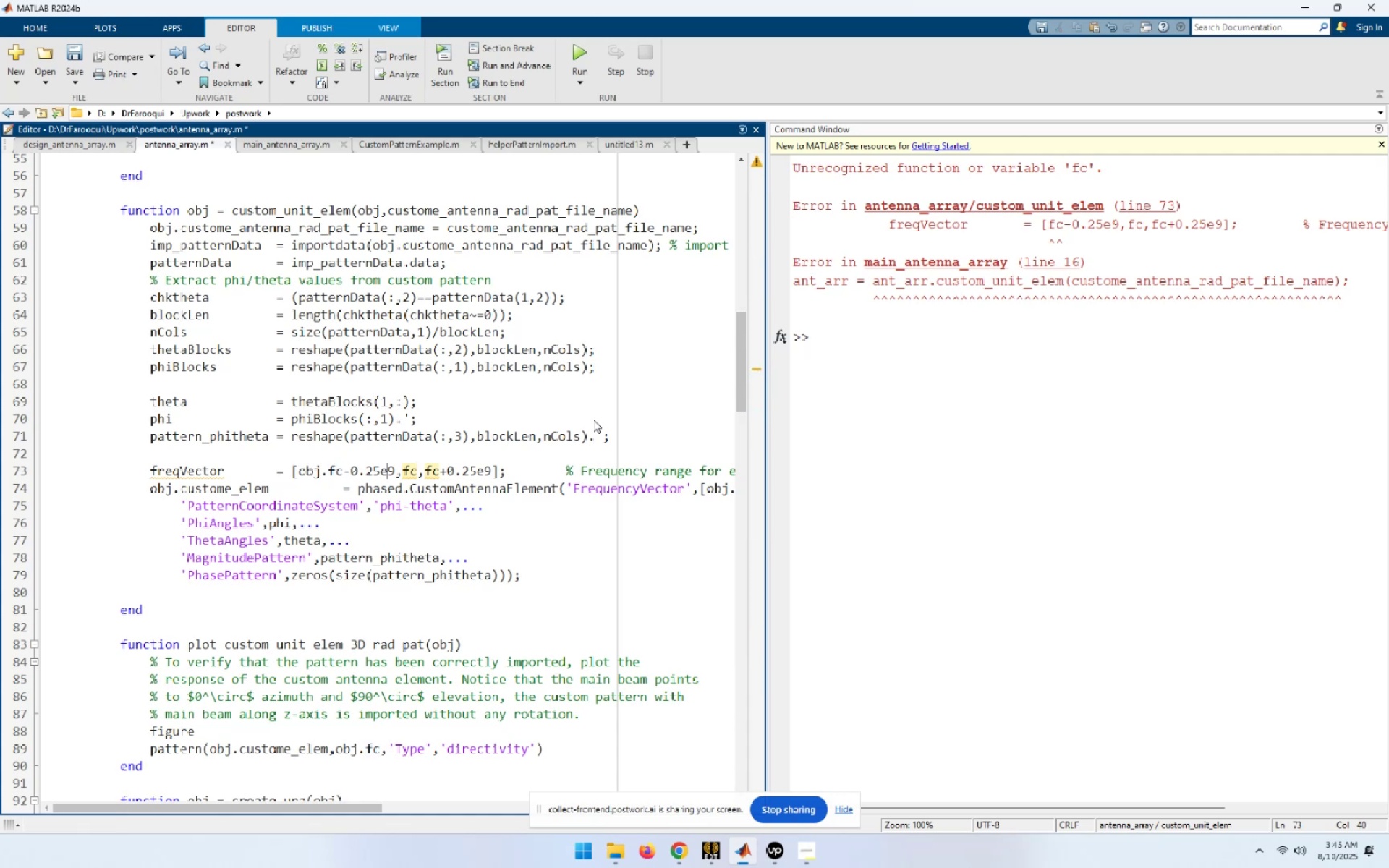 
key(ArrowRight)
 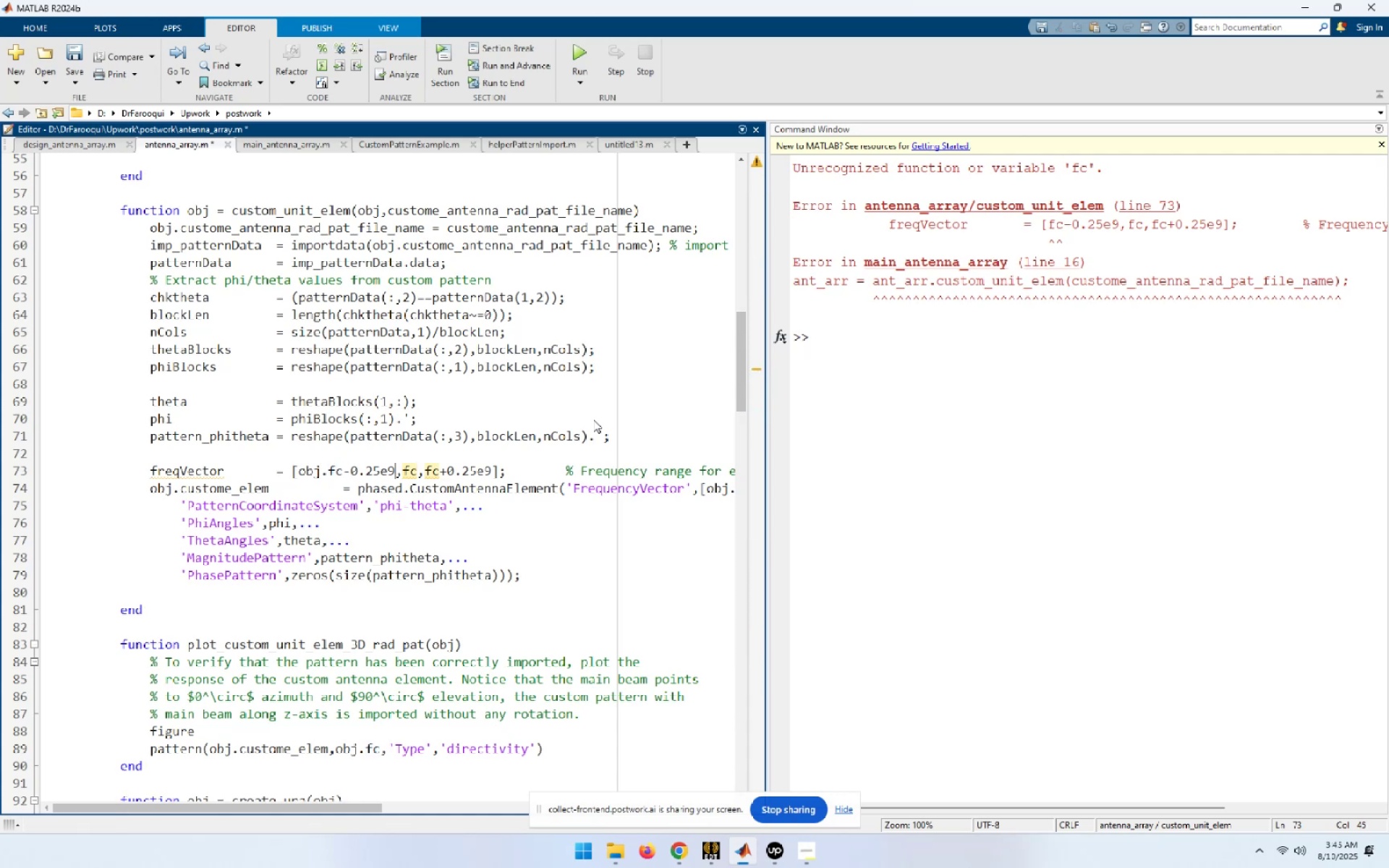 
key(ArrowRight)
 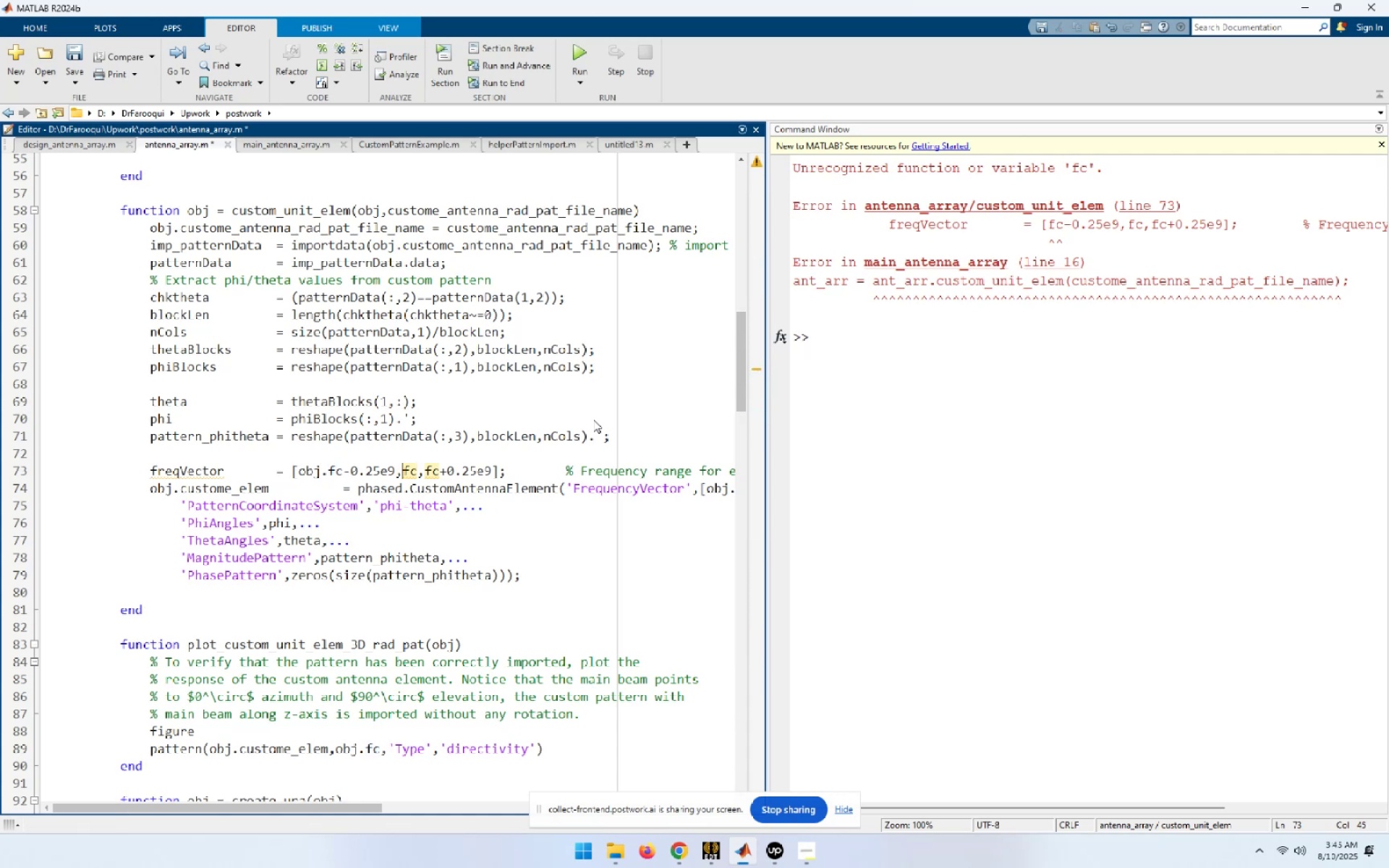 
key(Control+ControlLeft)
 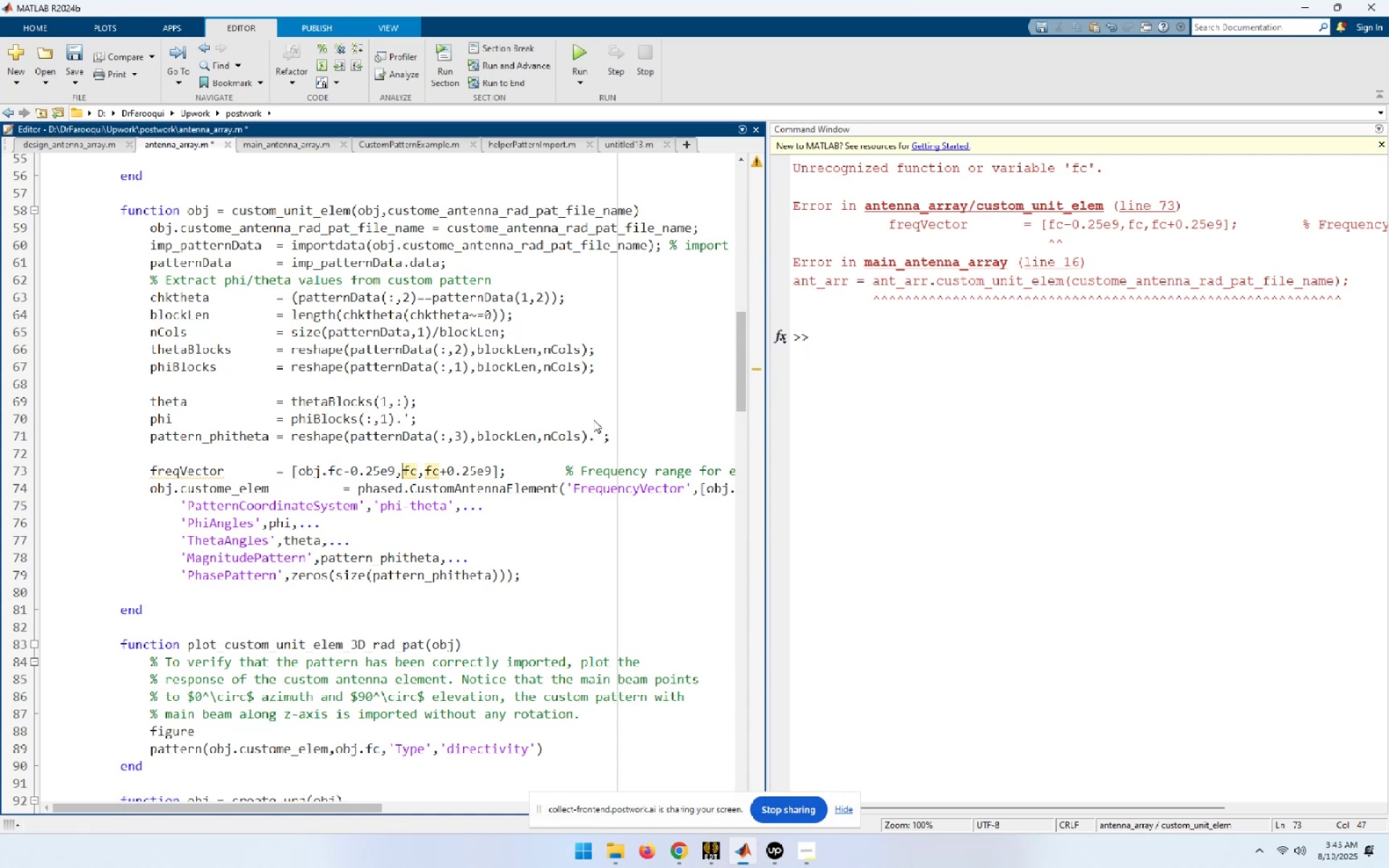 
key(Control+V)
 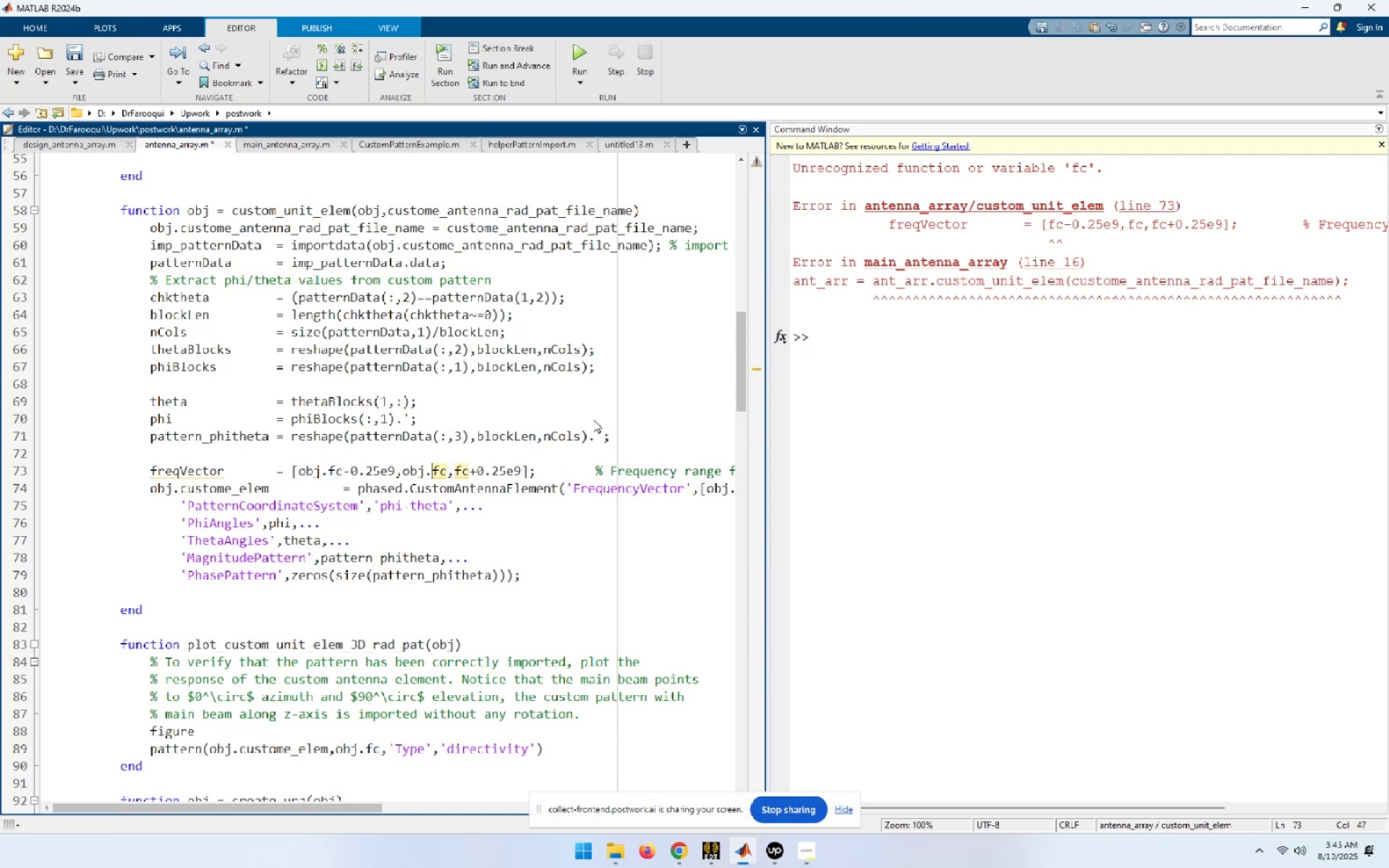 
key(ArrowRight)
 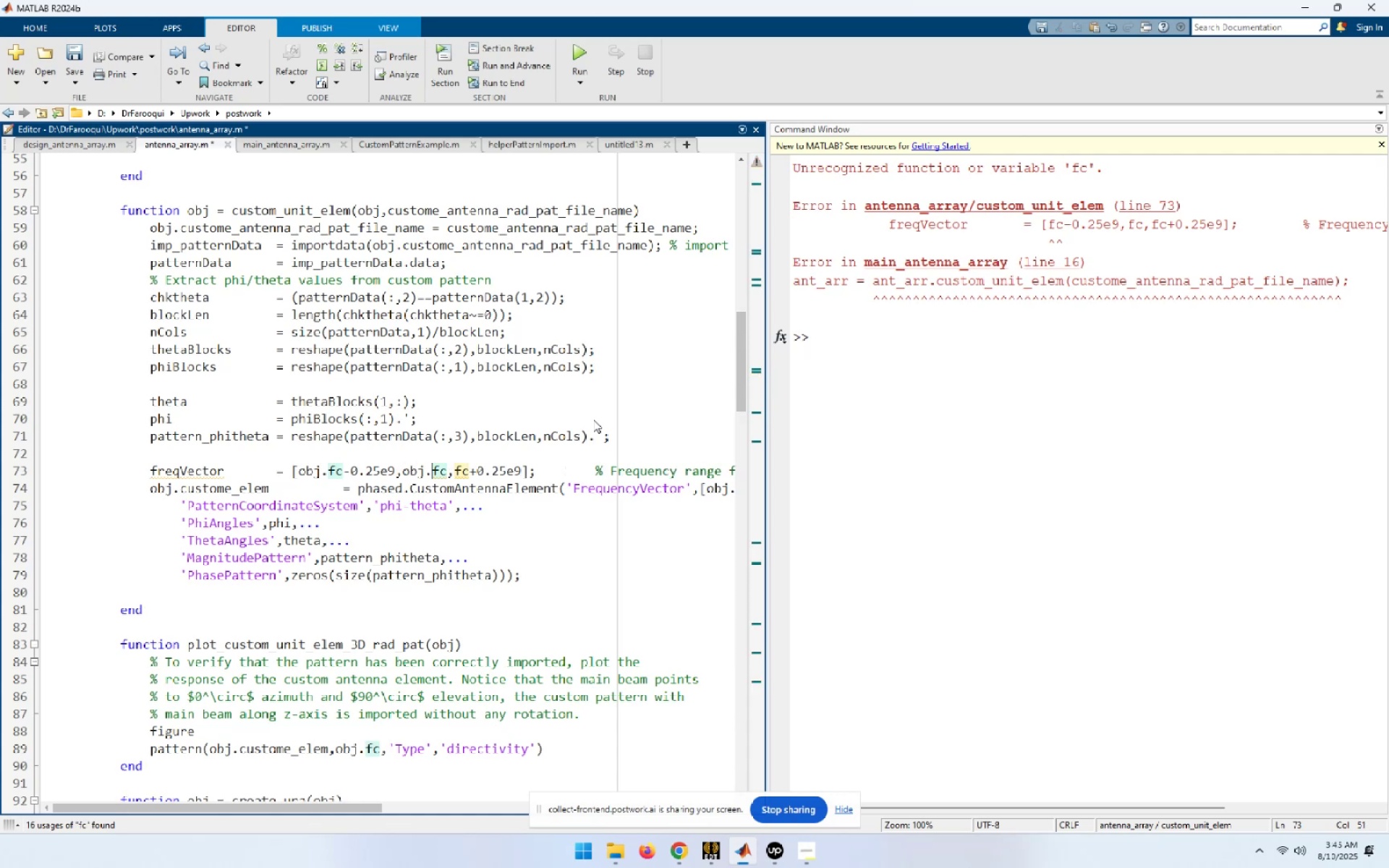 
key(ArrowRight)
 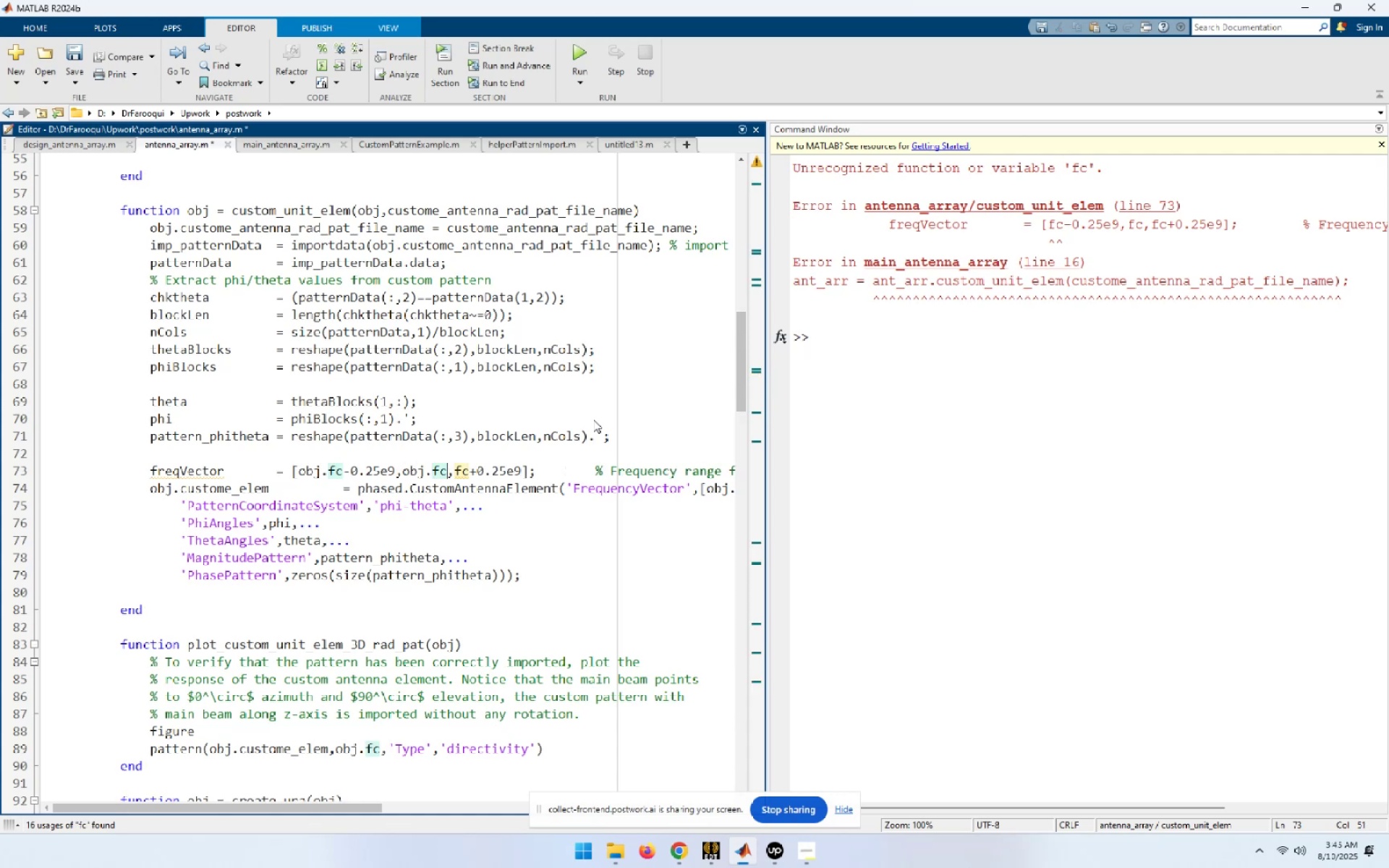 
key(ArrowRight)
 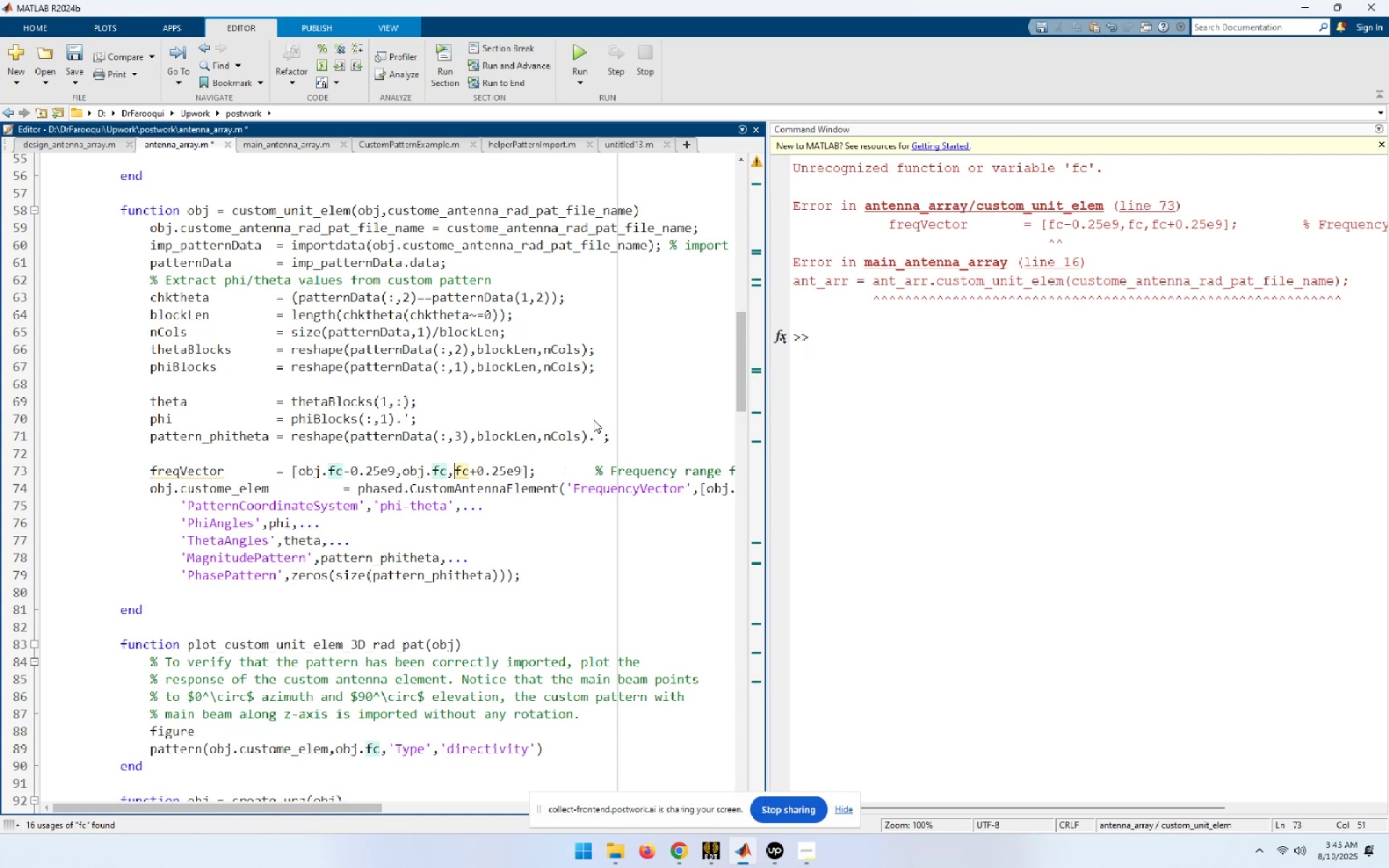 
key(ArrowRight)
 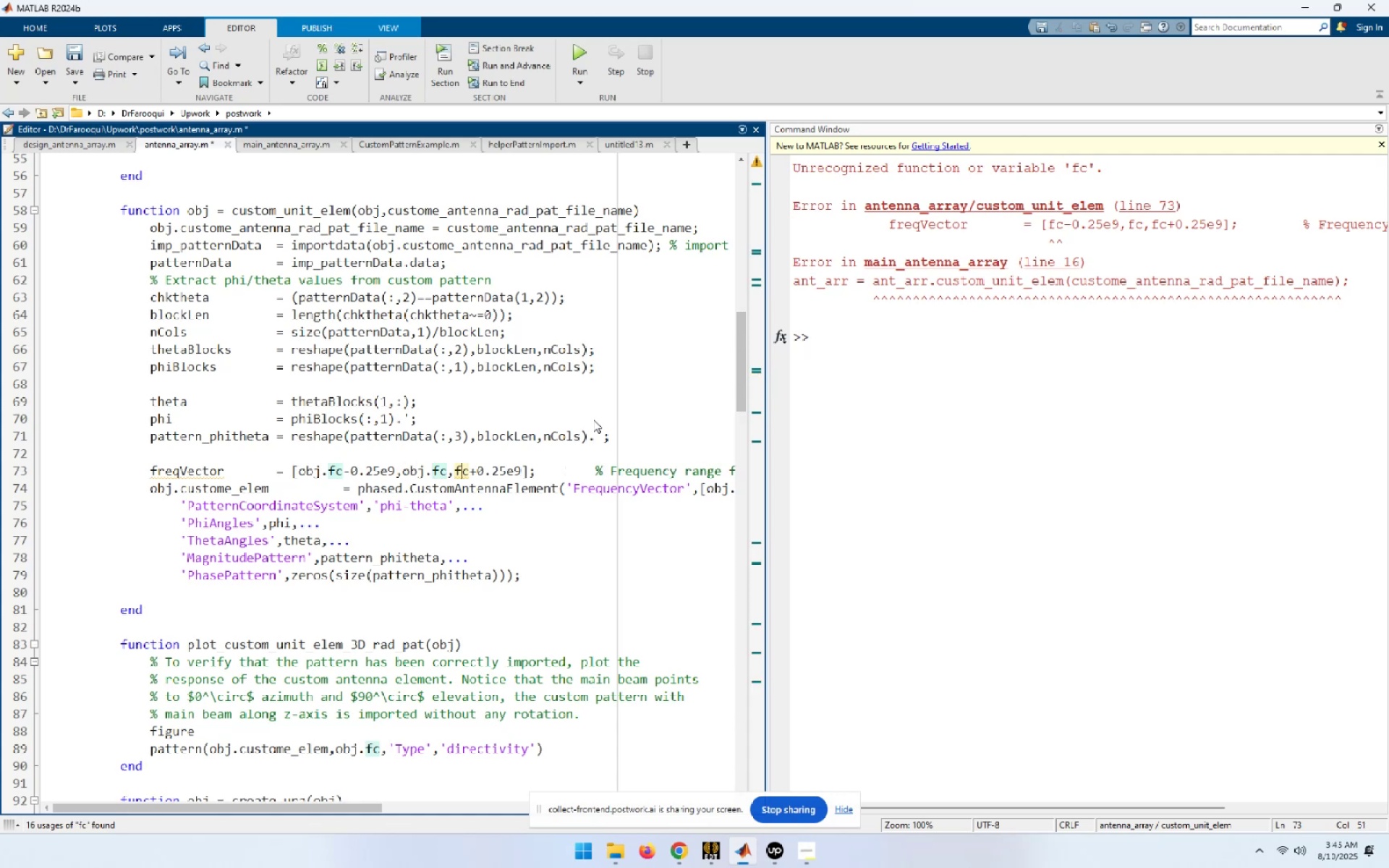 
key(ArrowLeft)
 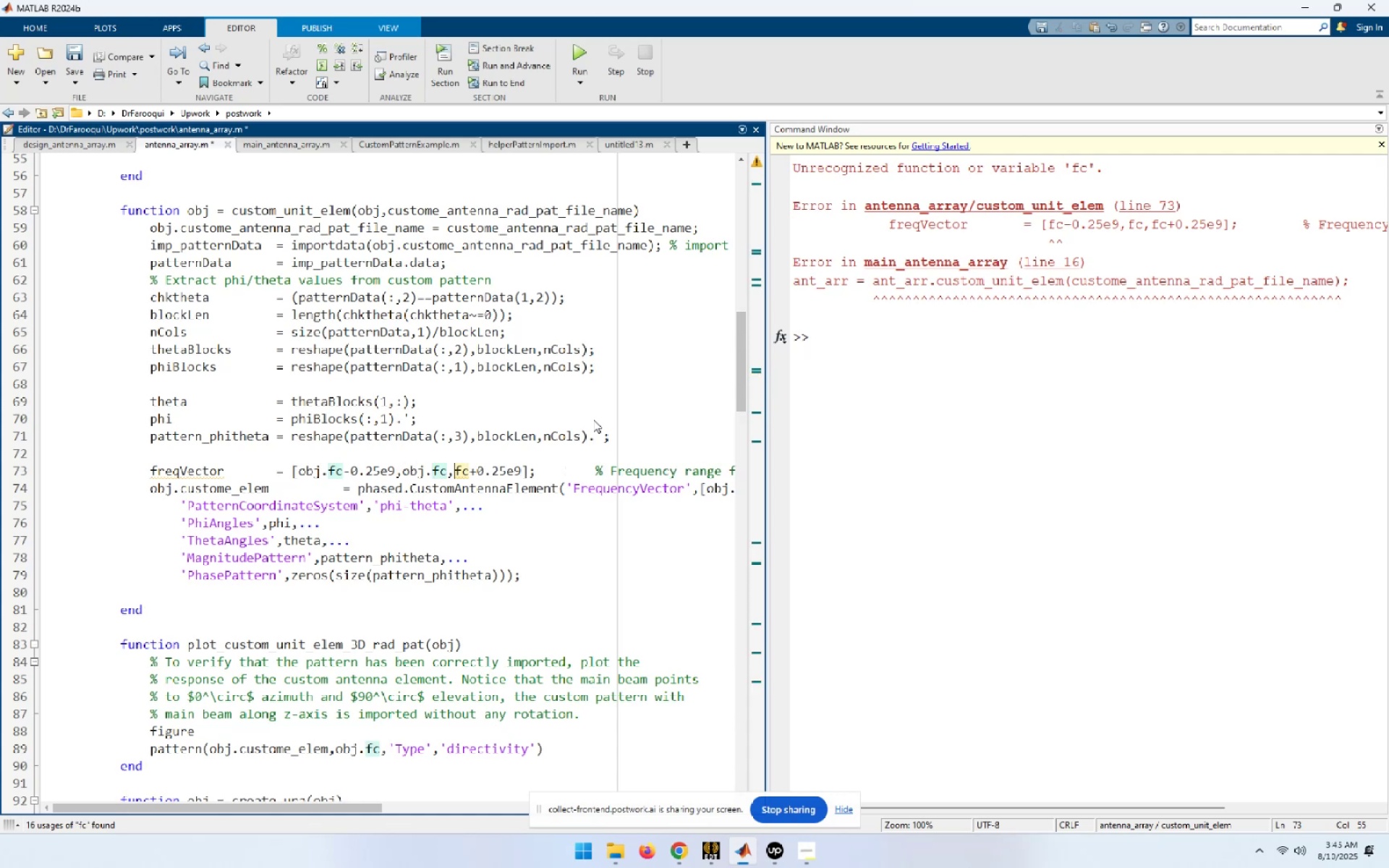 
key(Control+ControlLeft)
 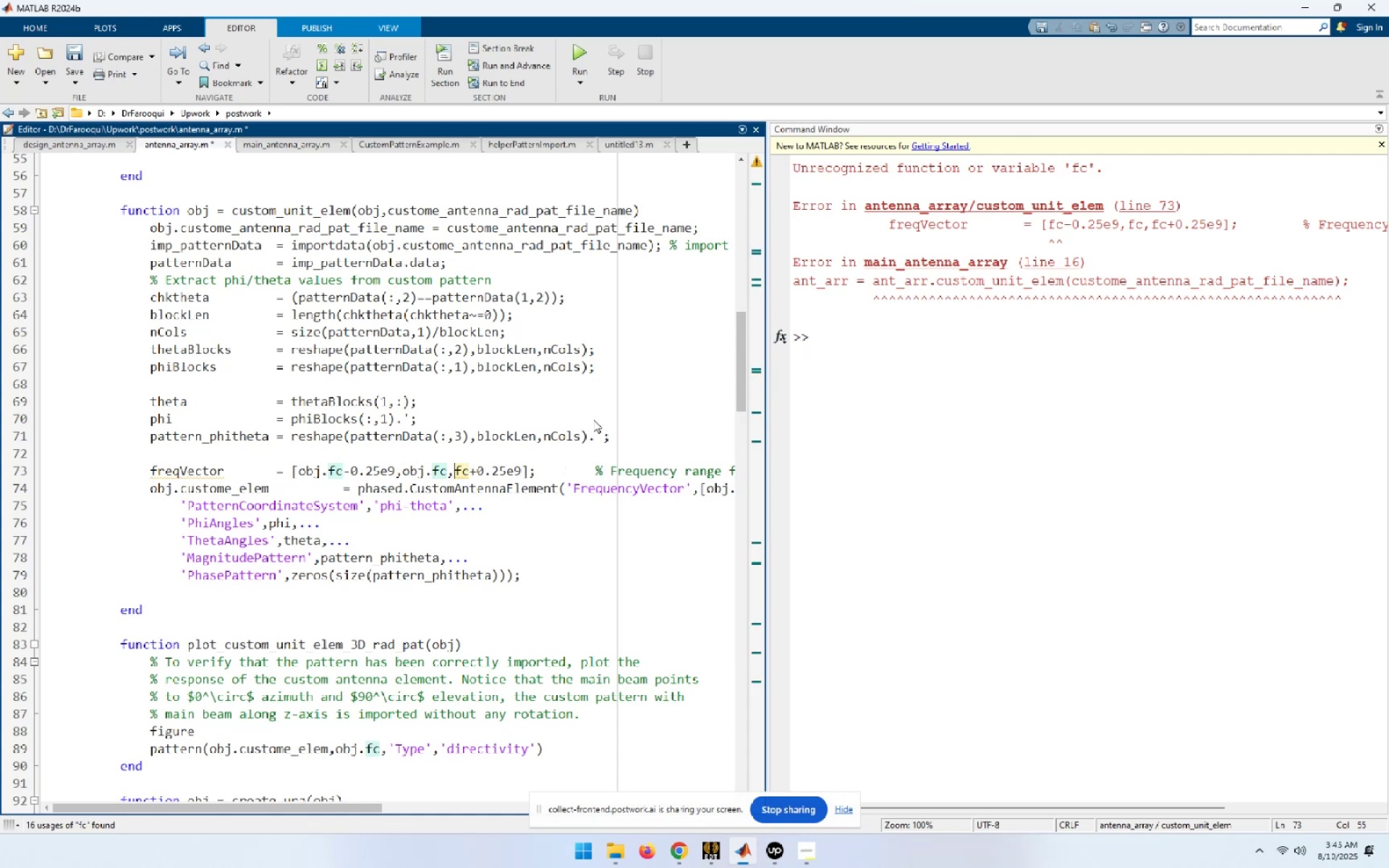 
key(Control+V)
 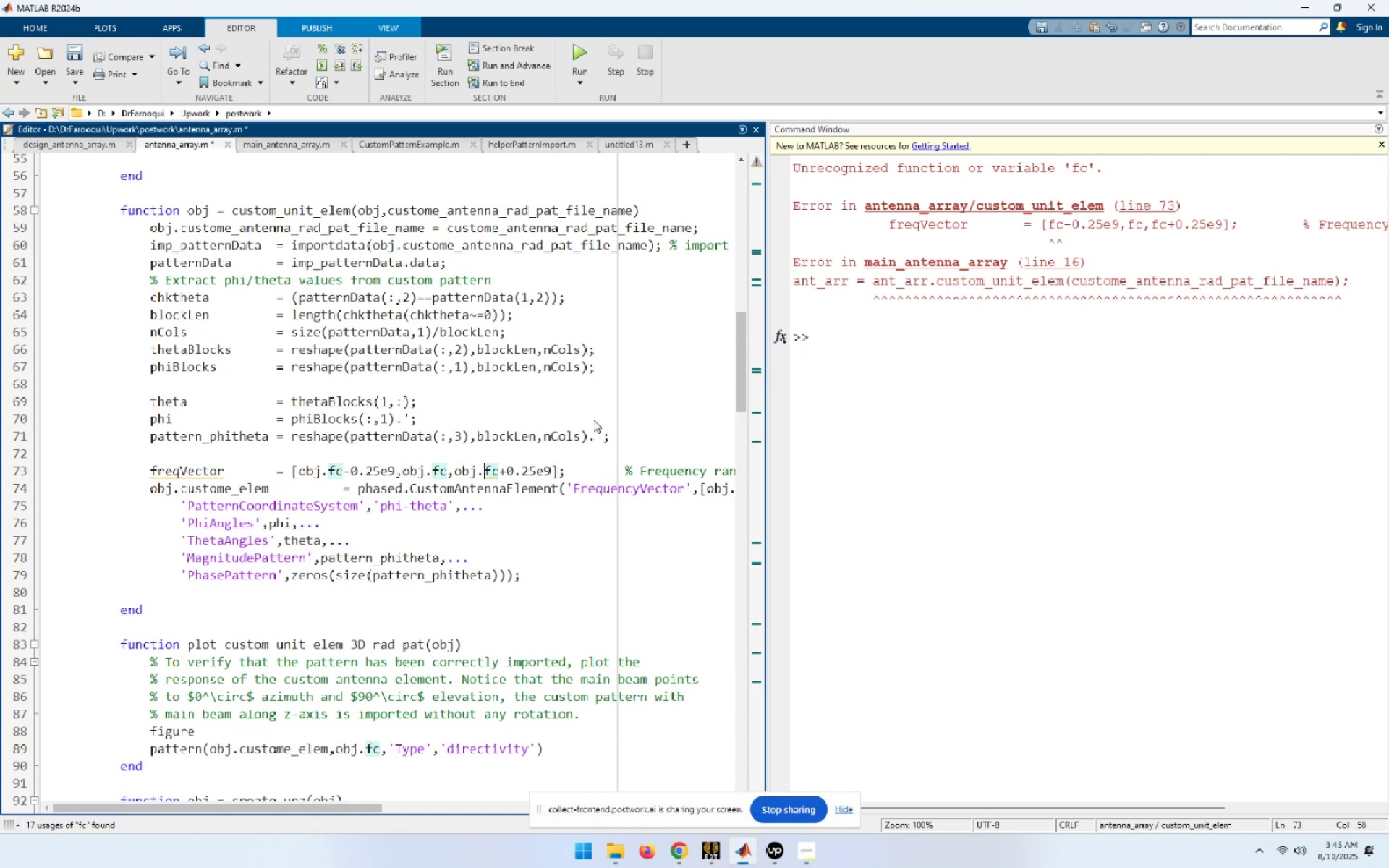 
key(Control+S)
 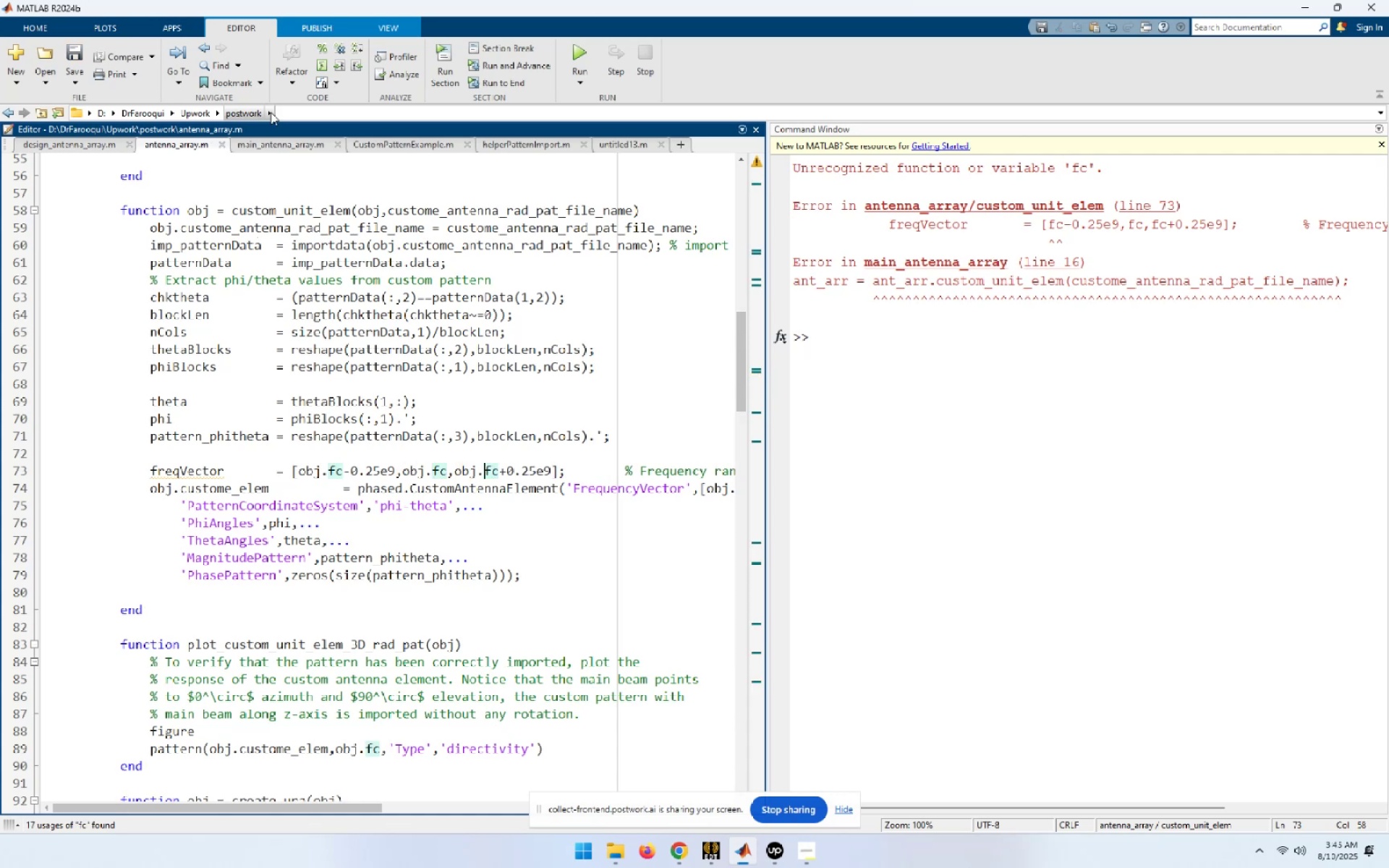 
left_click([290, 146])
 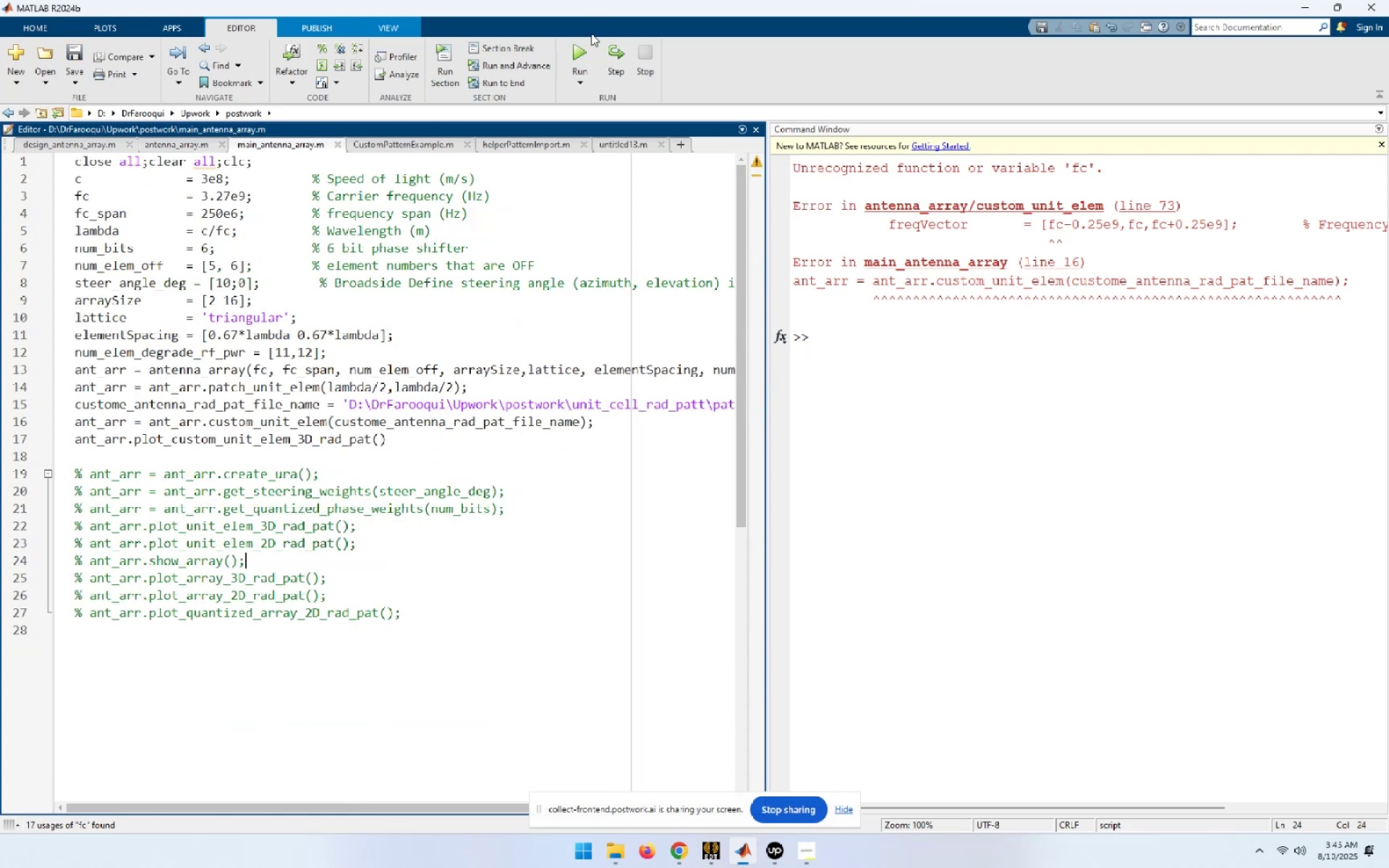 
left_click([574, 46])
 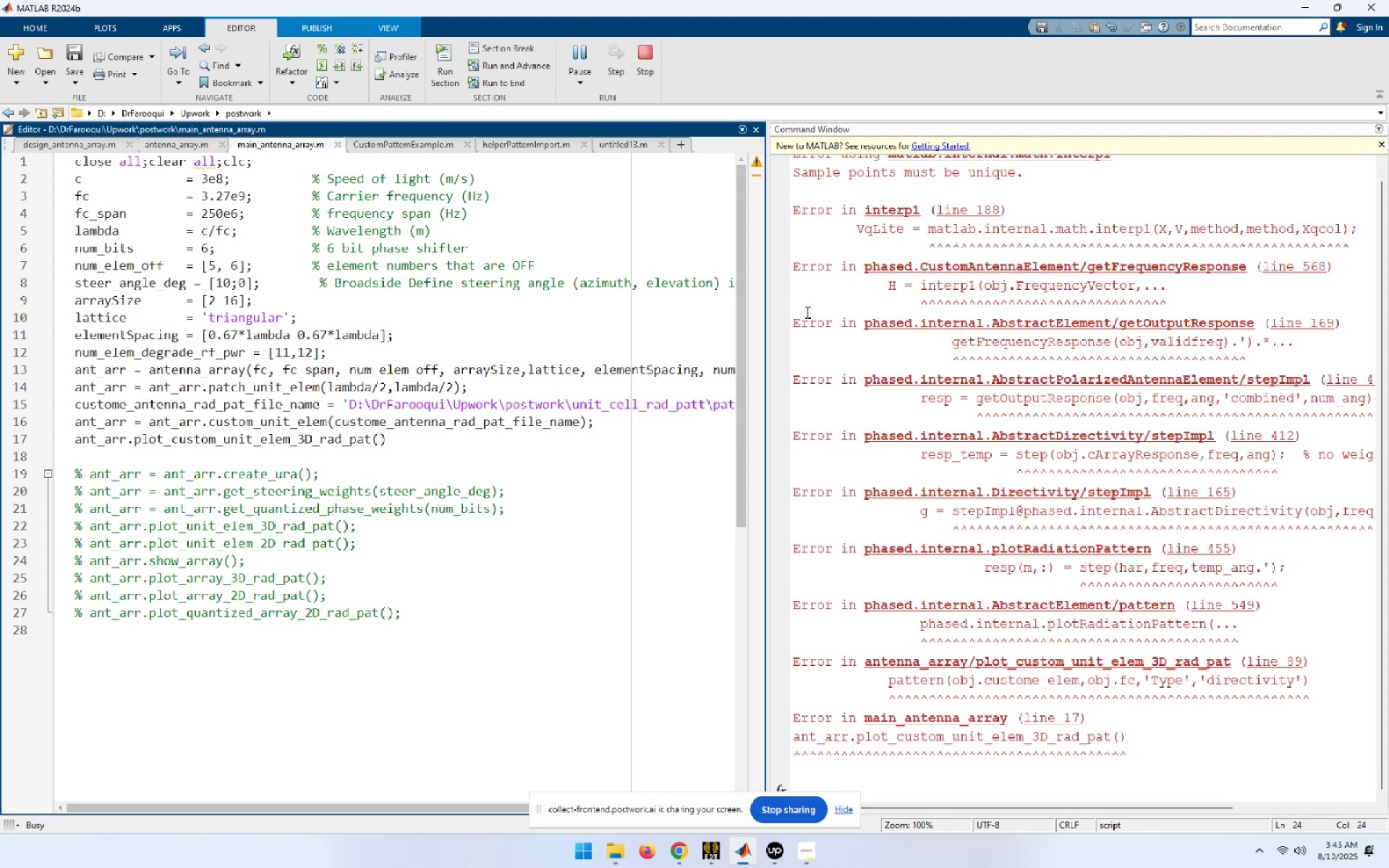 
scroll: coordinate [1193, 393], scroll_direction: up, amount: 7.0
 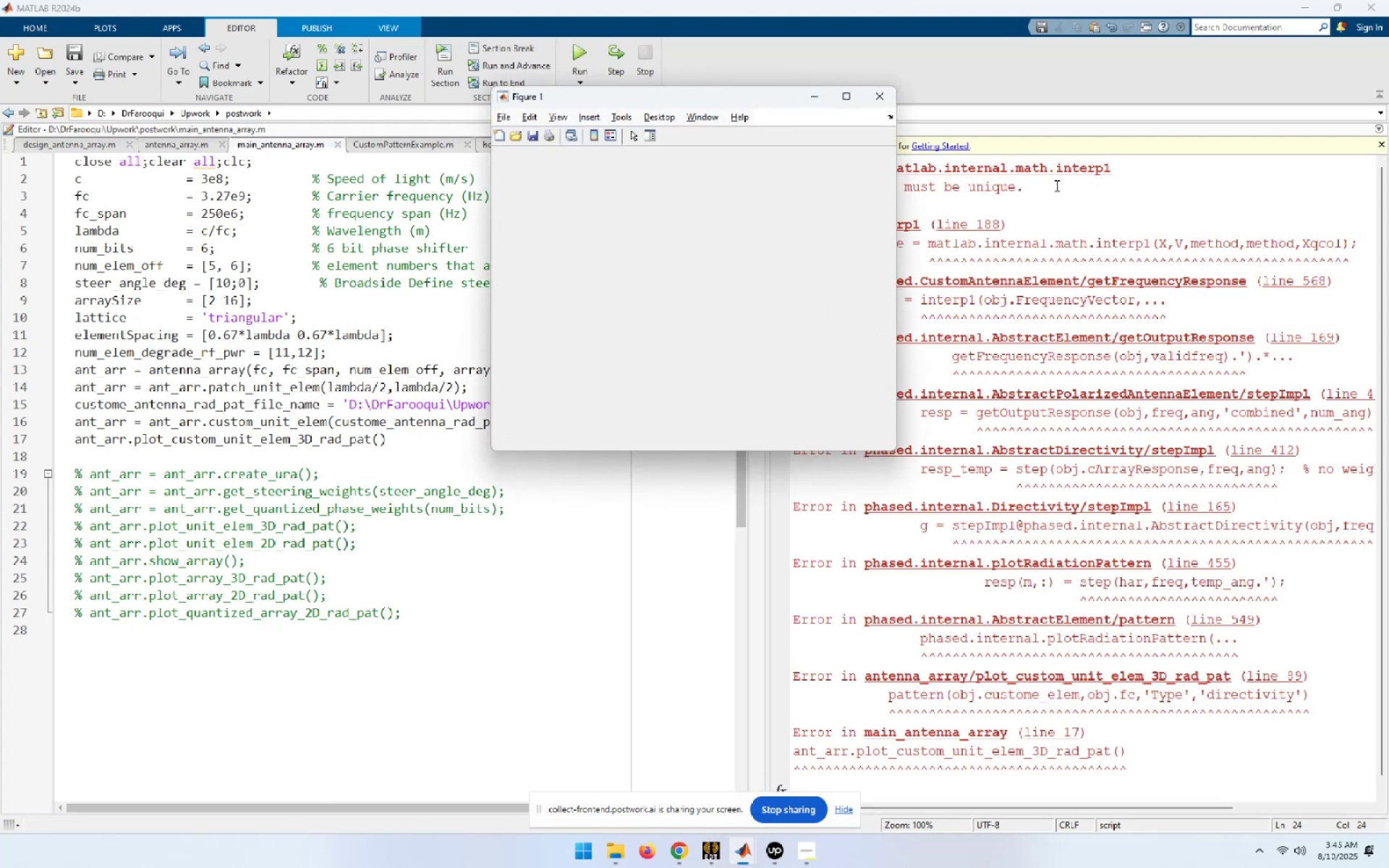 
left_click([1071, 197])
 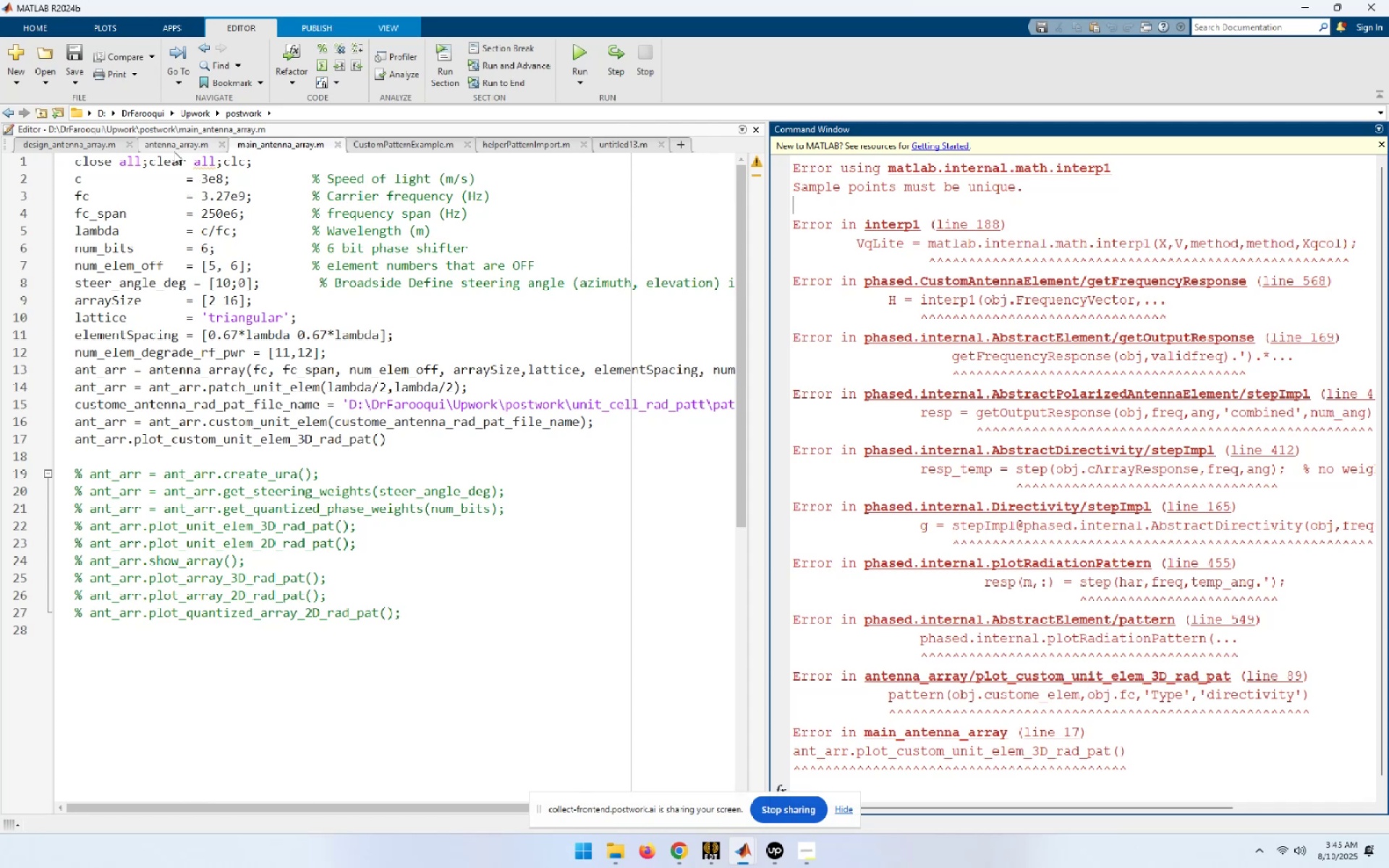 
wait(7.32)
 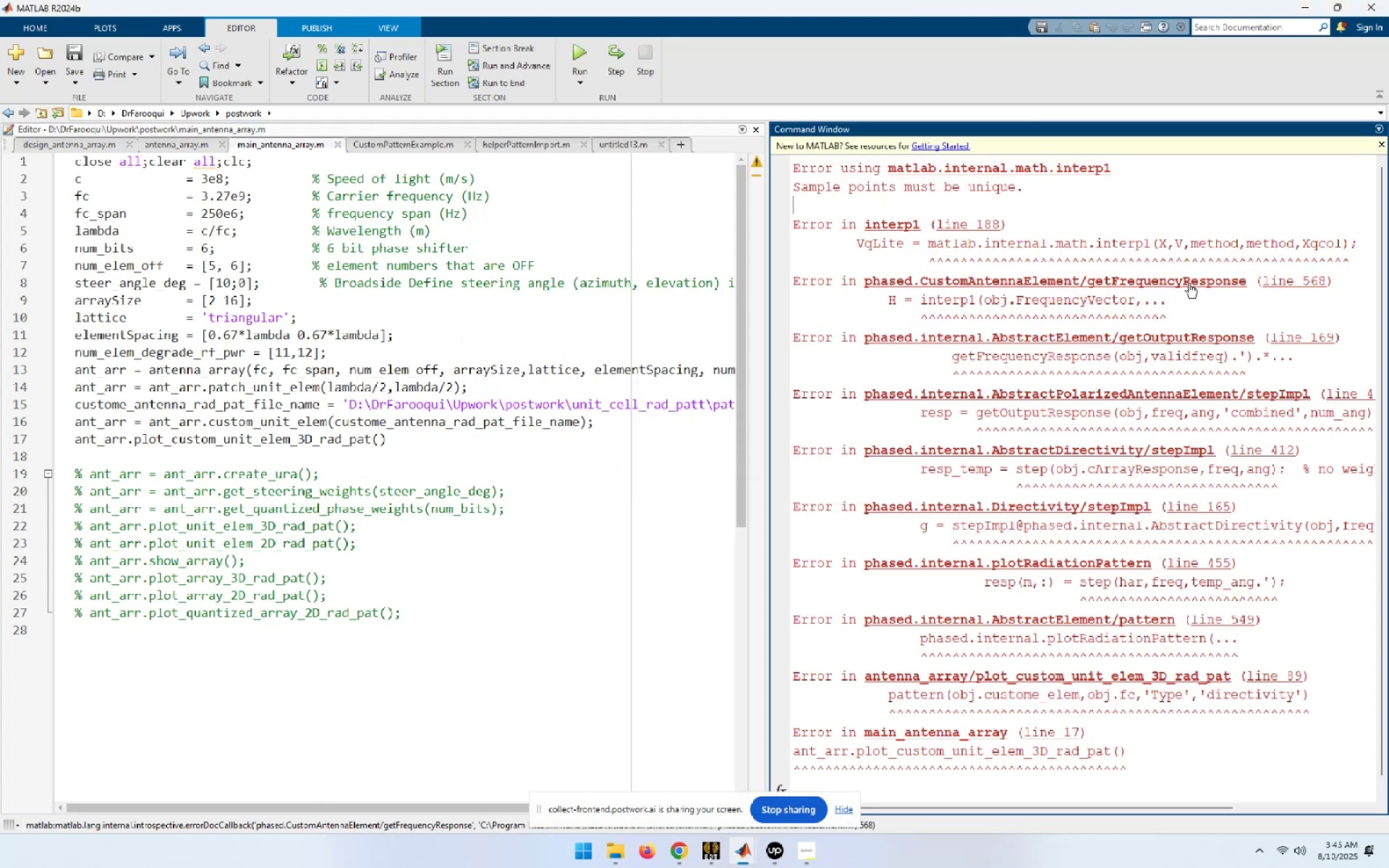 
left_click([632, 145])
 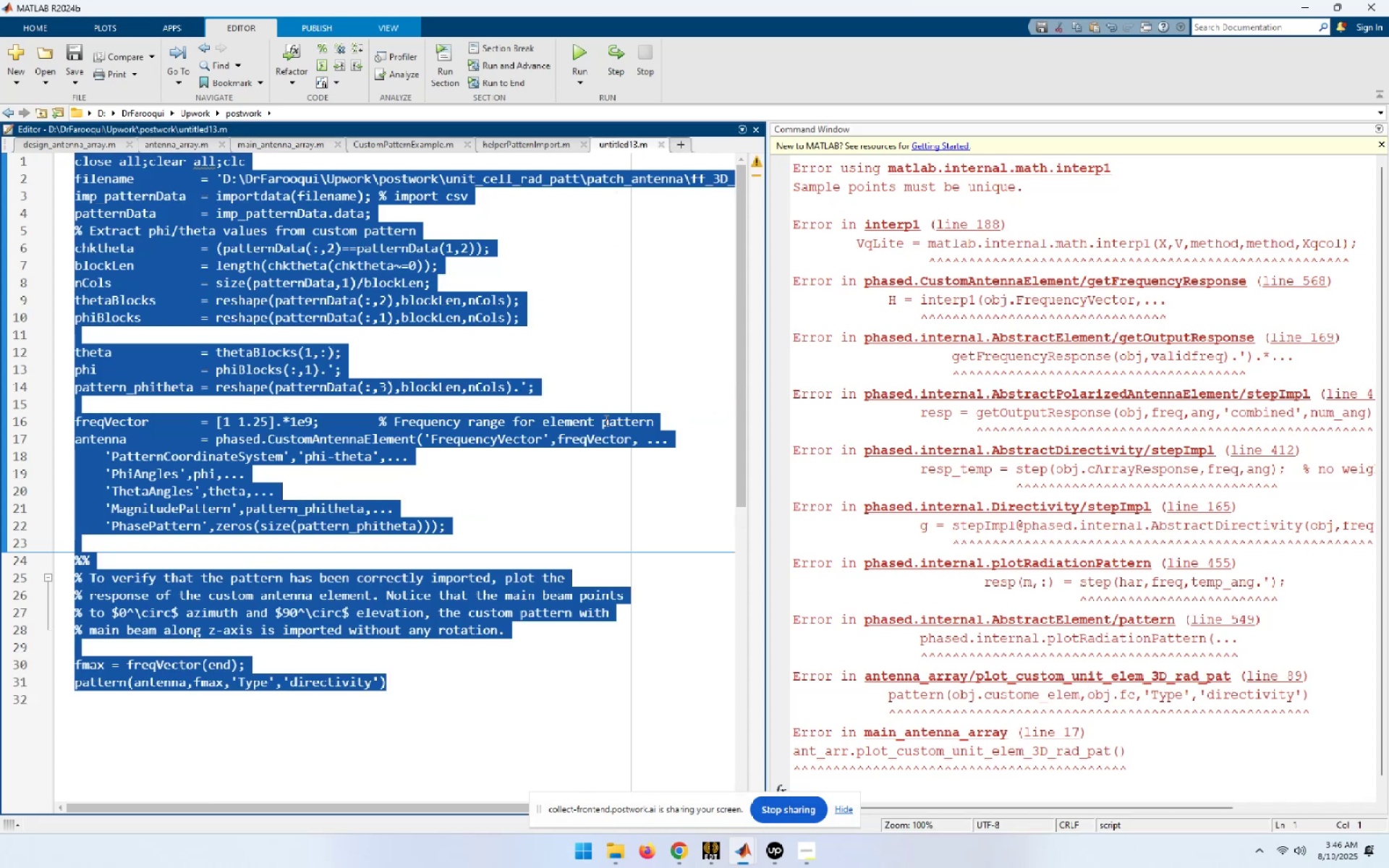 
left_click([613, 411])
 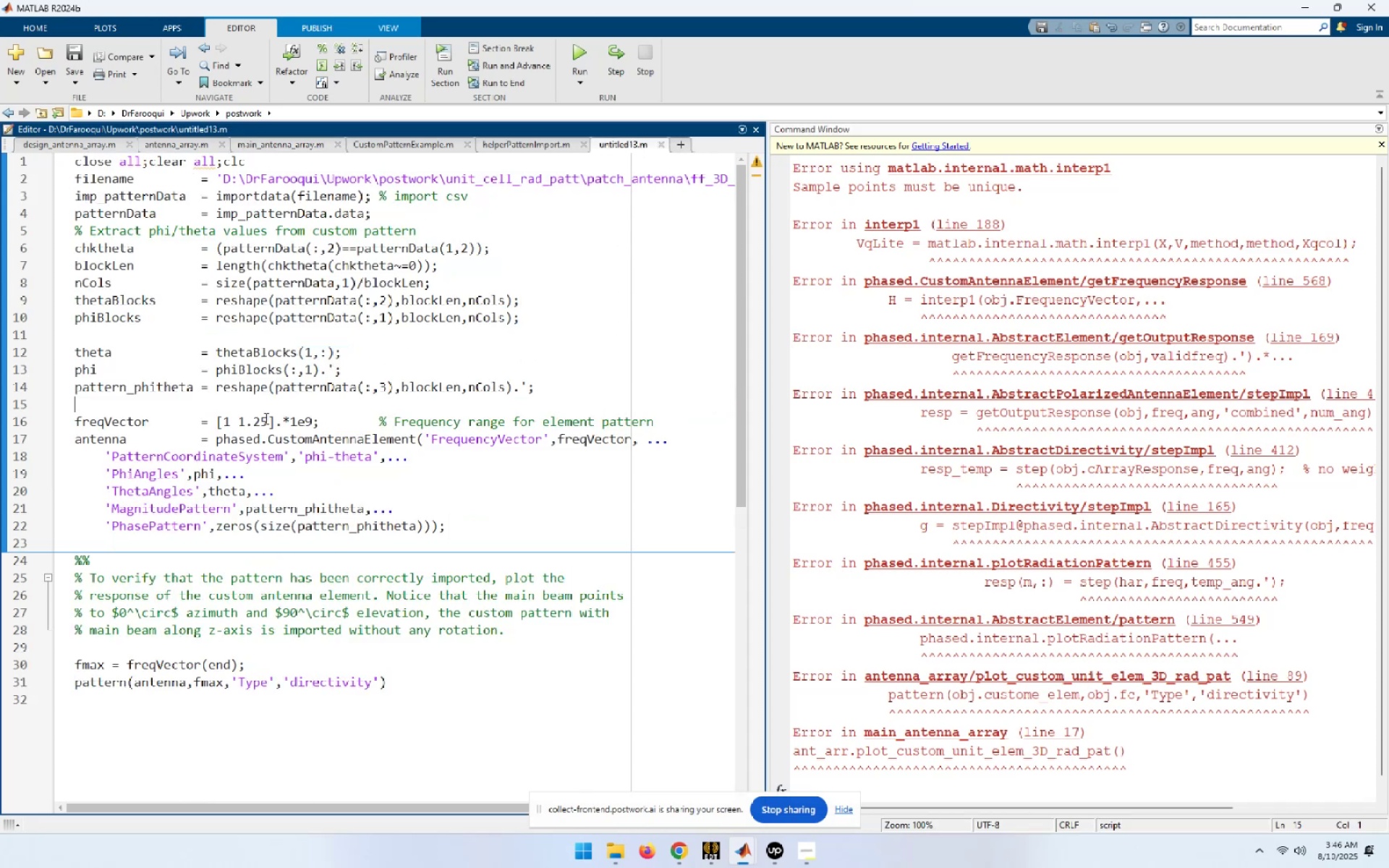 
wait(9.03)
 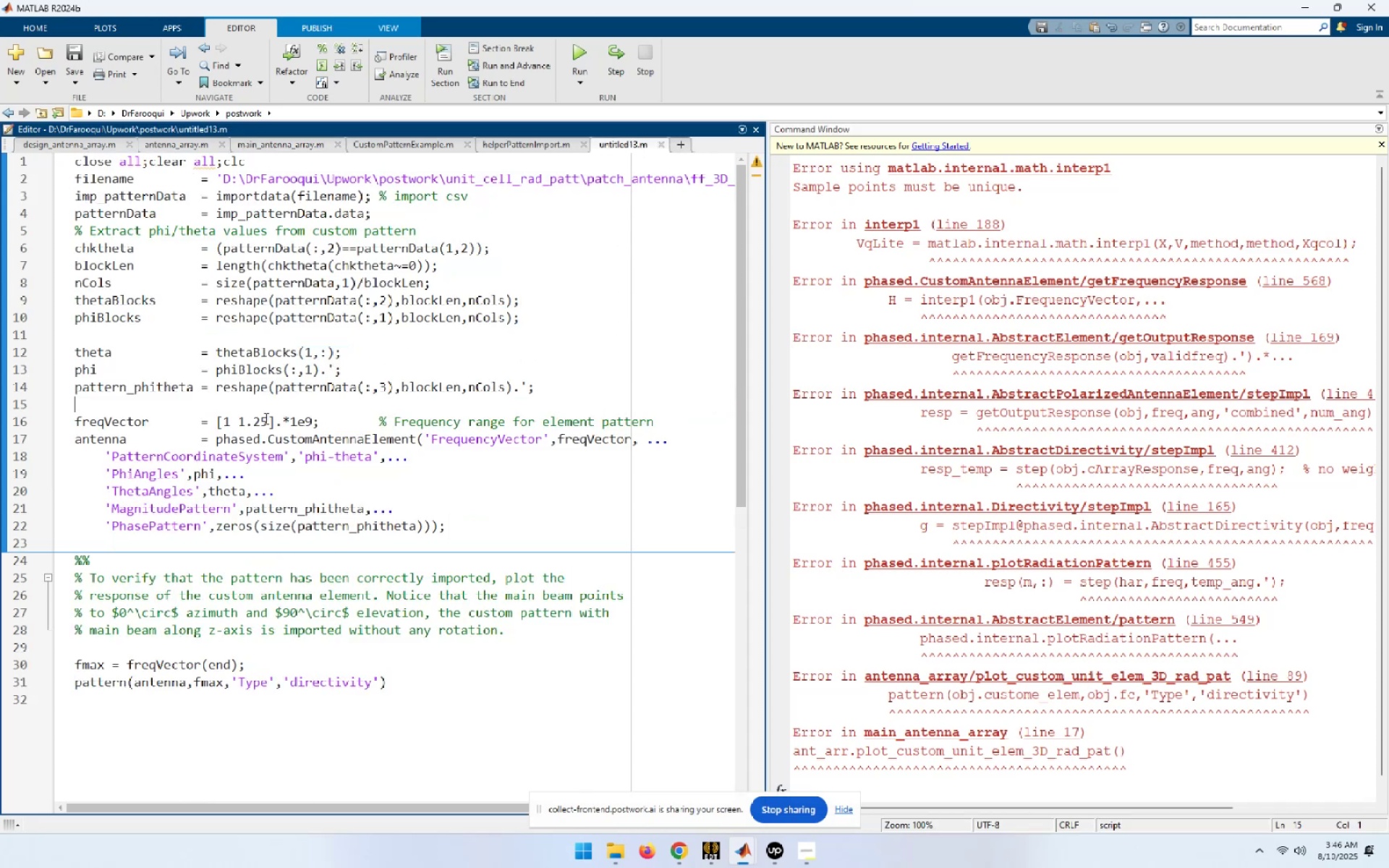 
left_click([291, 146])
 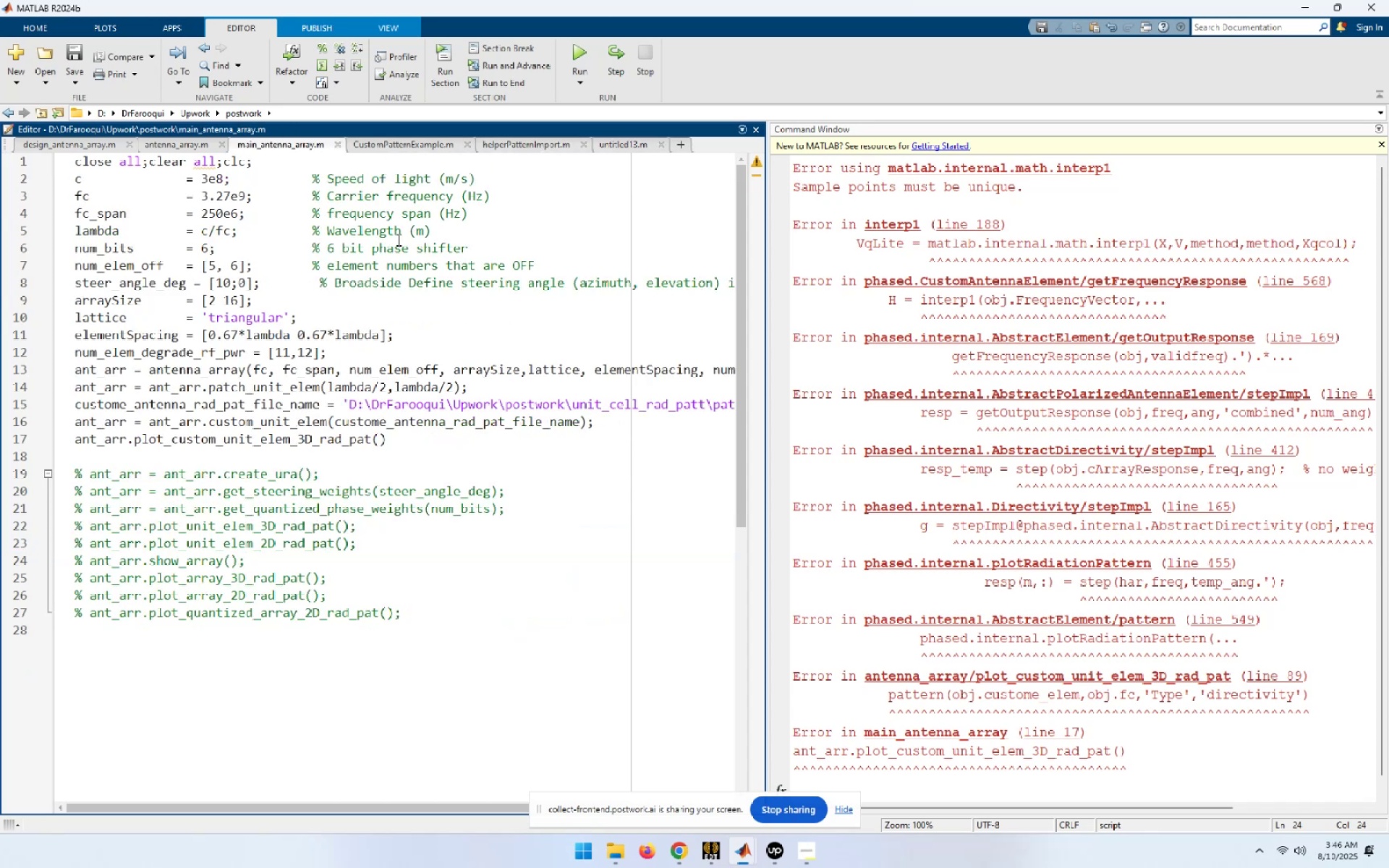 
left_click([192, 146])
 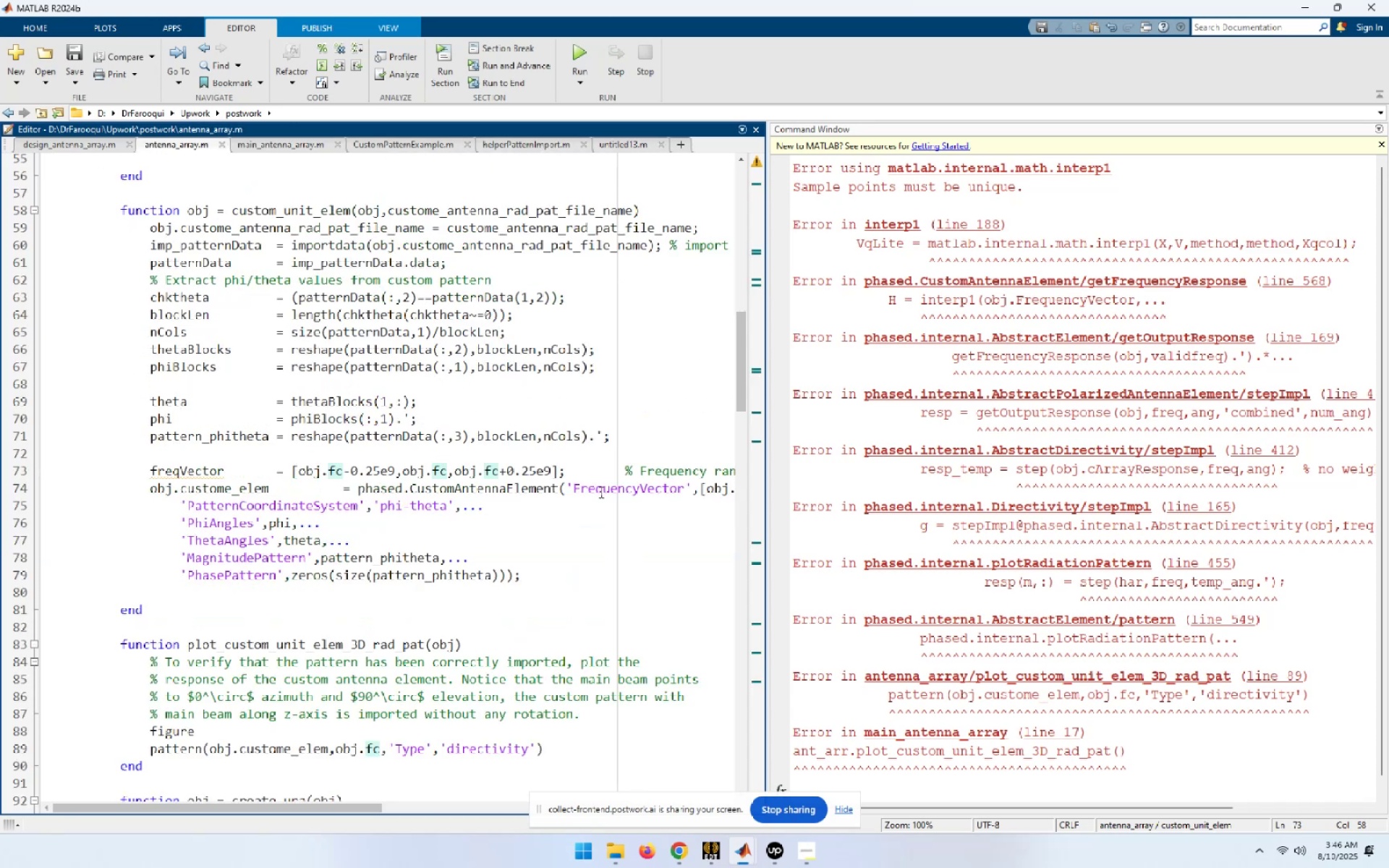 
left_click([588, 464])
 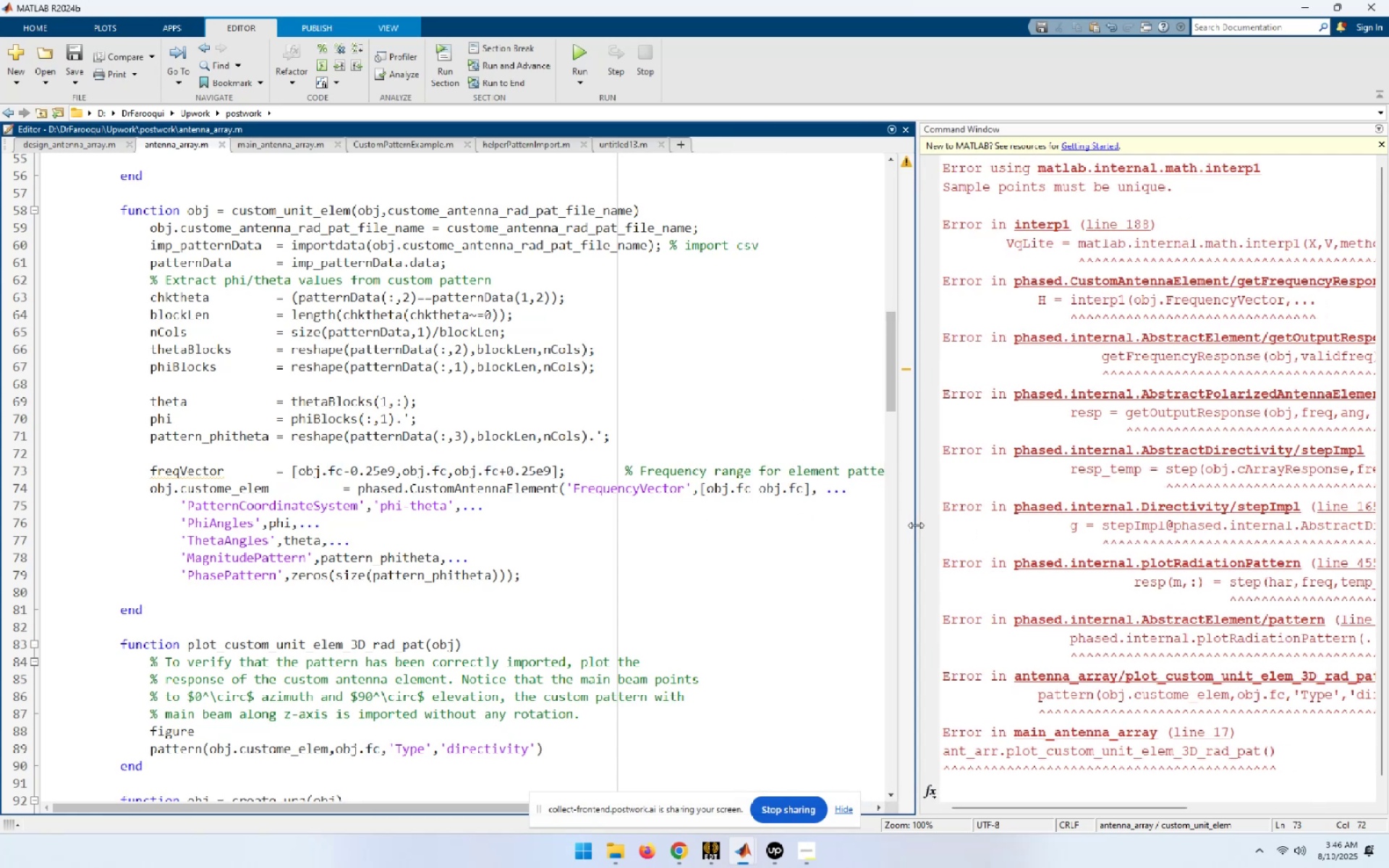 
wait(8.05)
 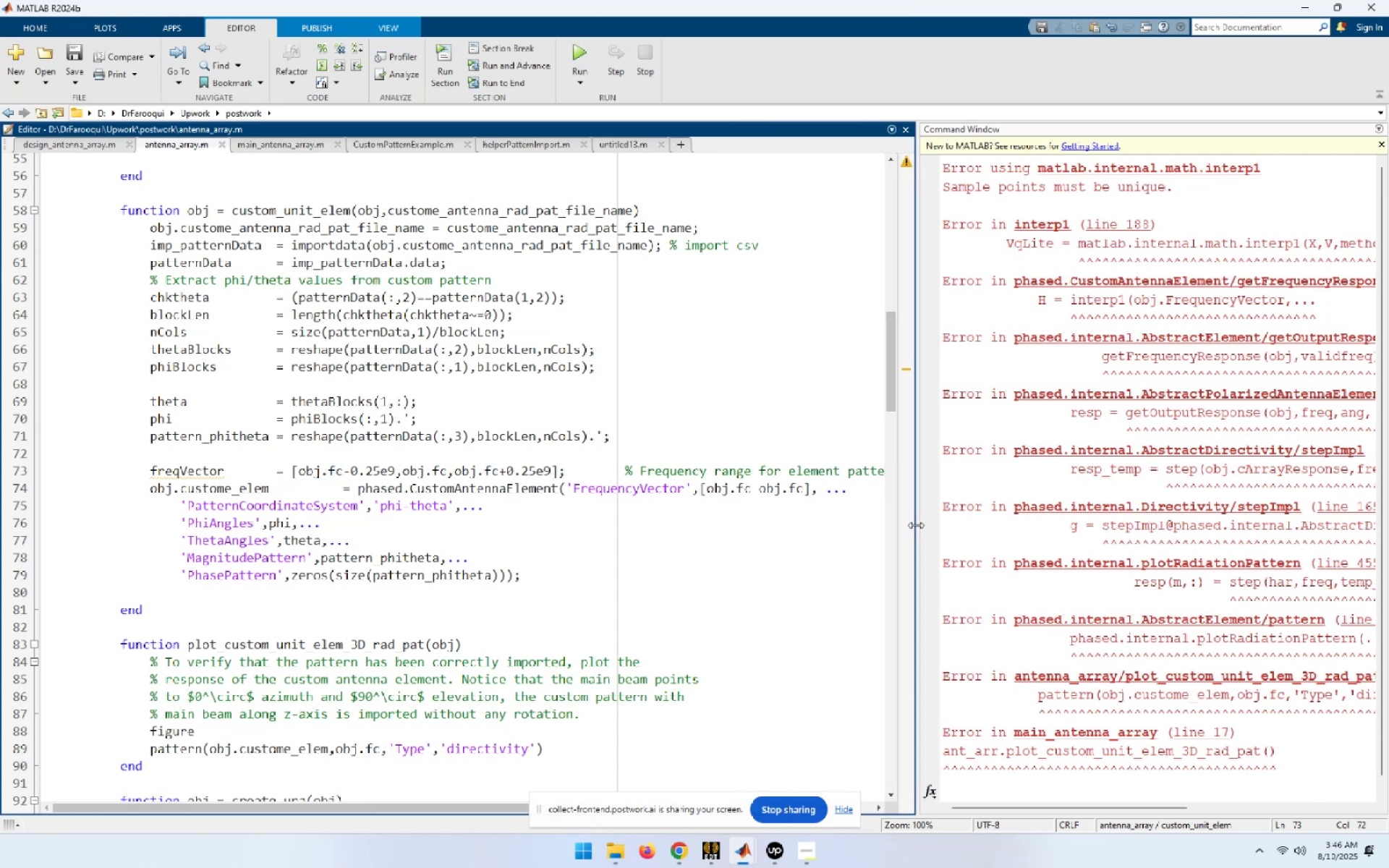 
left_click([802, 485])
 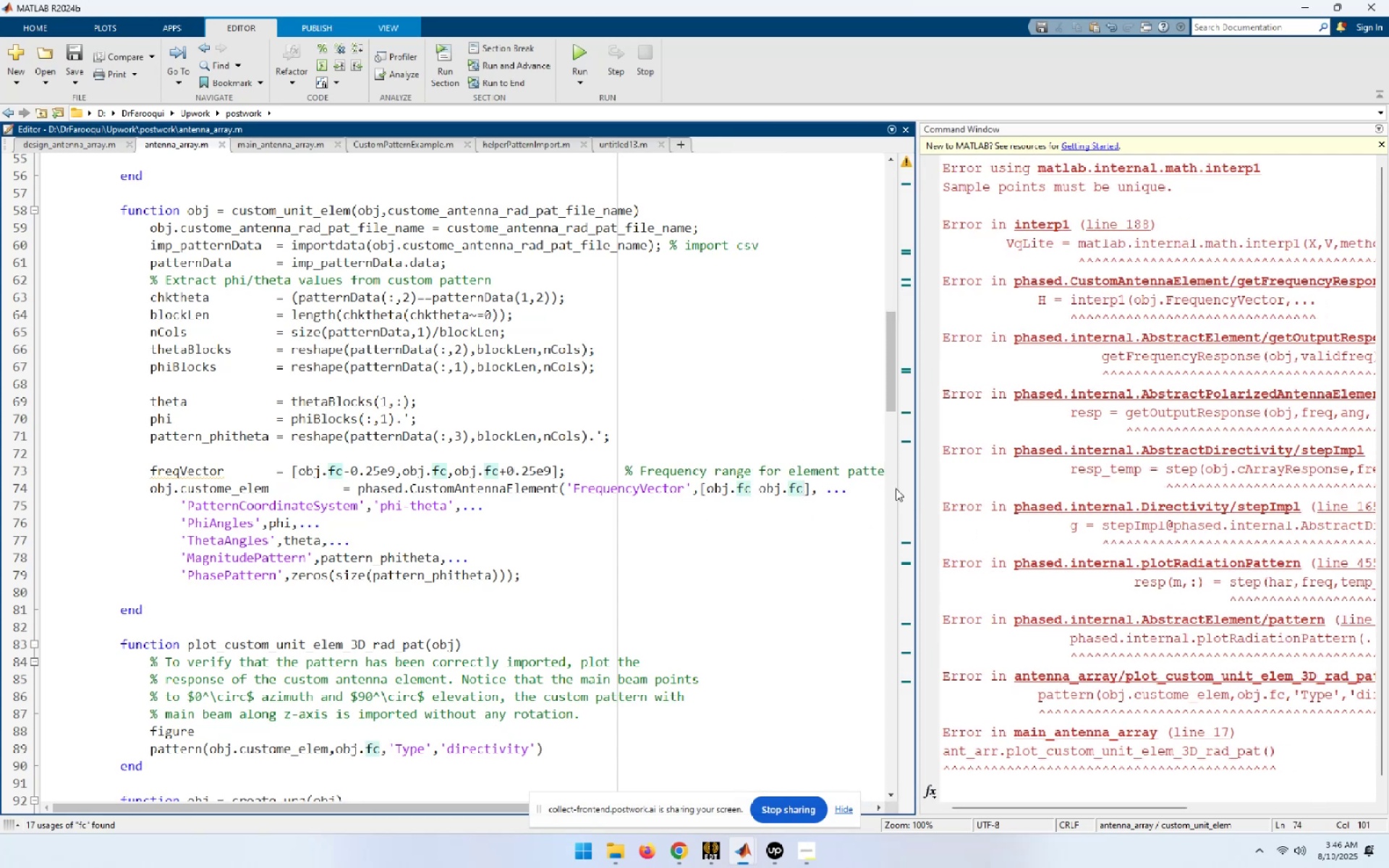 
key(NumpadAdd)
 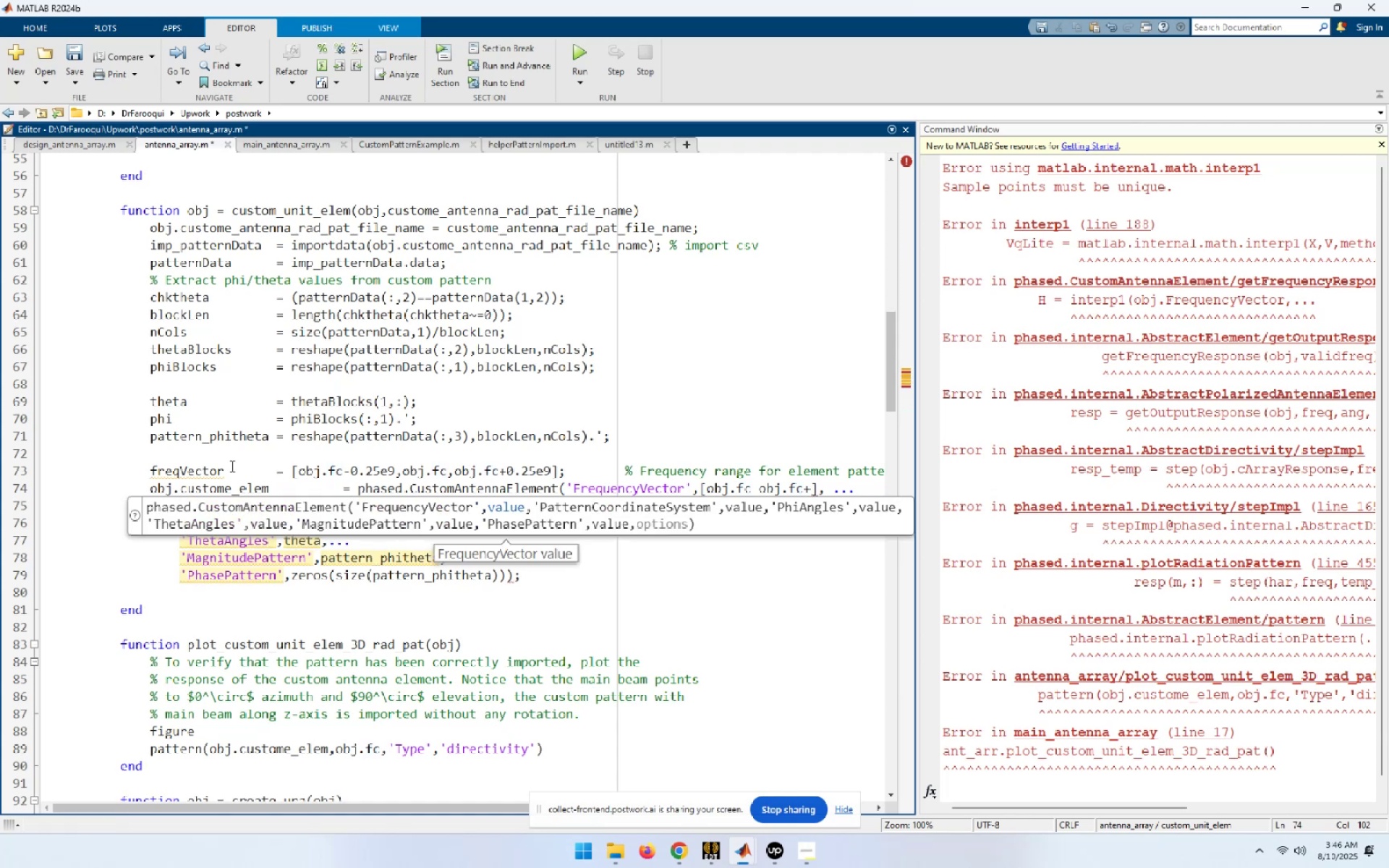 
double_click([210, 471])
 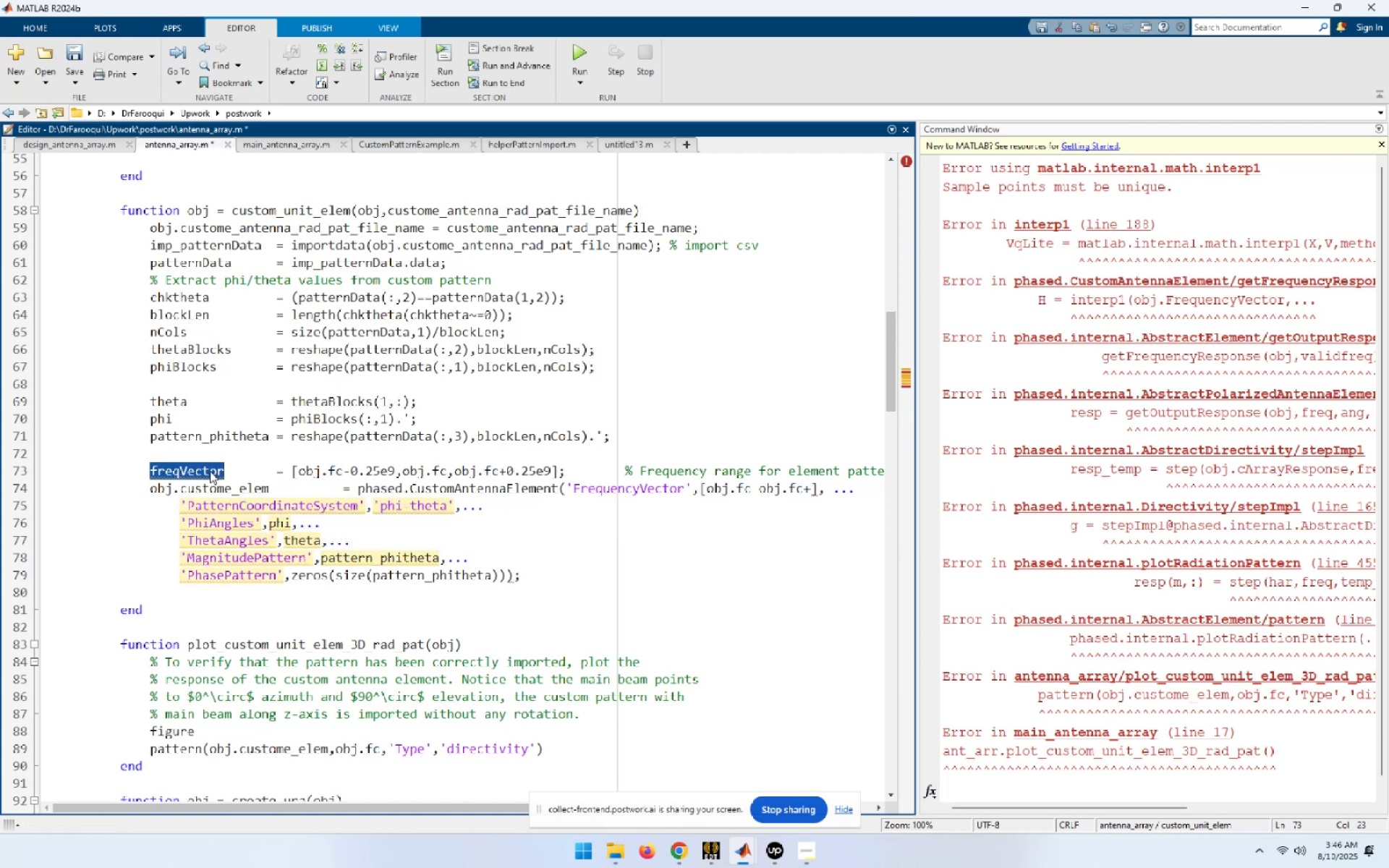 
key(Control+C)
 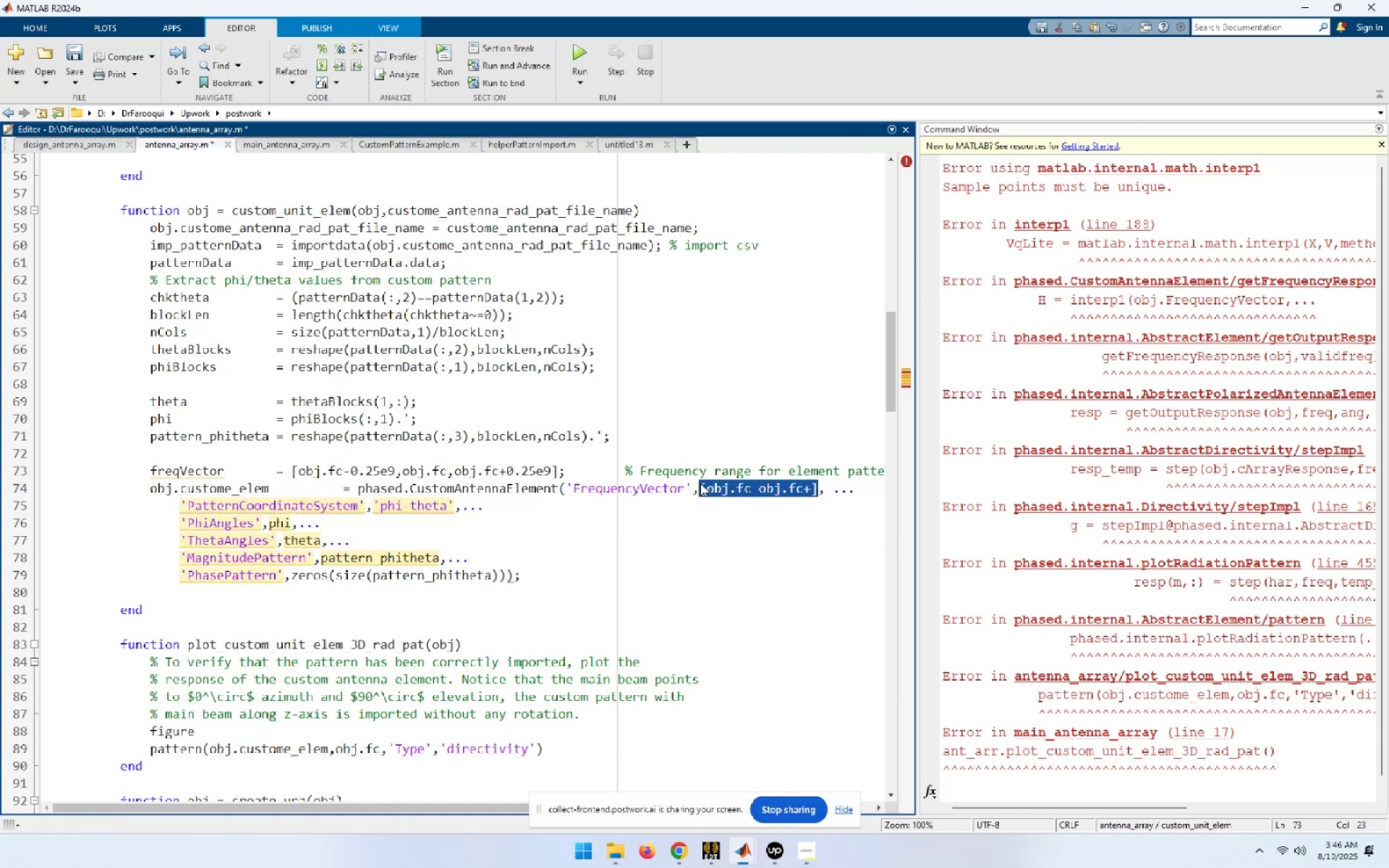 
wait(5.95)
 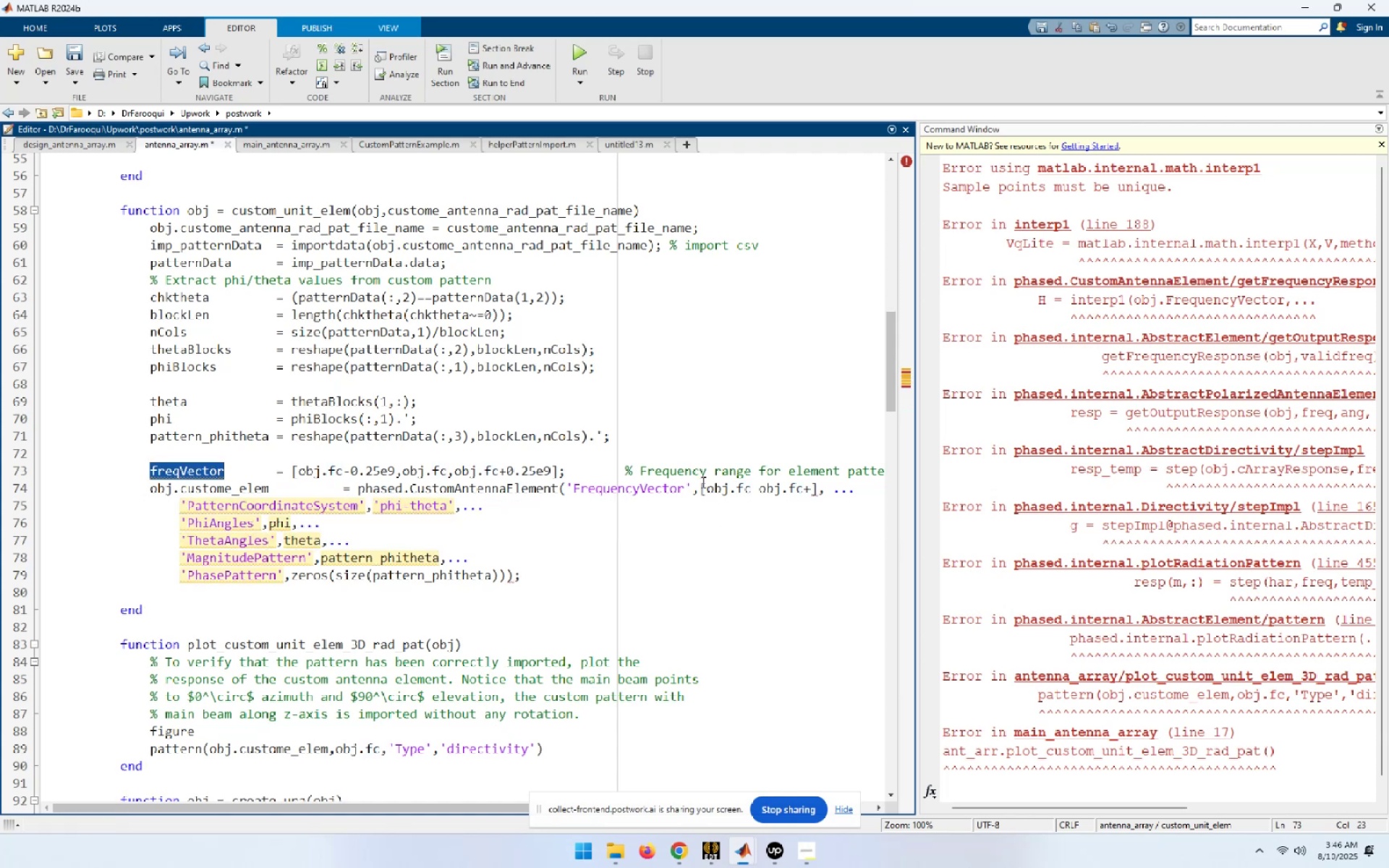 
key(Control+V)
 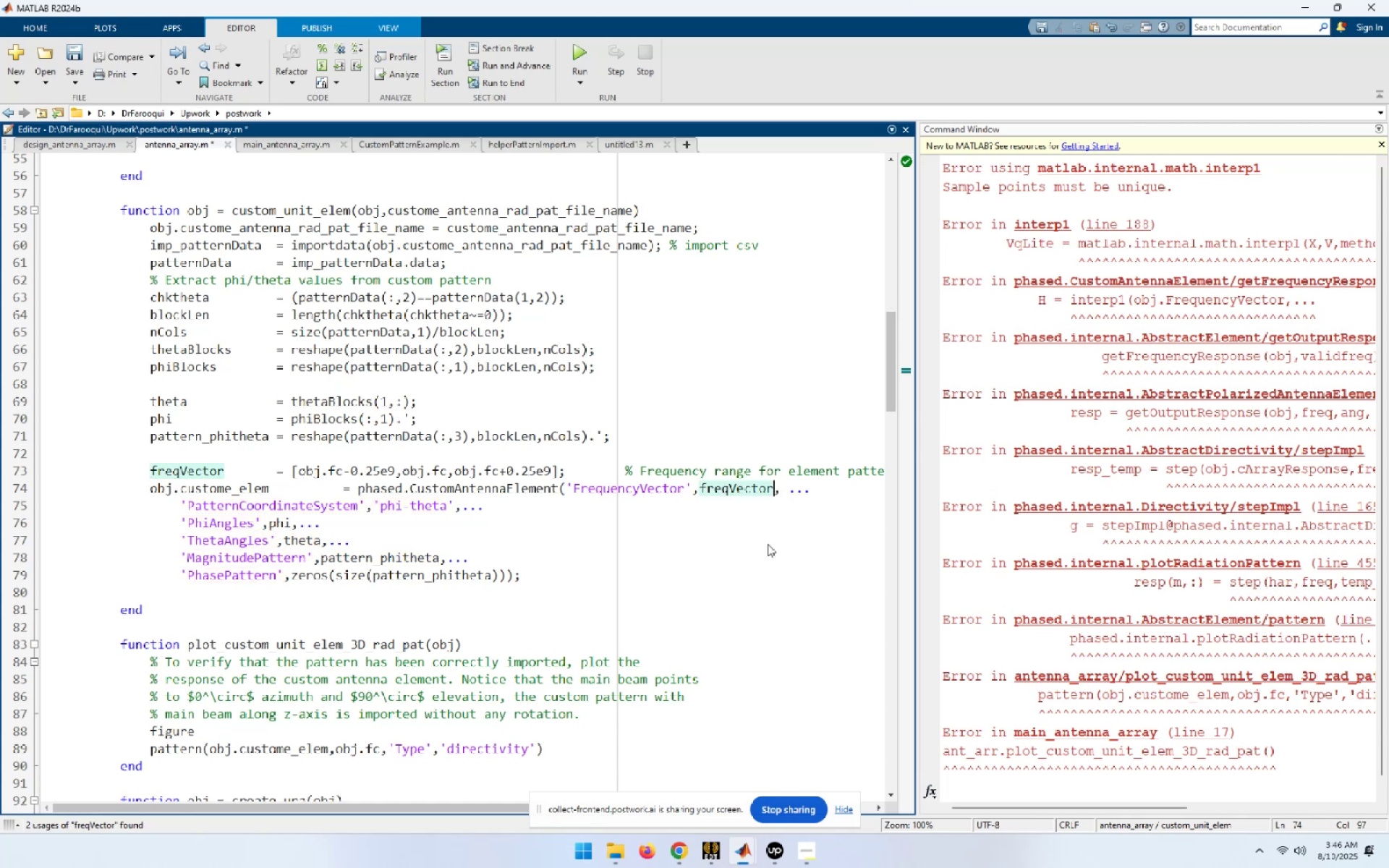 
key(Control+S)
 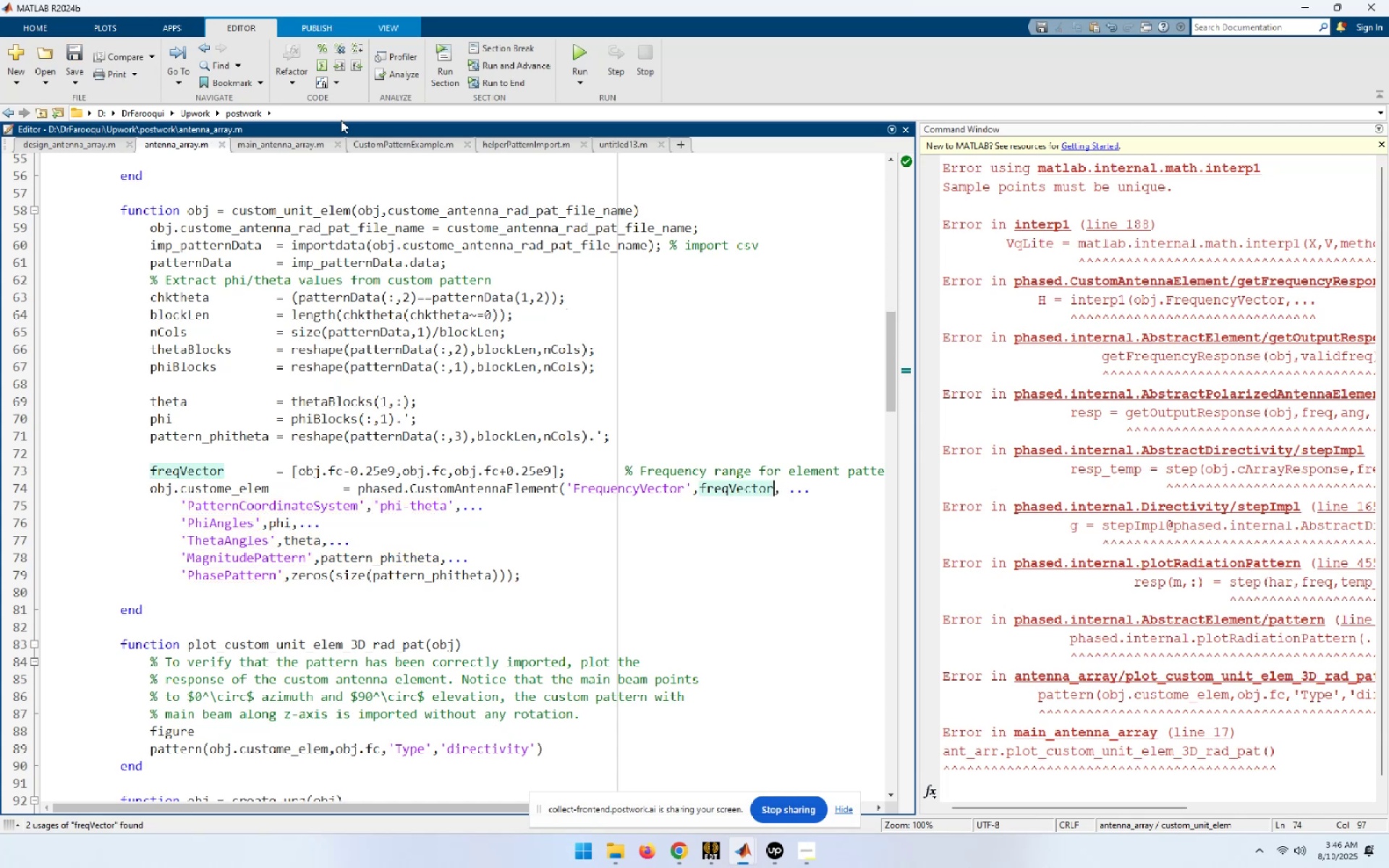 
left_click([303, 137])
 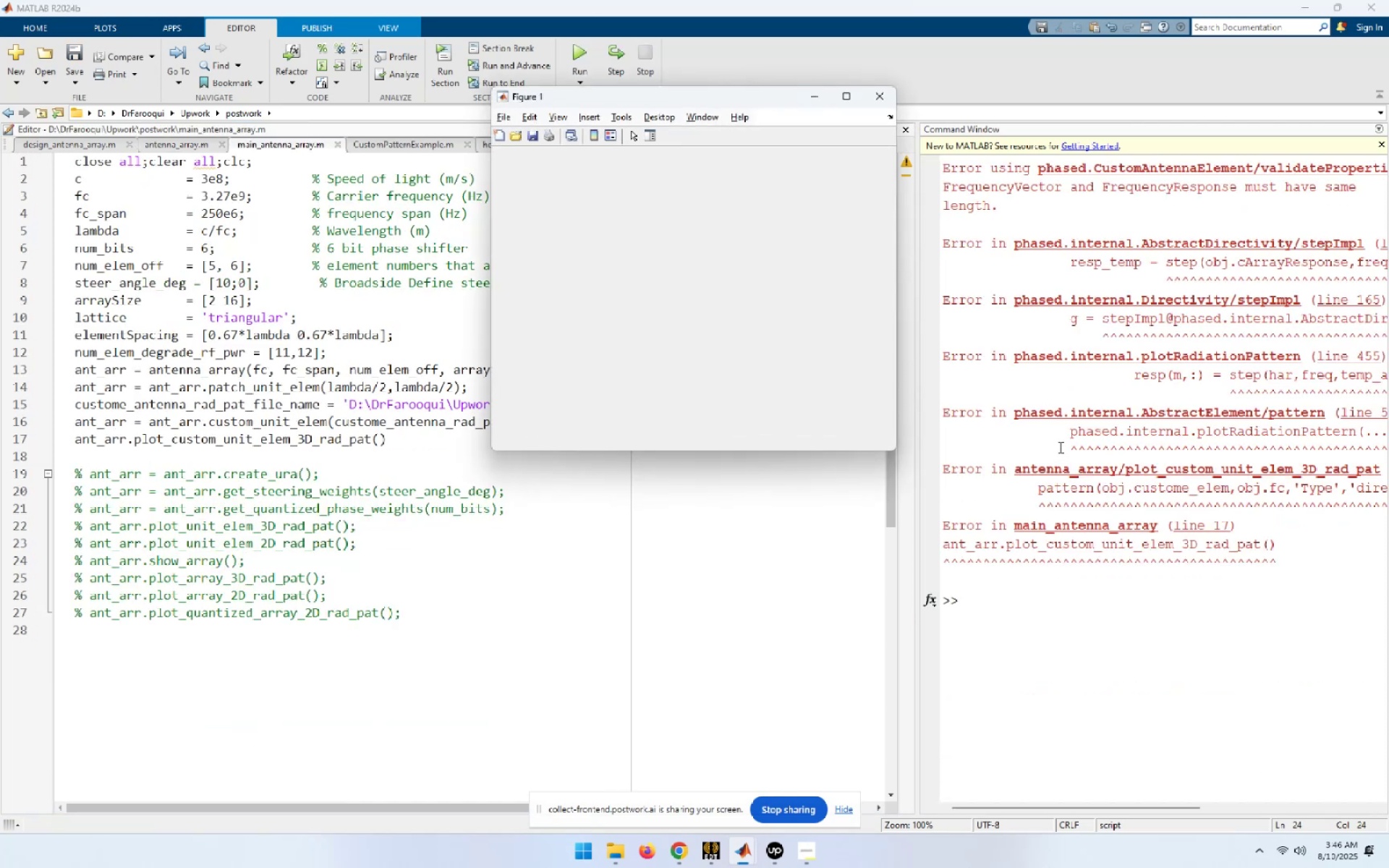 
wait(10.07)
 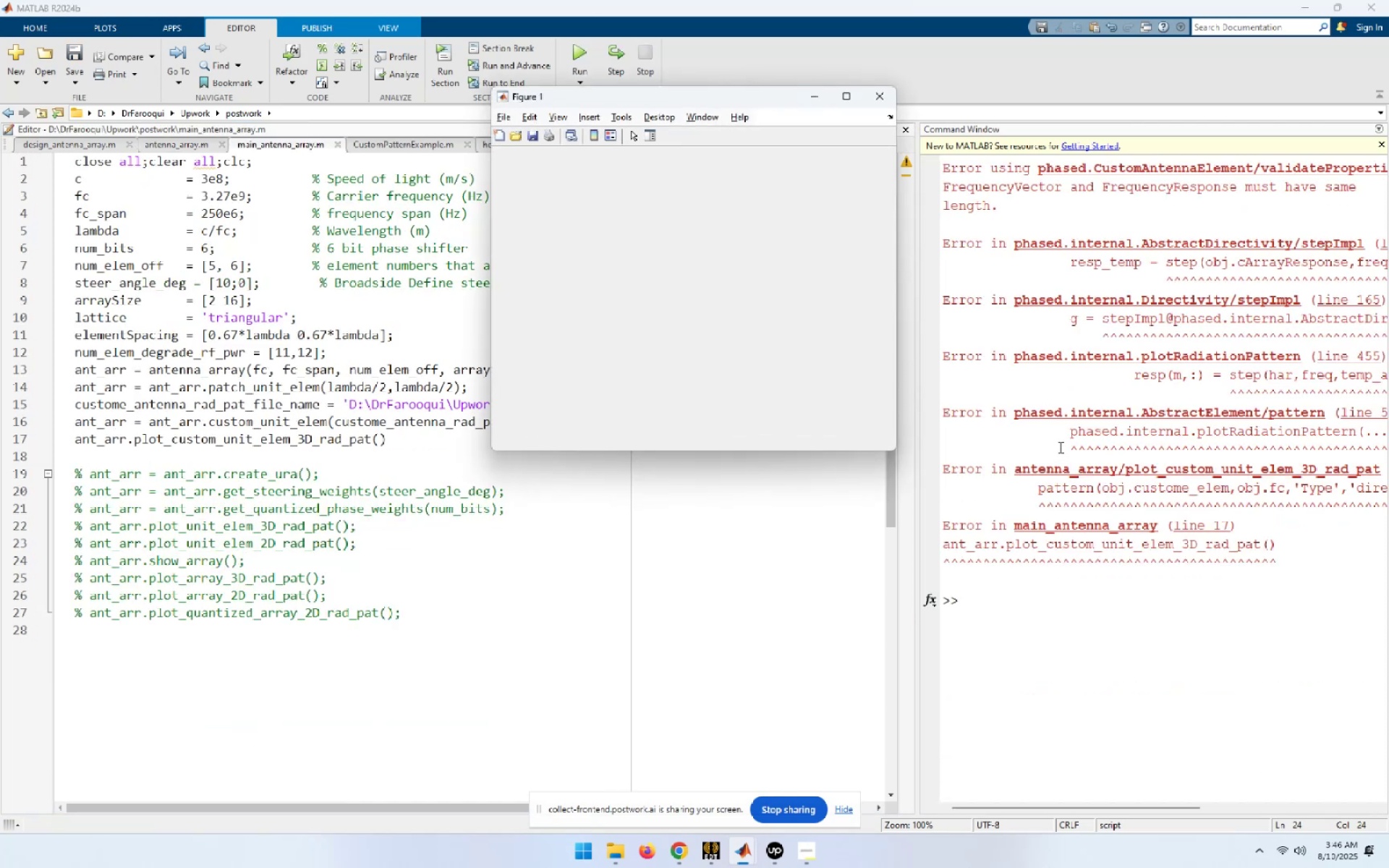 
left_click([687, 719])
 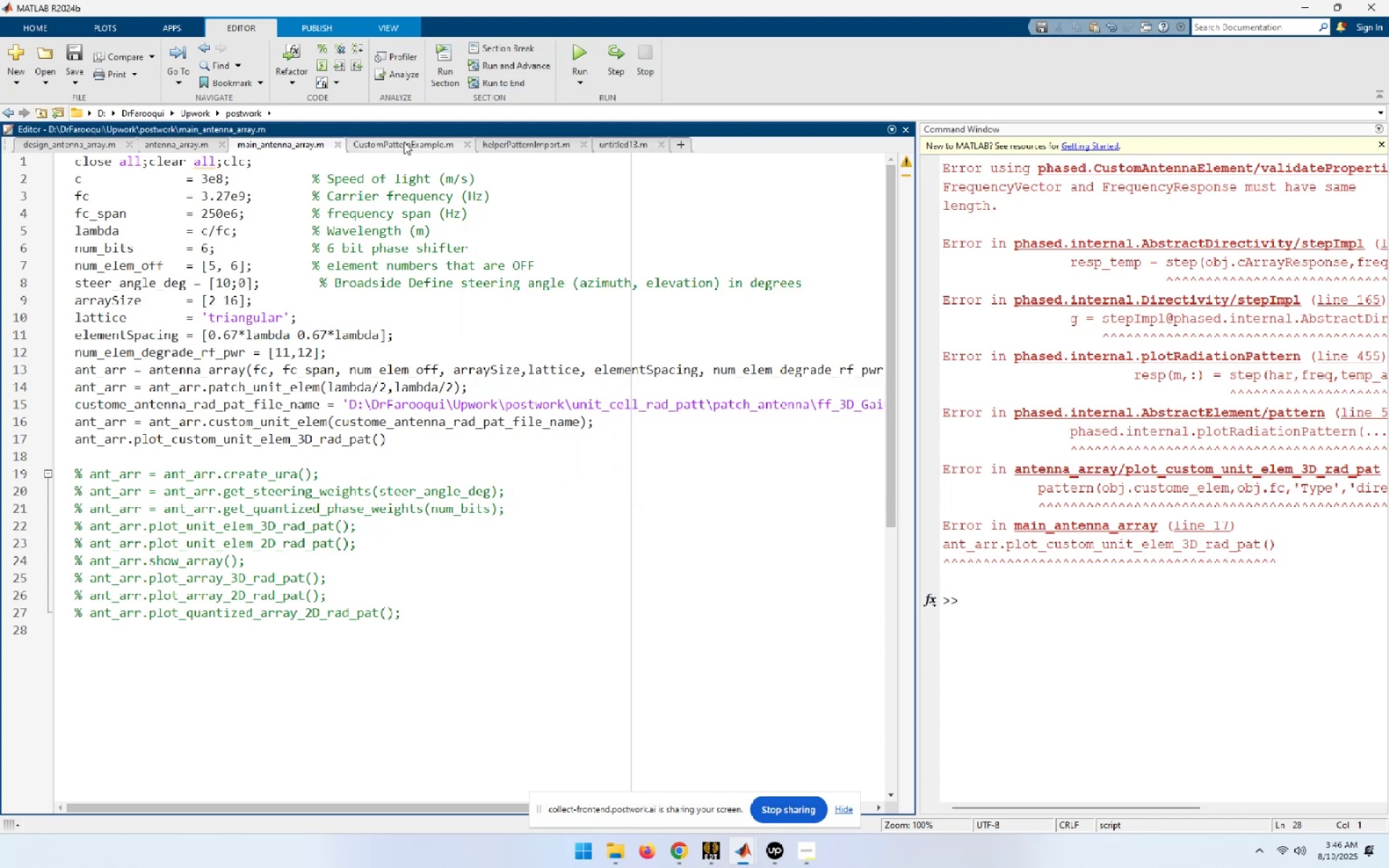 
left_click([182, 146])
 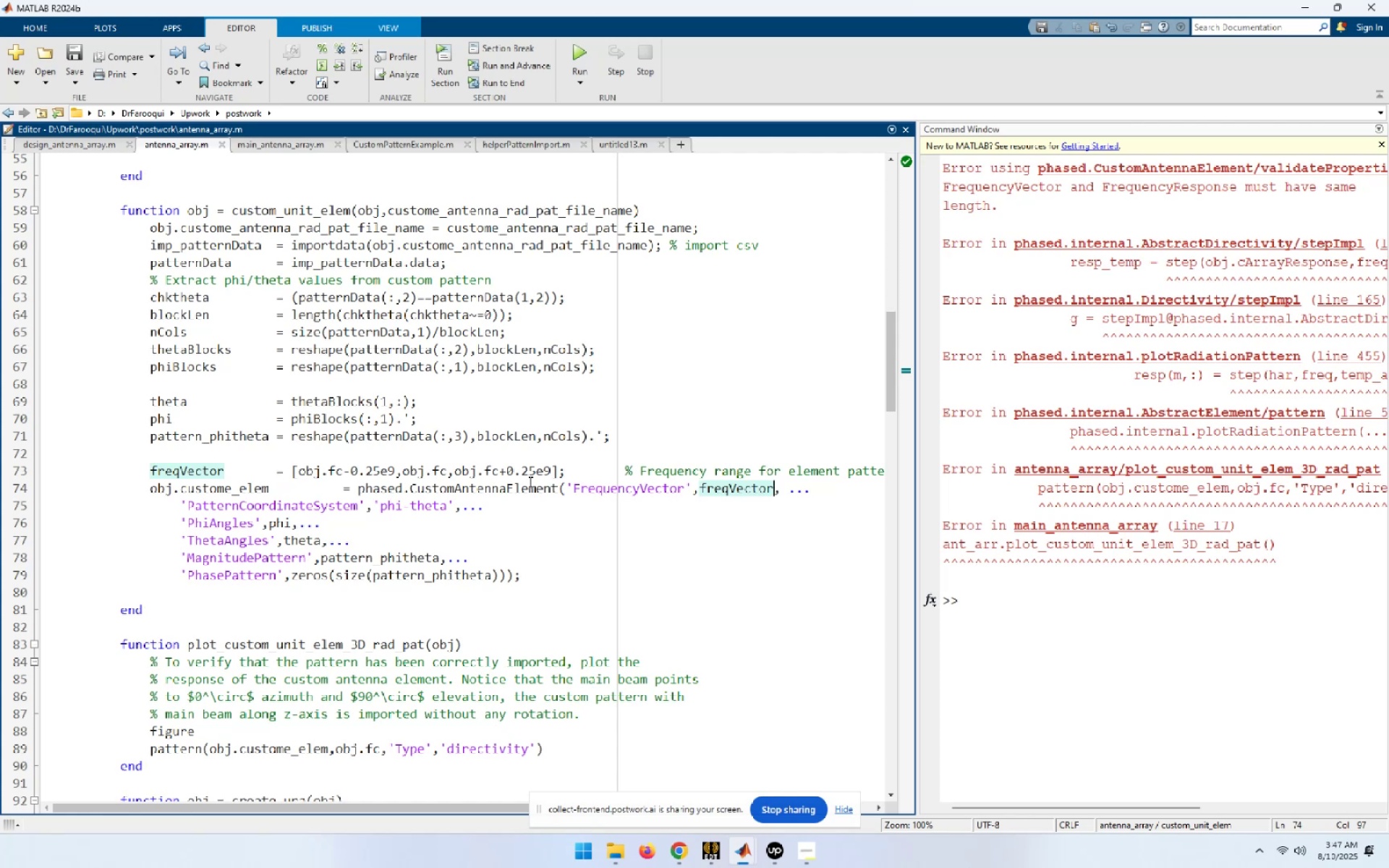 
left_click([553, 469])
 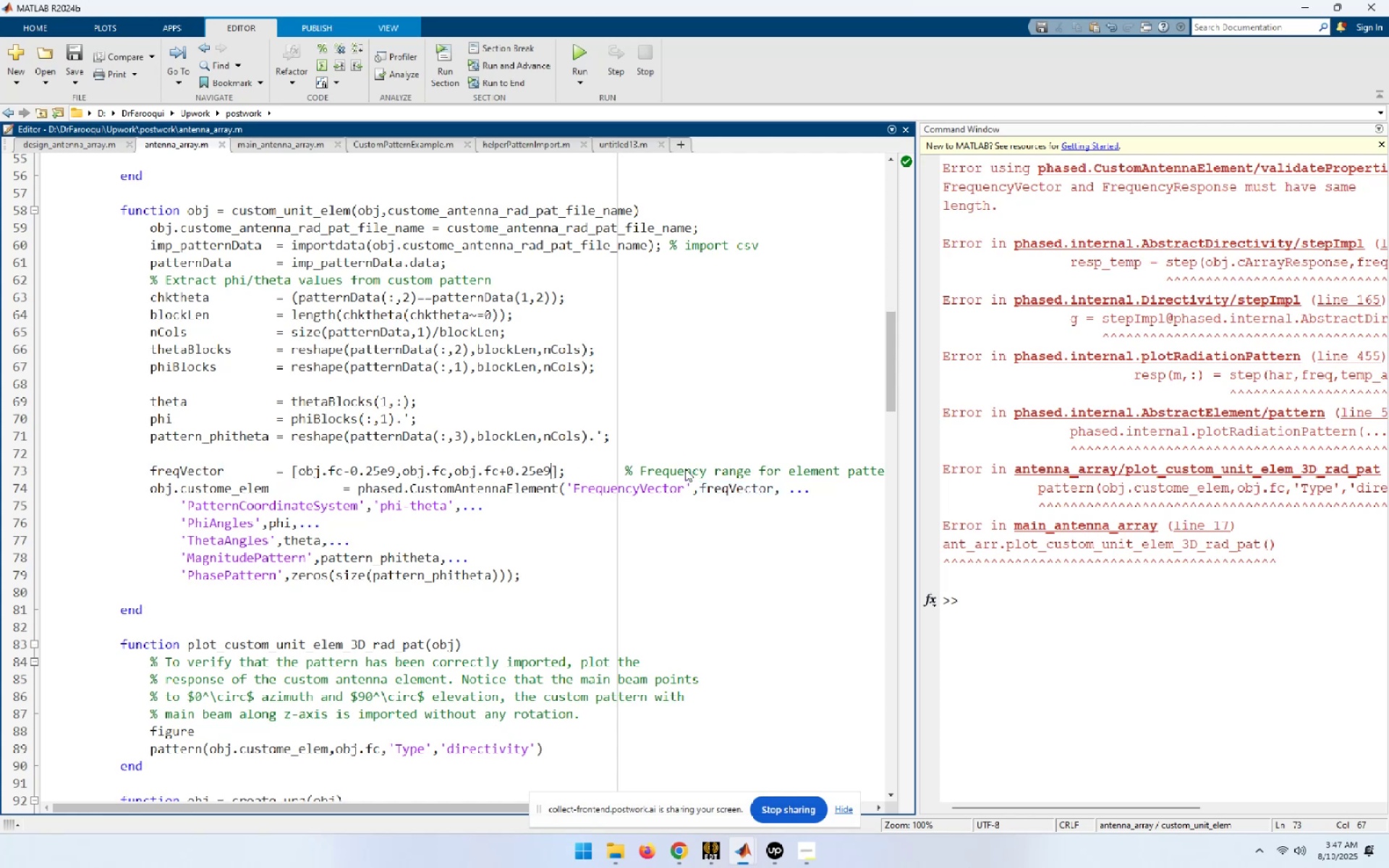 
key(Backspace)
 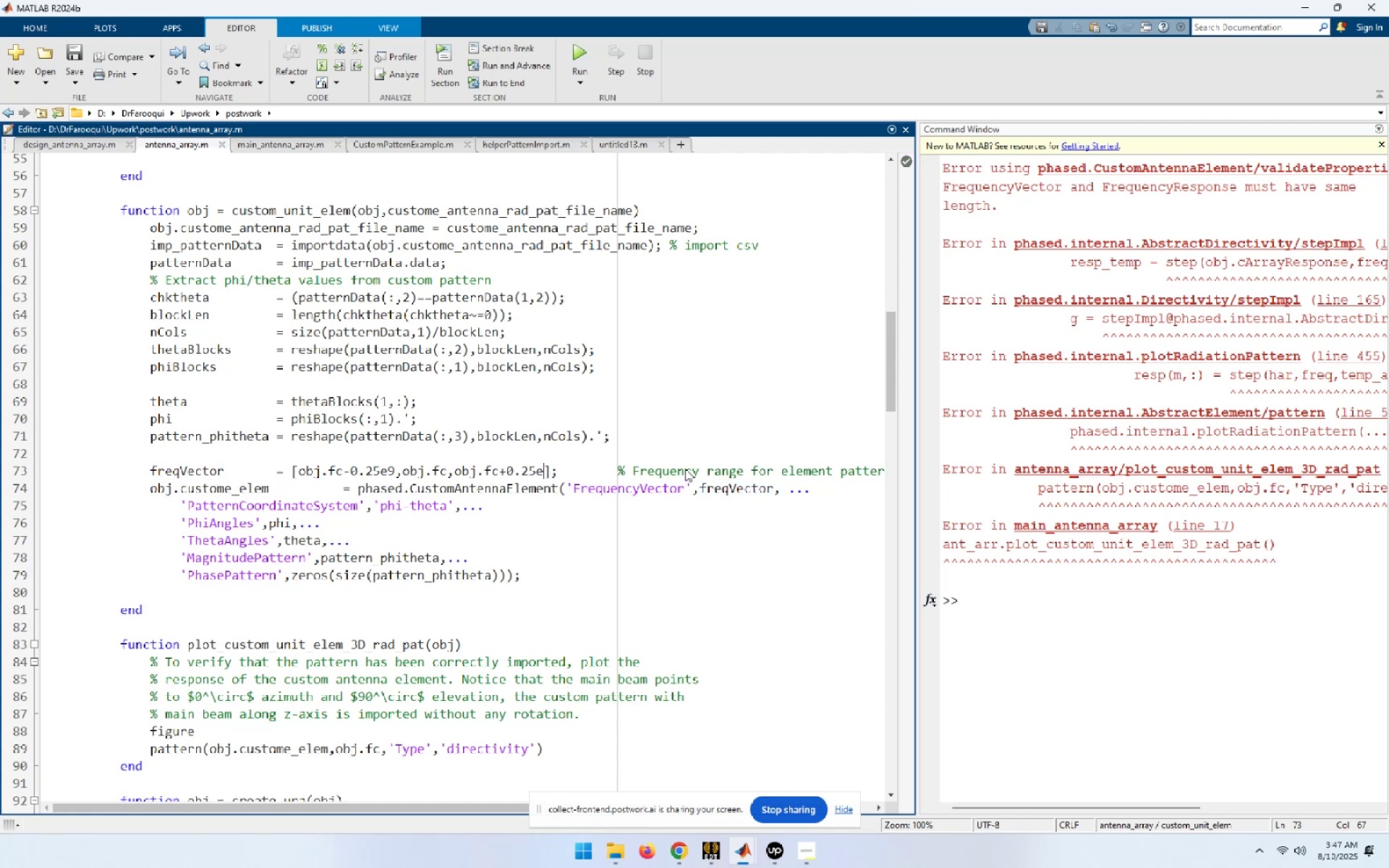 
key(Backspace)
 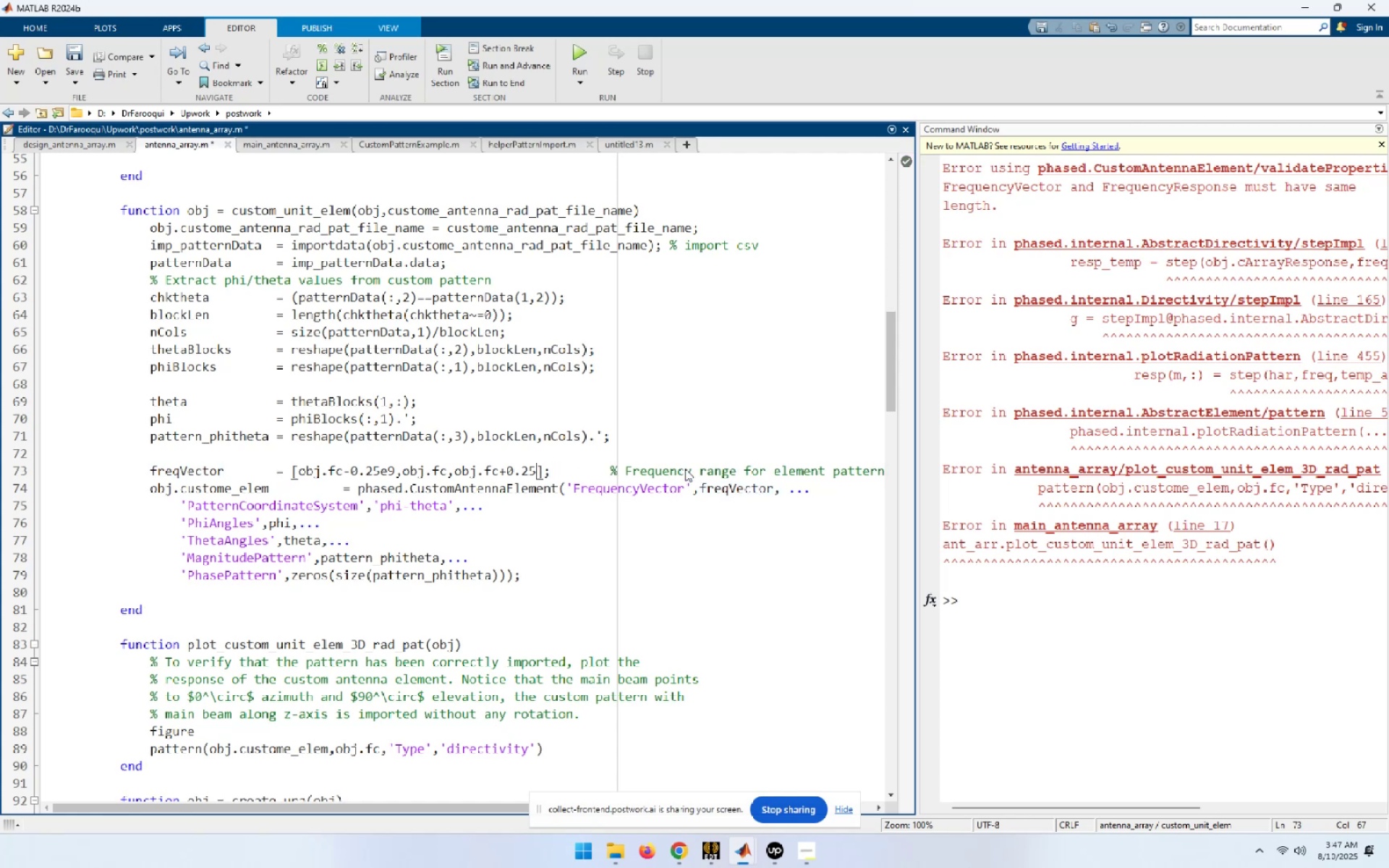 
key(Backspace)
 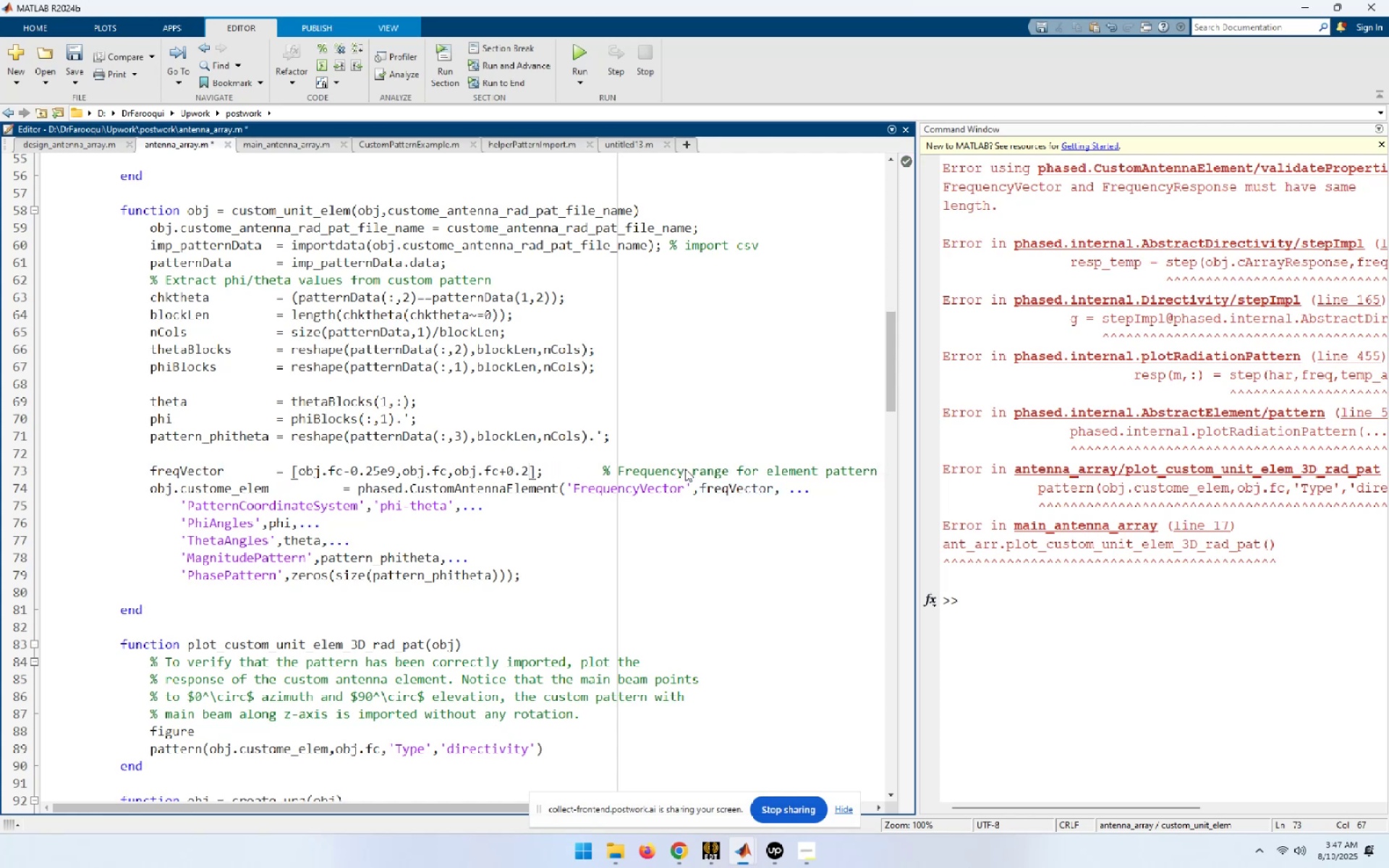 
key(Backspace)
 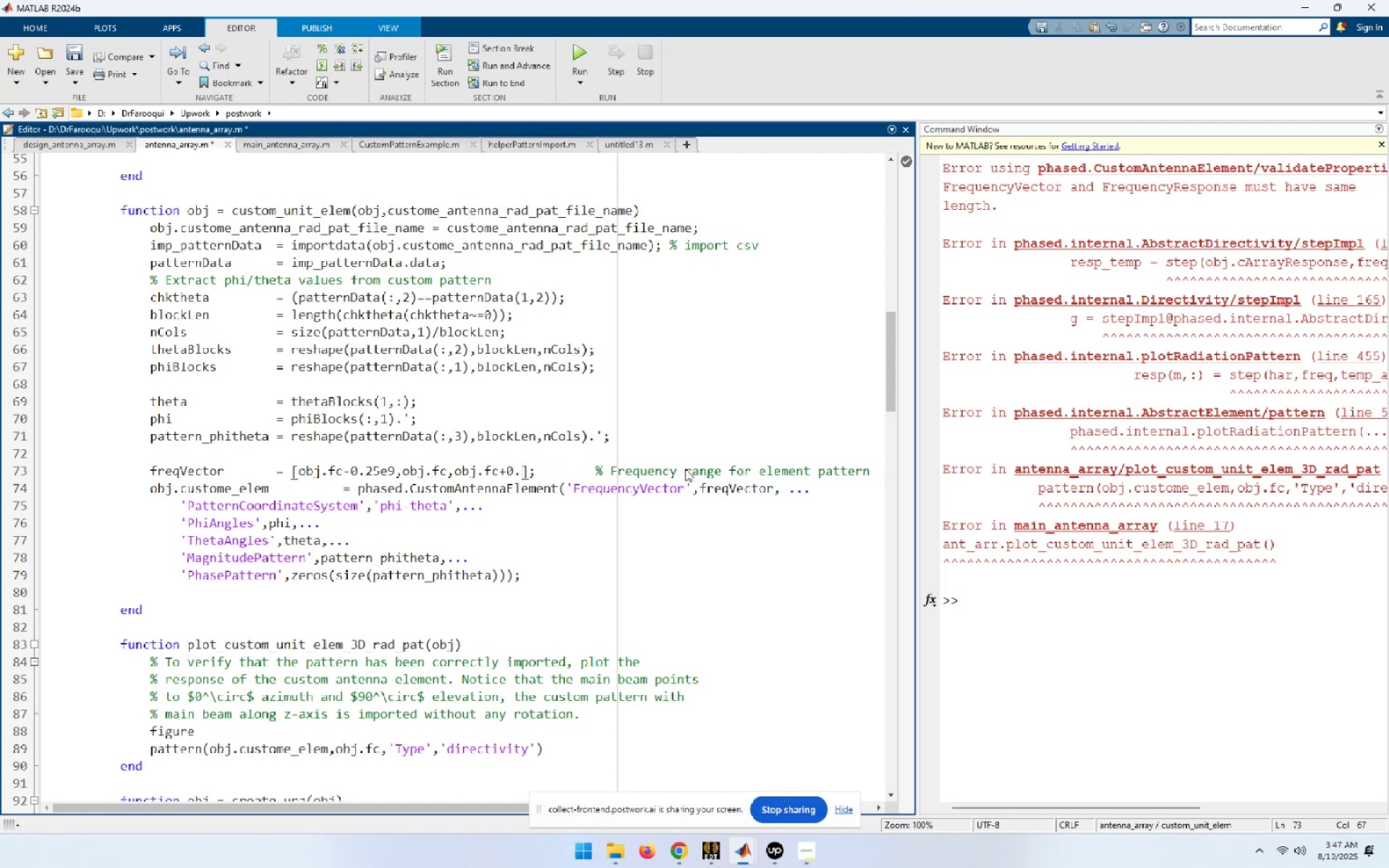 
key(Backspace)
 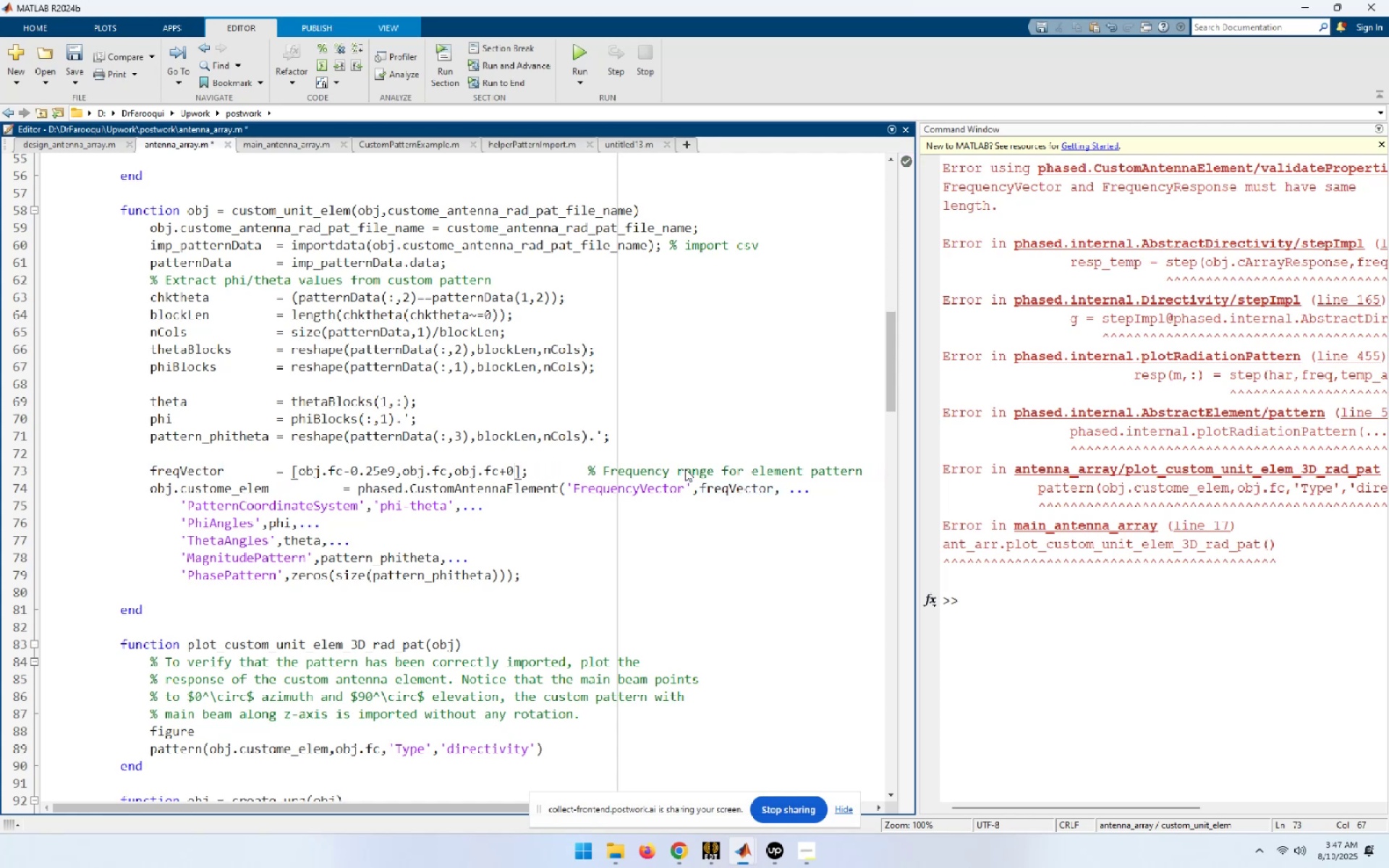 
key(Backspace)
 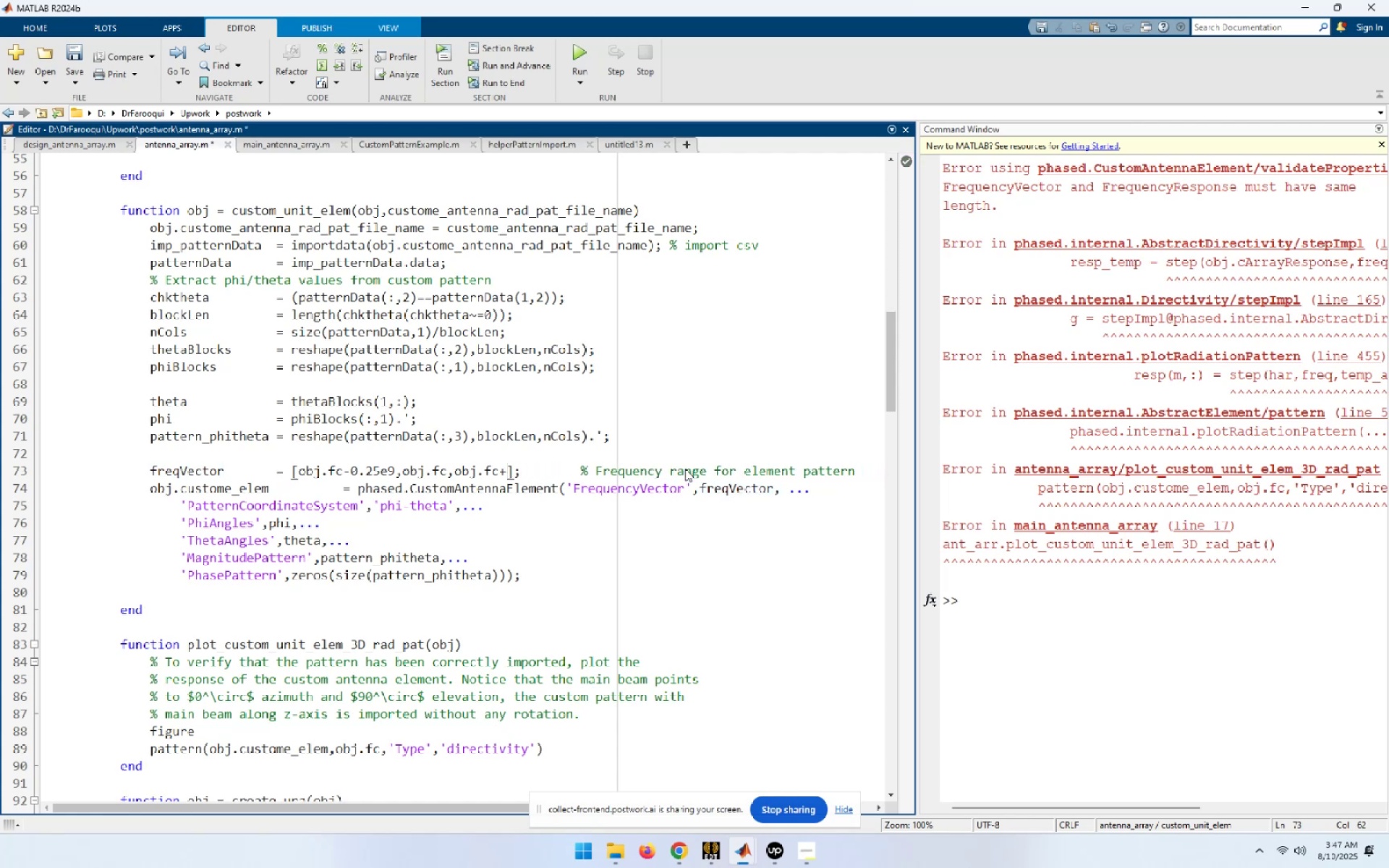 
key(Backspace)
 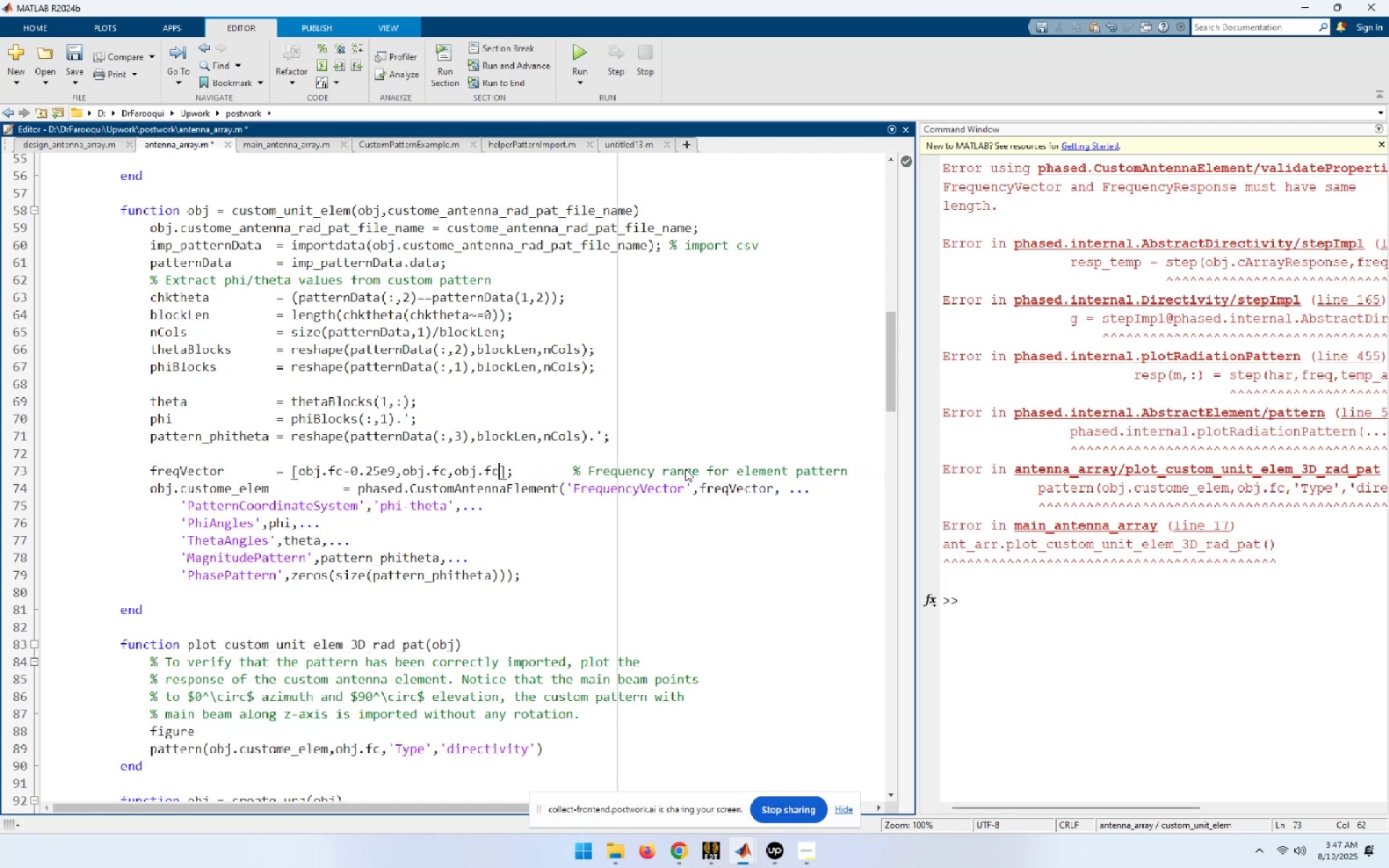 
key(Backspace)
 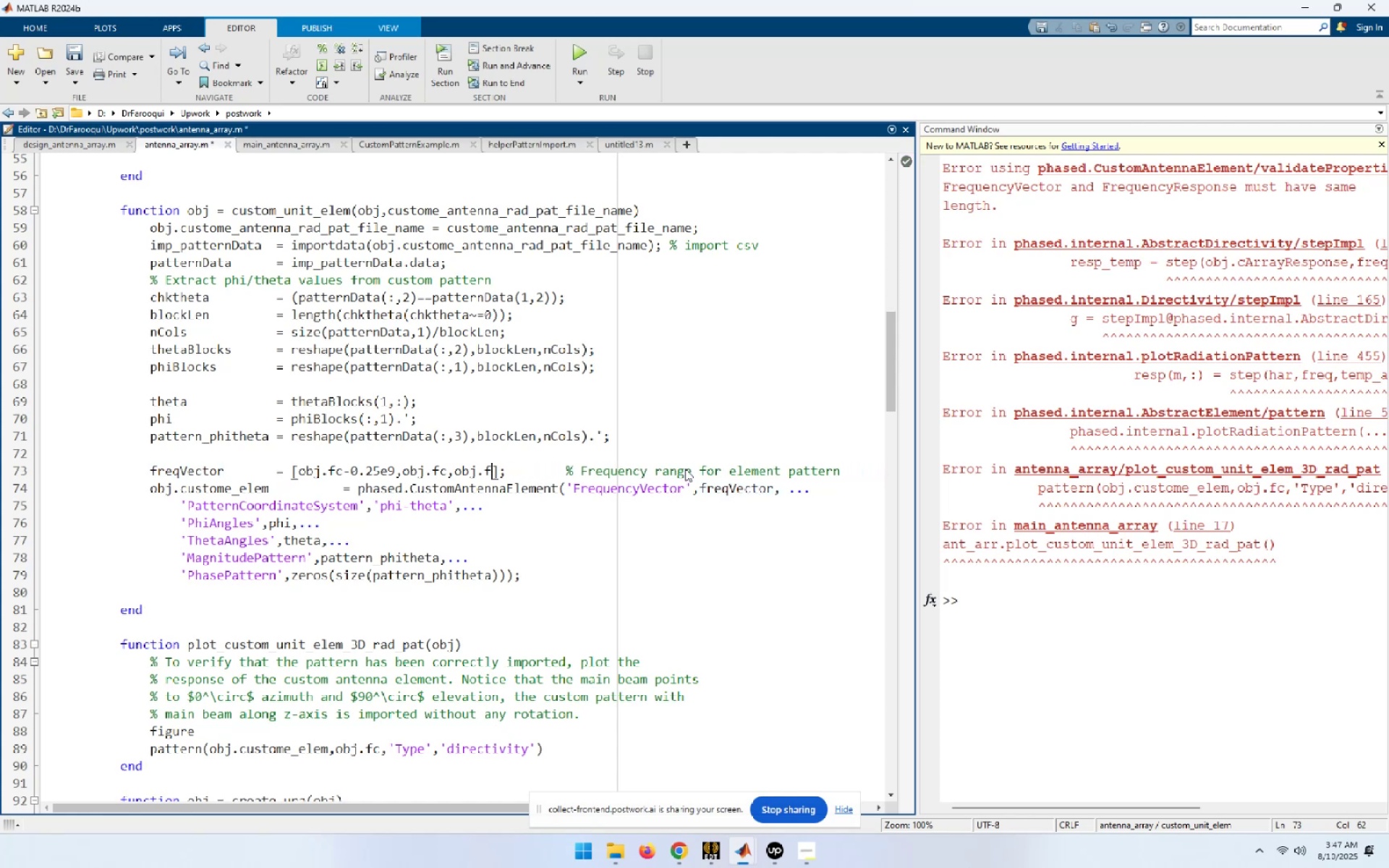 
key(Backspace)
 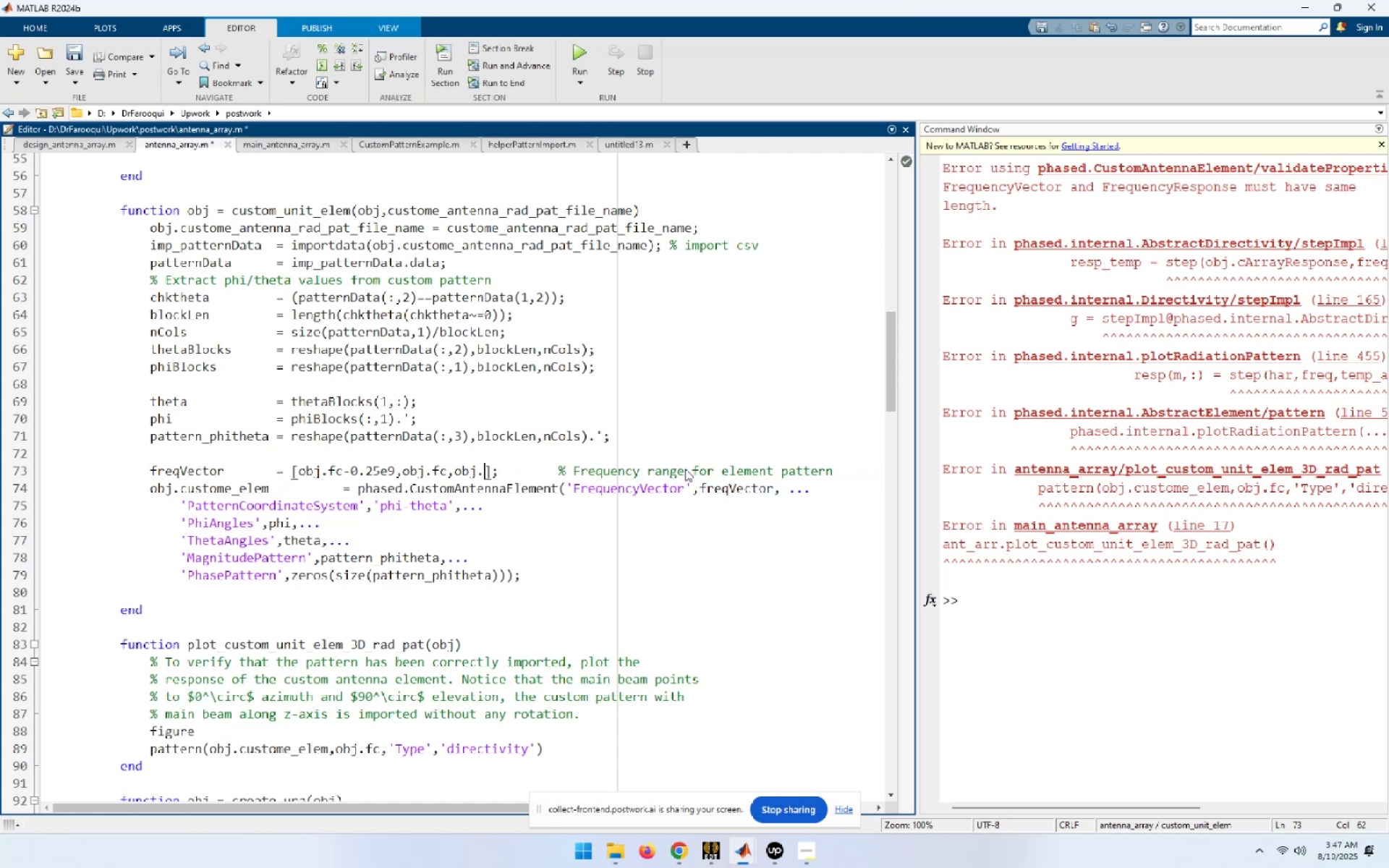 
key(Backspace)
 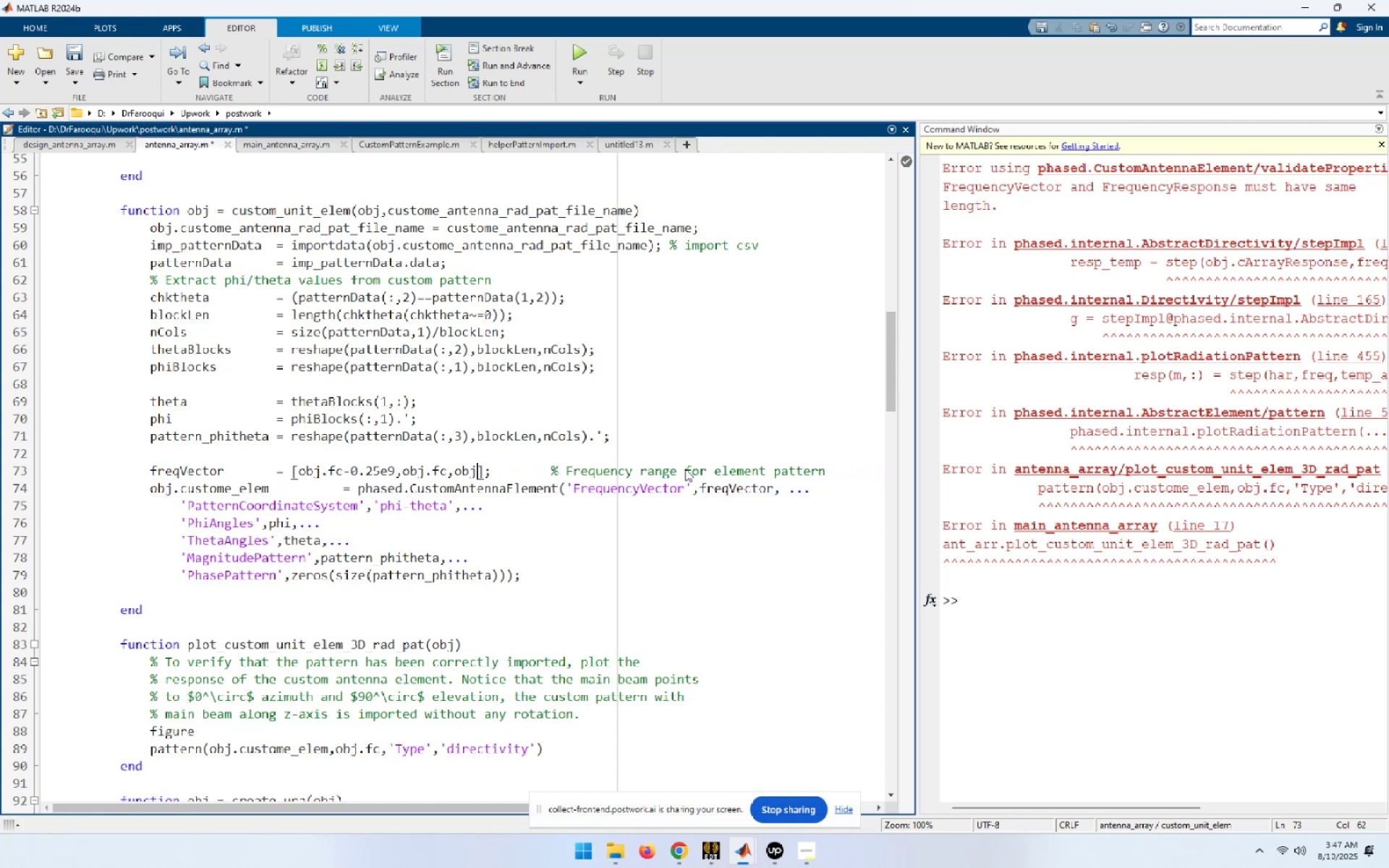 
key(Backspace)
 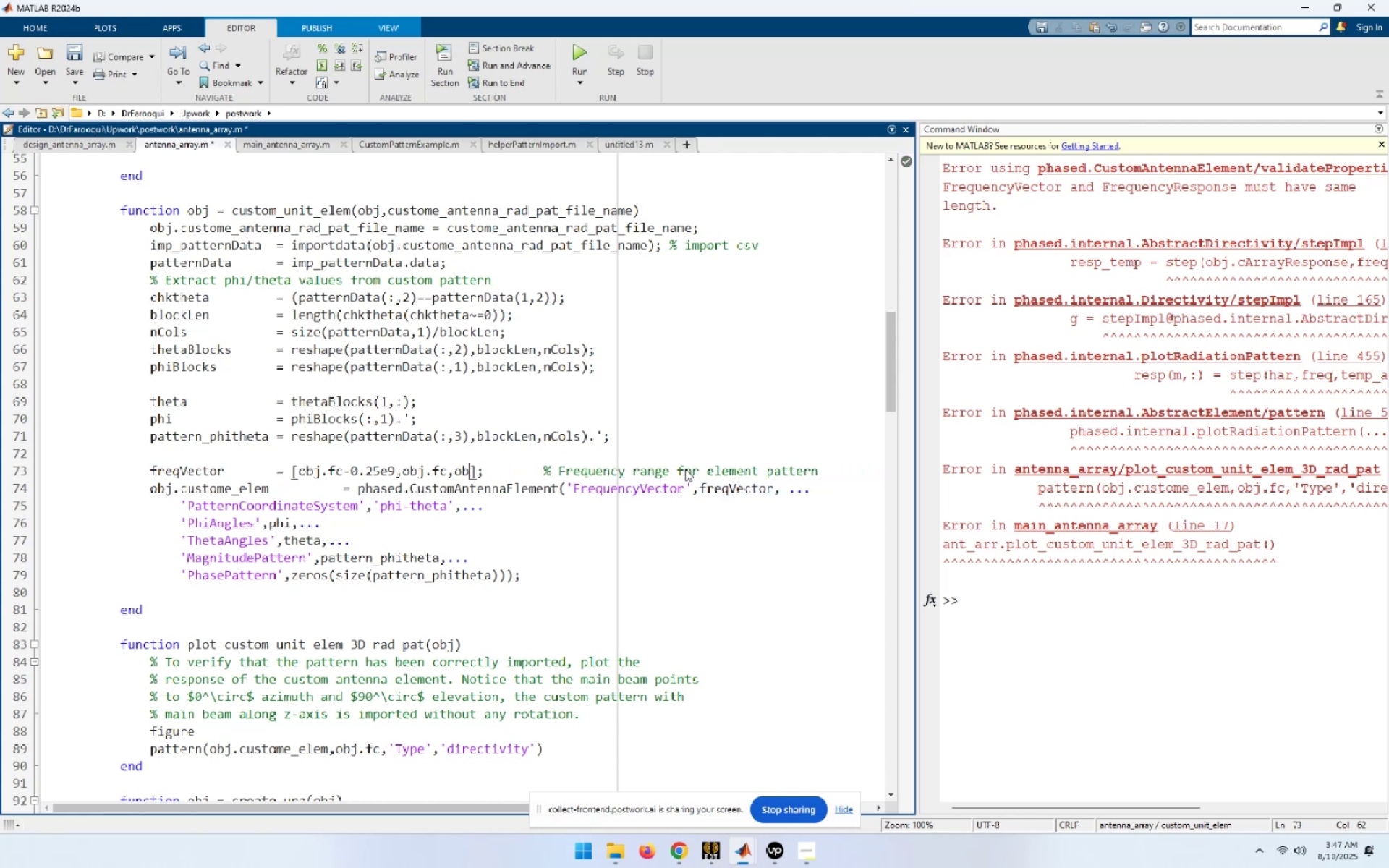 
key(Backspace)
 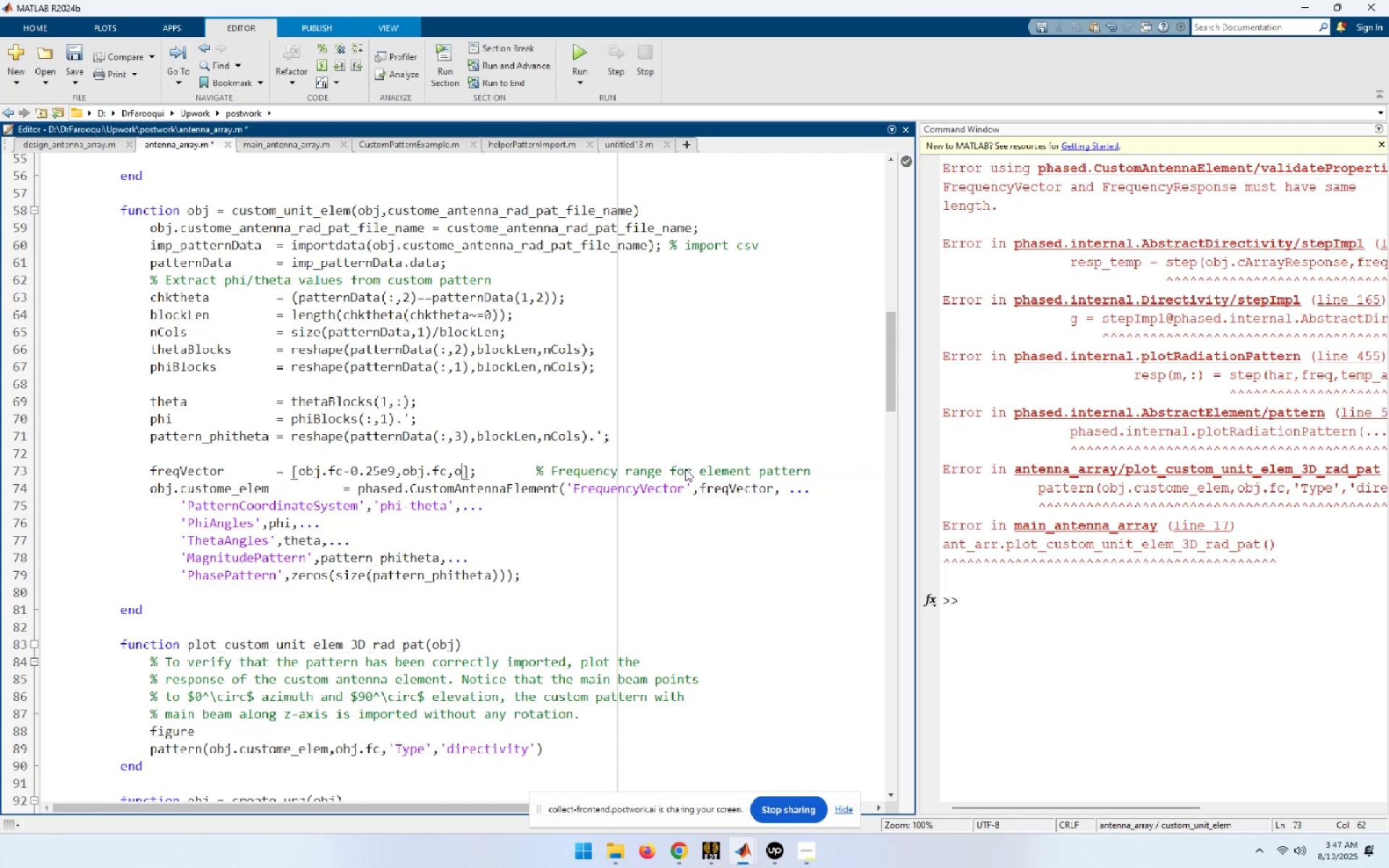 
key(Backspace)
 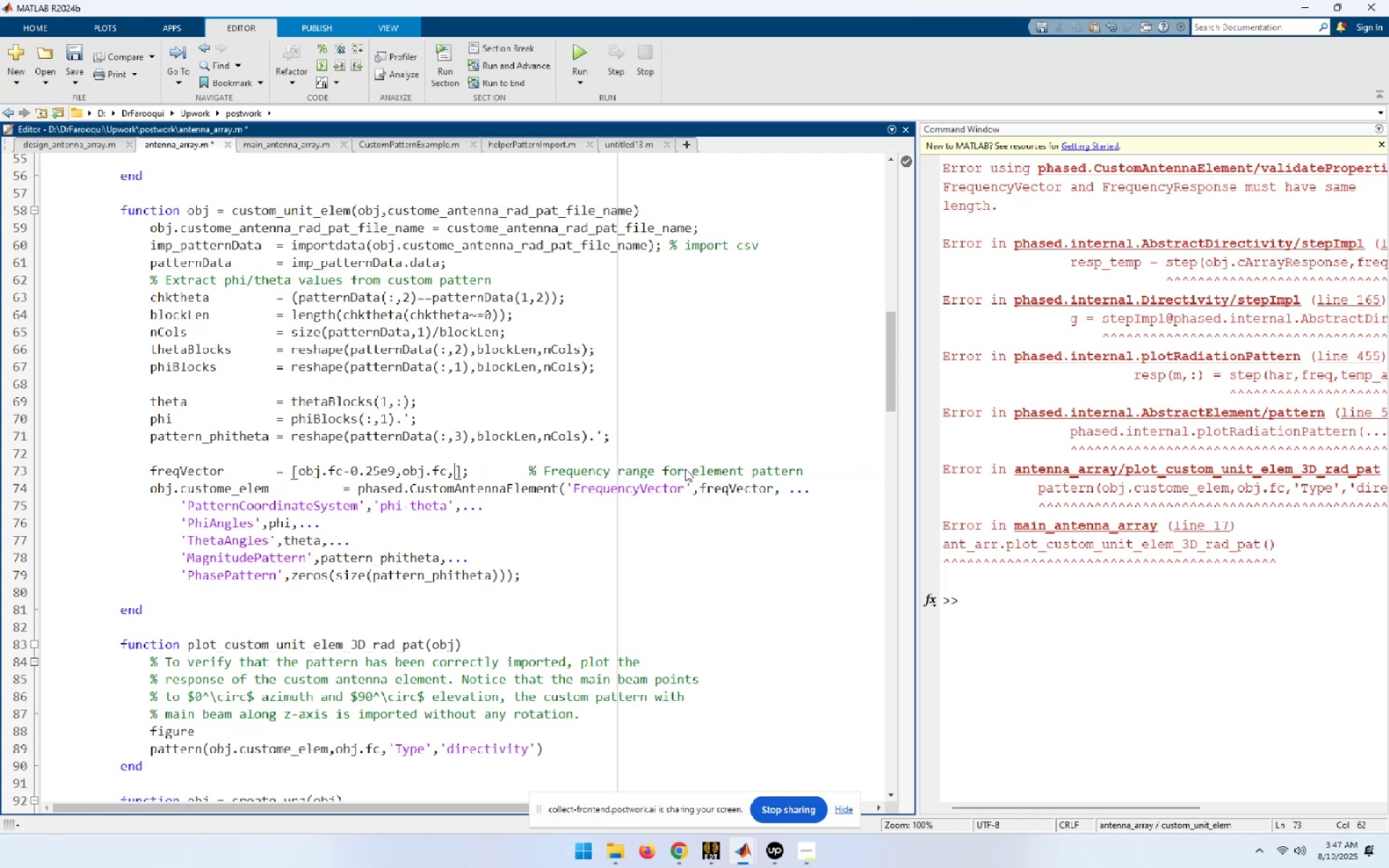 
key(Backspace)
 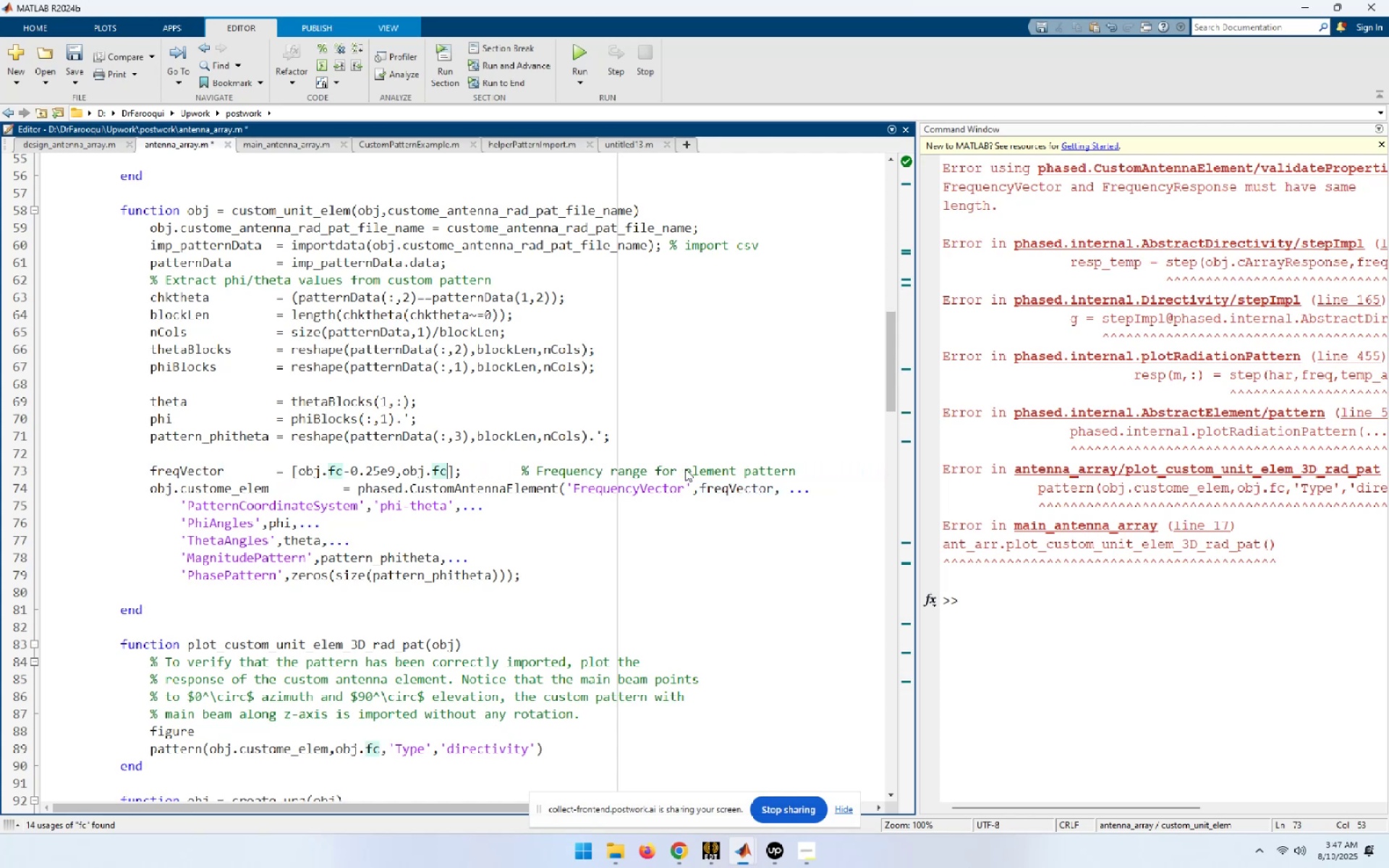 
key(Control+S)
 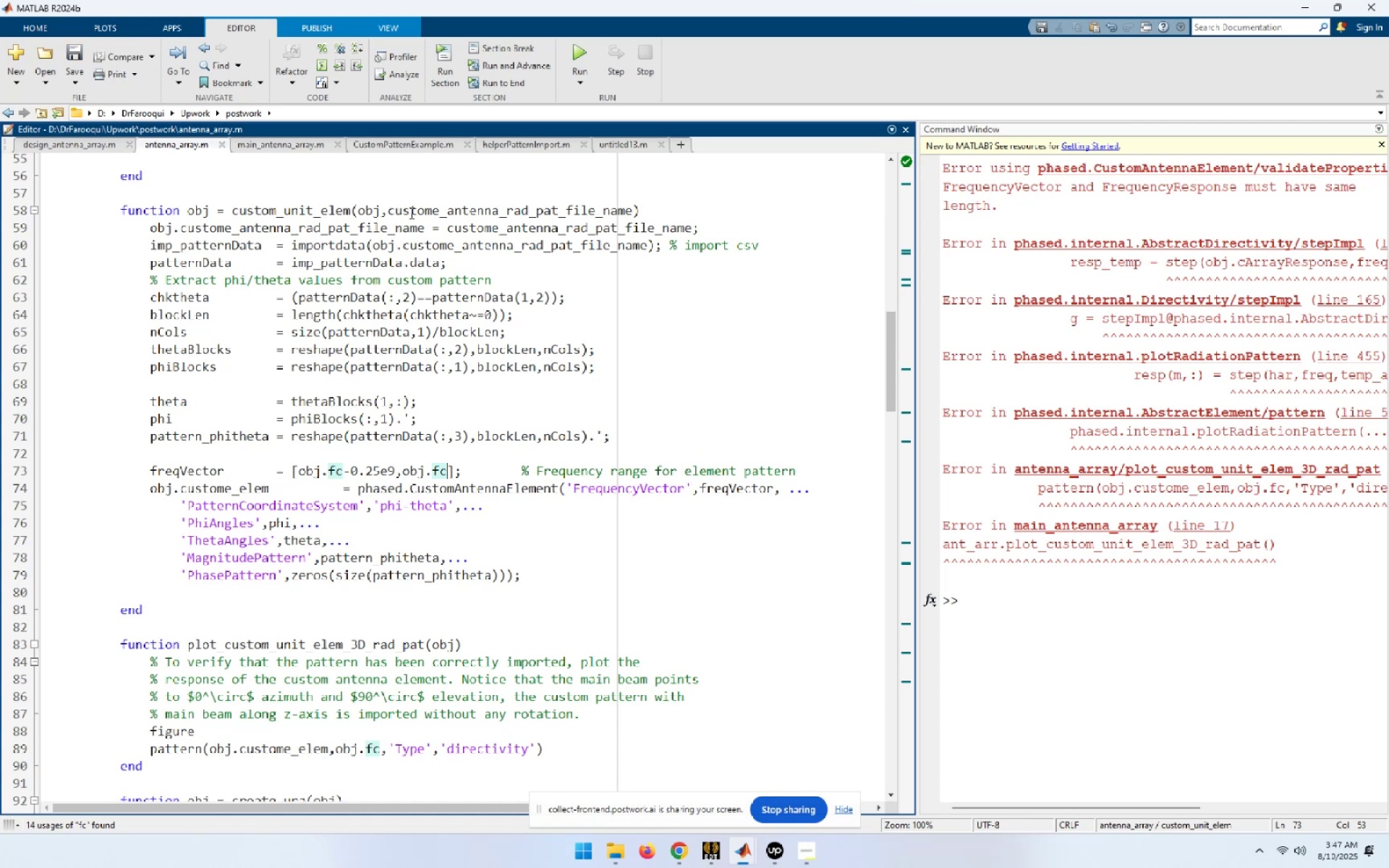 
left_click([256, 140])
 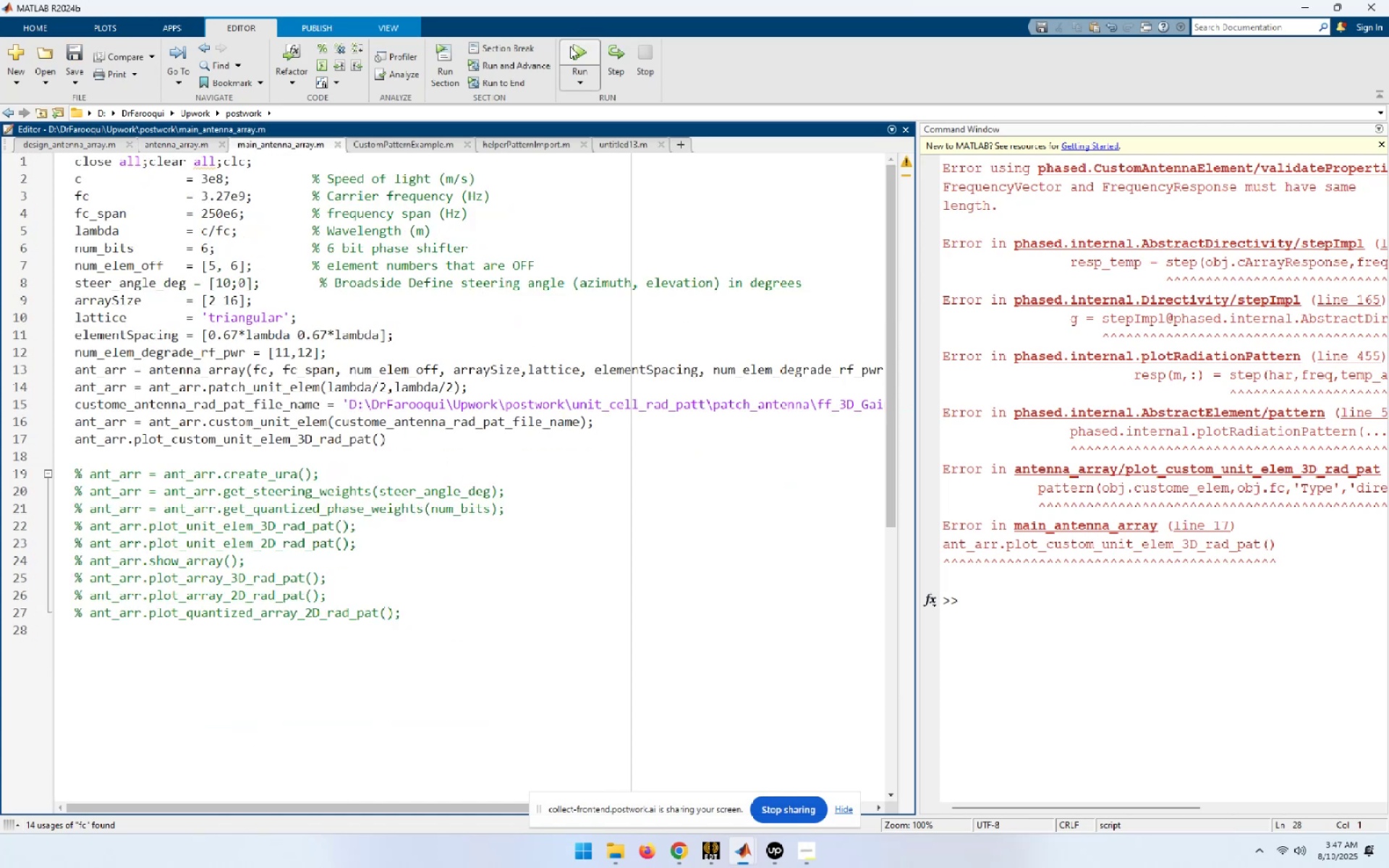 
left_click([570, 48])
 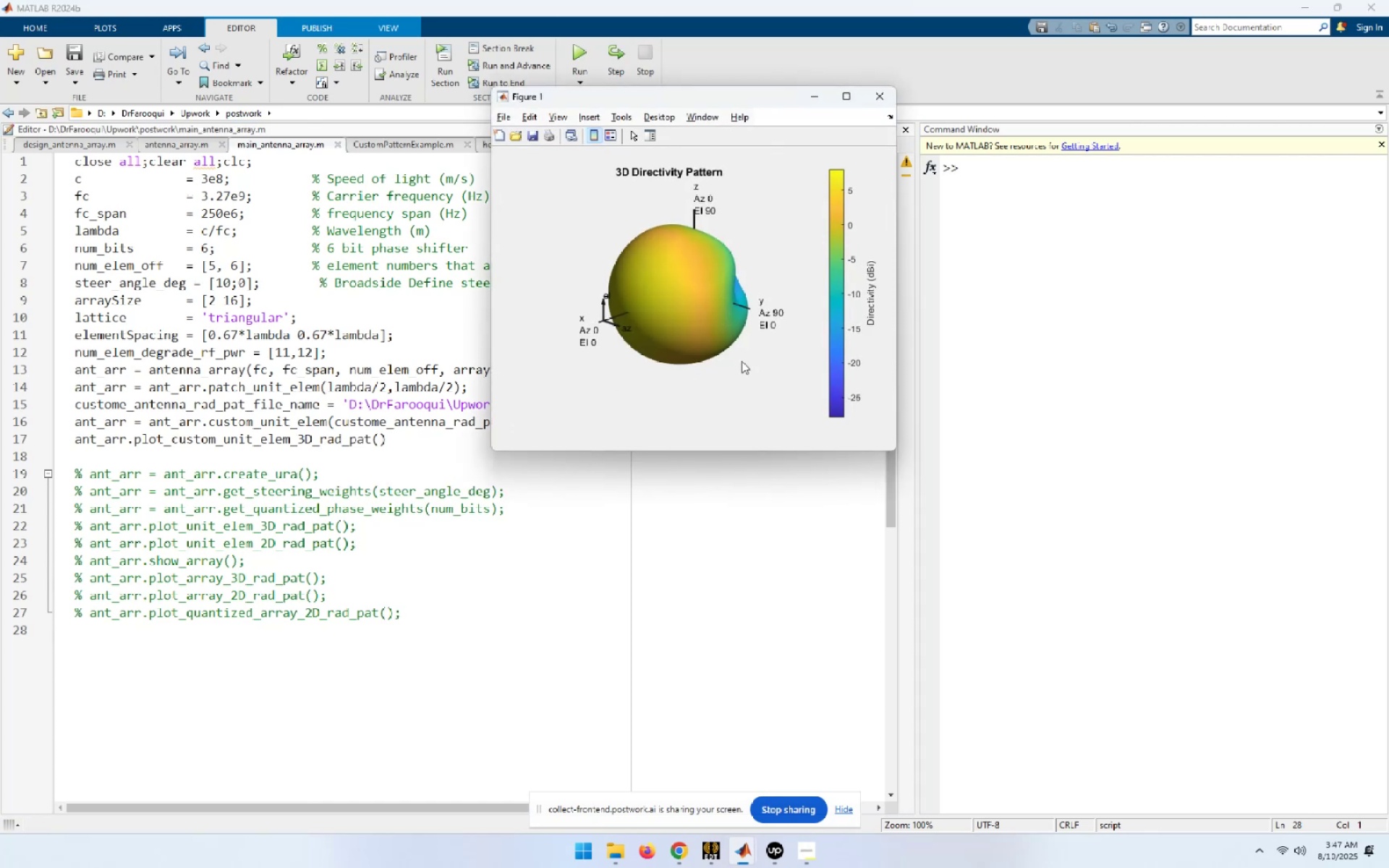 
wait(15.79)
 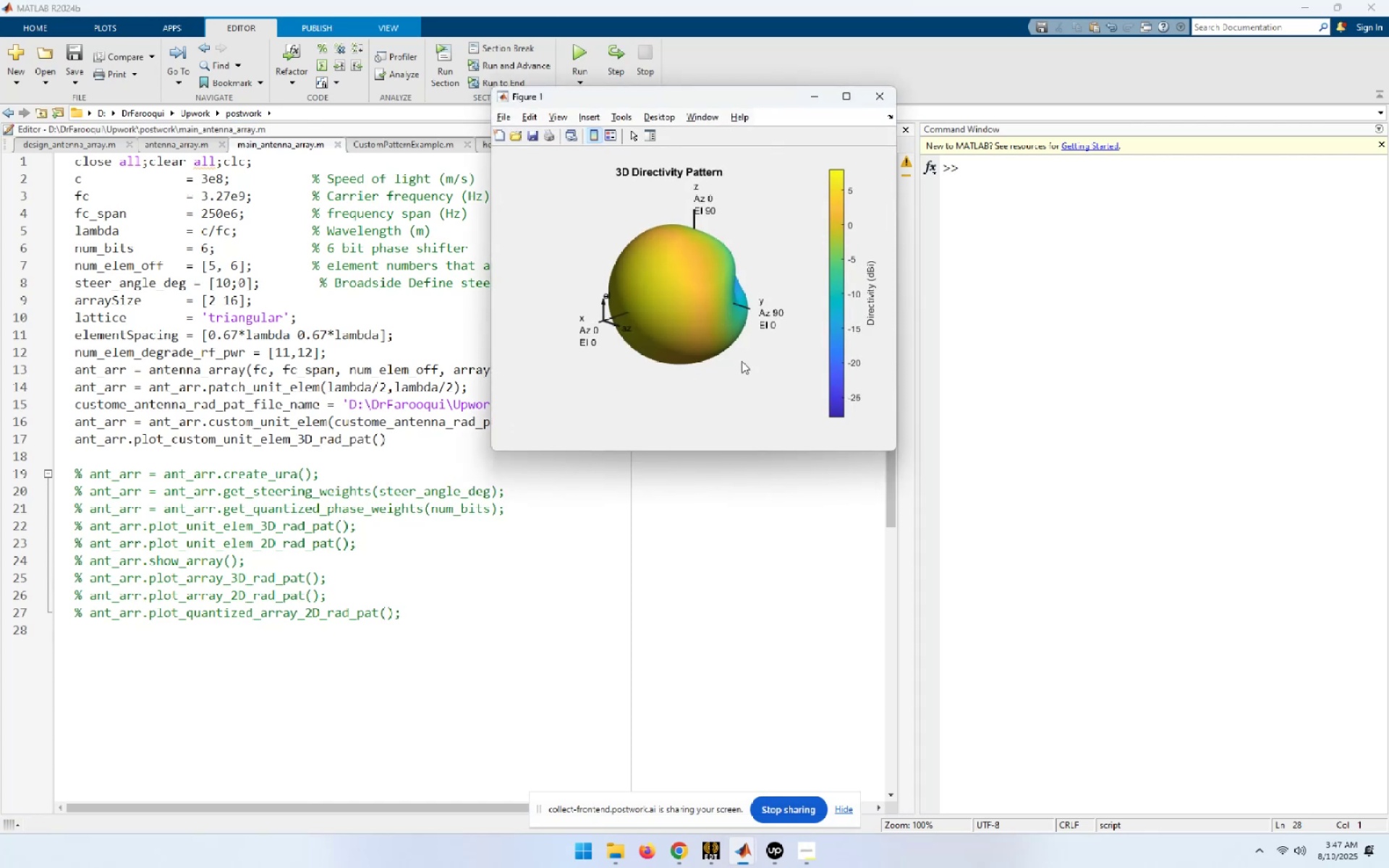 
left_click([888, 100])
 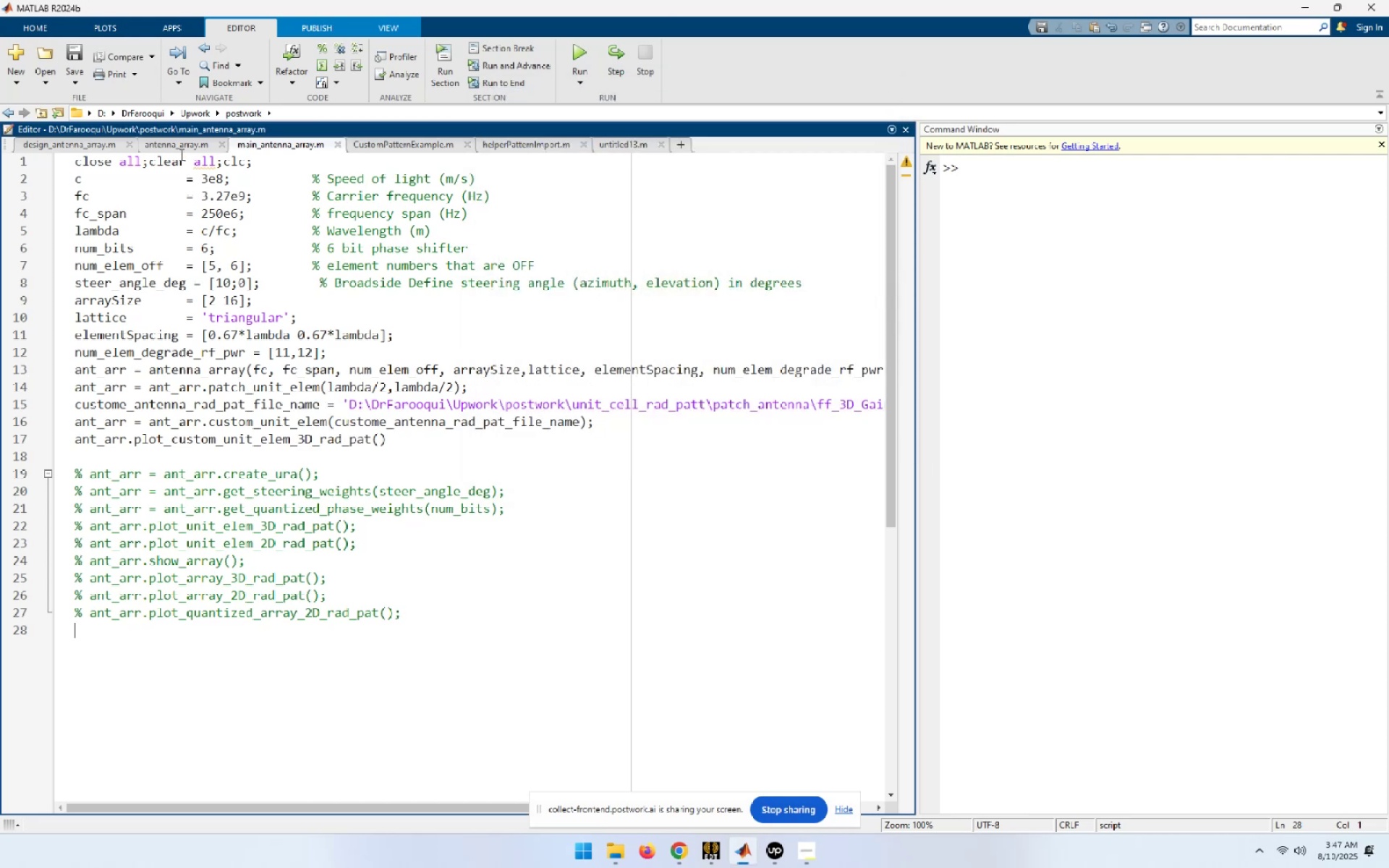 
left_click([181, 146])
 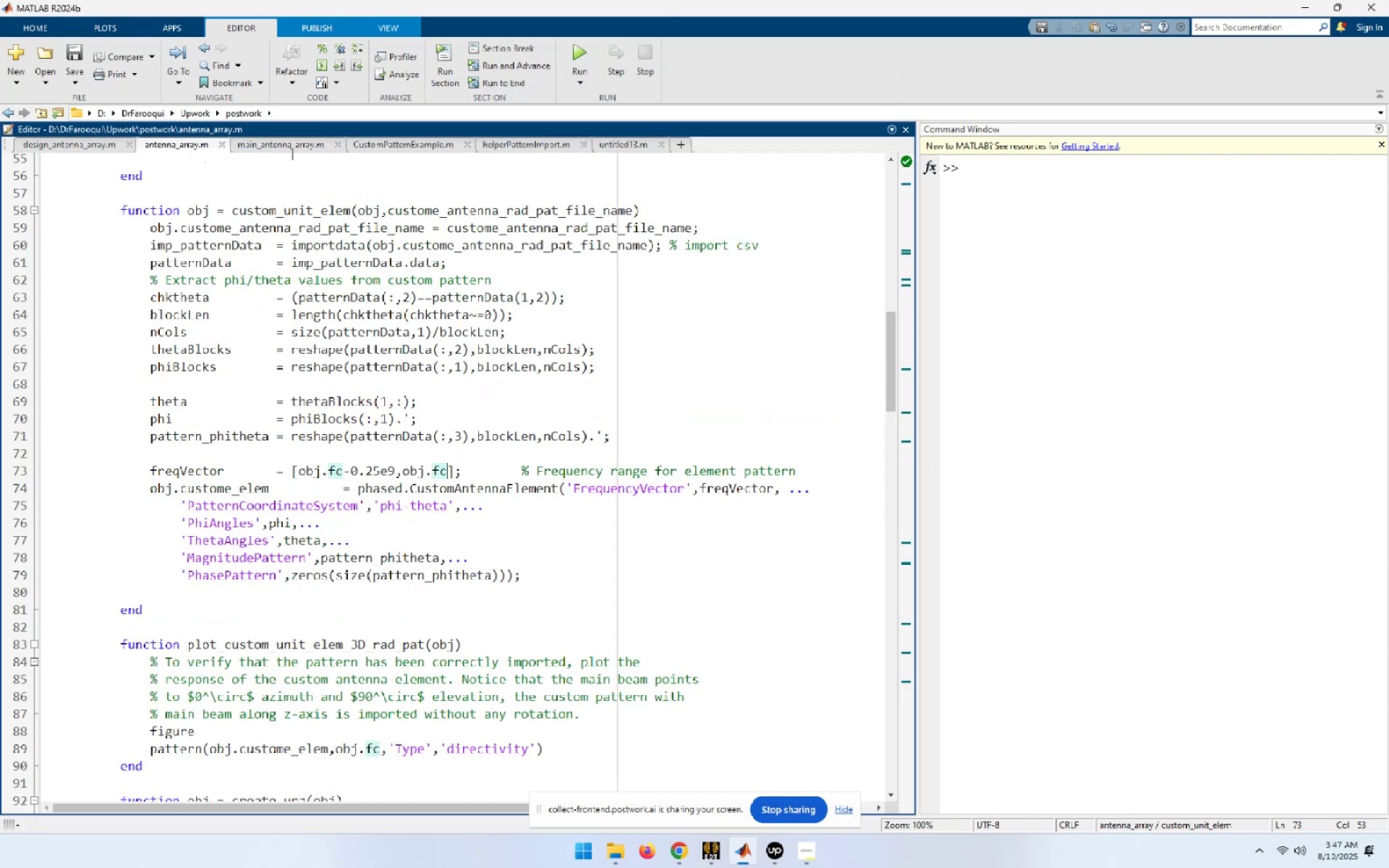 
scroll: coordinate [323, 615], scroll_direction: down, amount: 3.0
 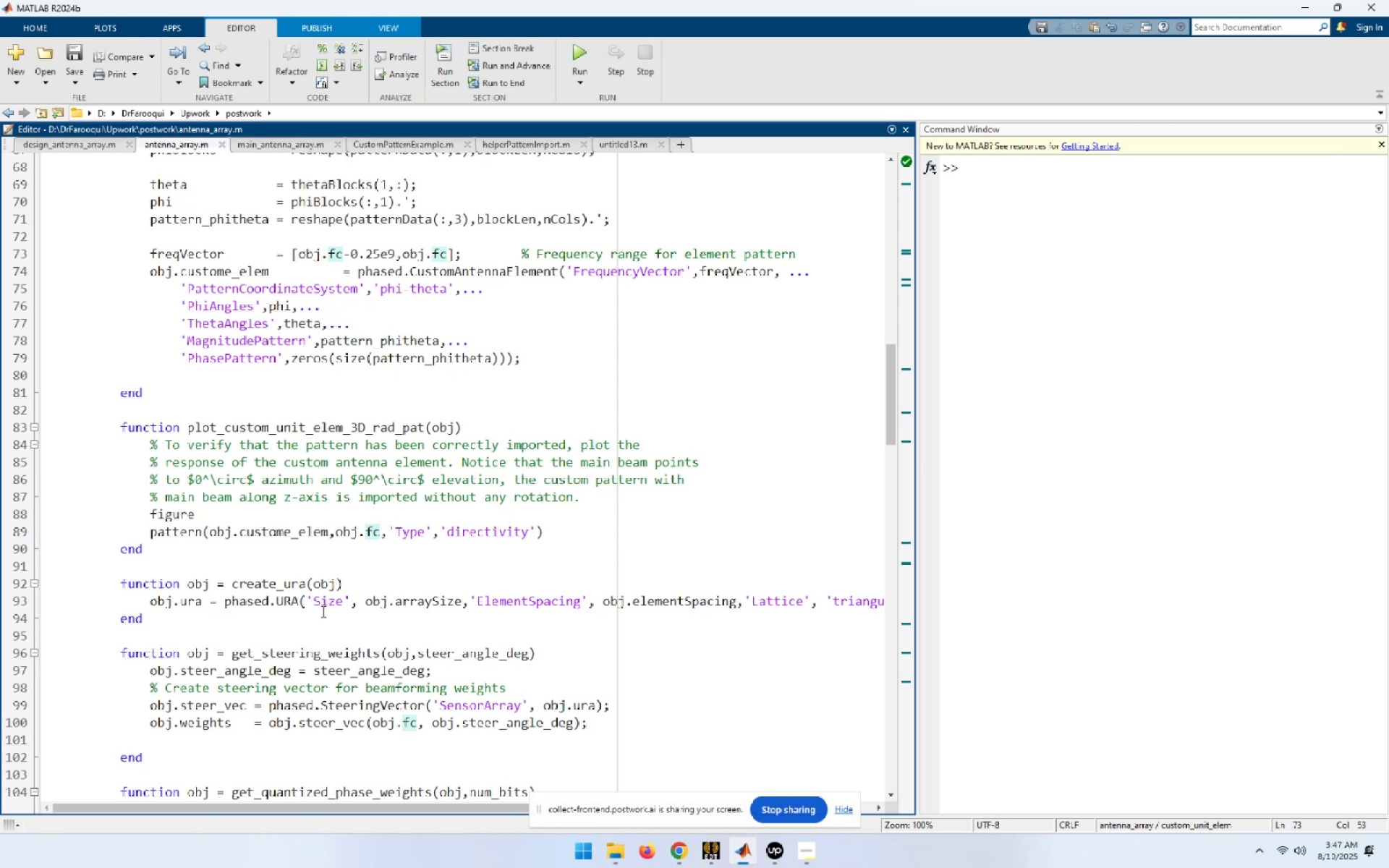 
wait(8.34)
 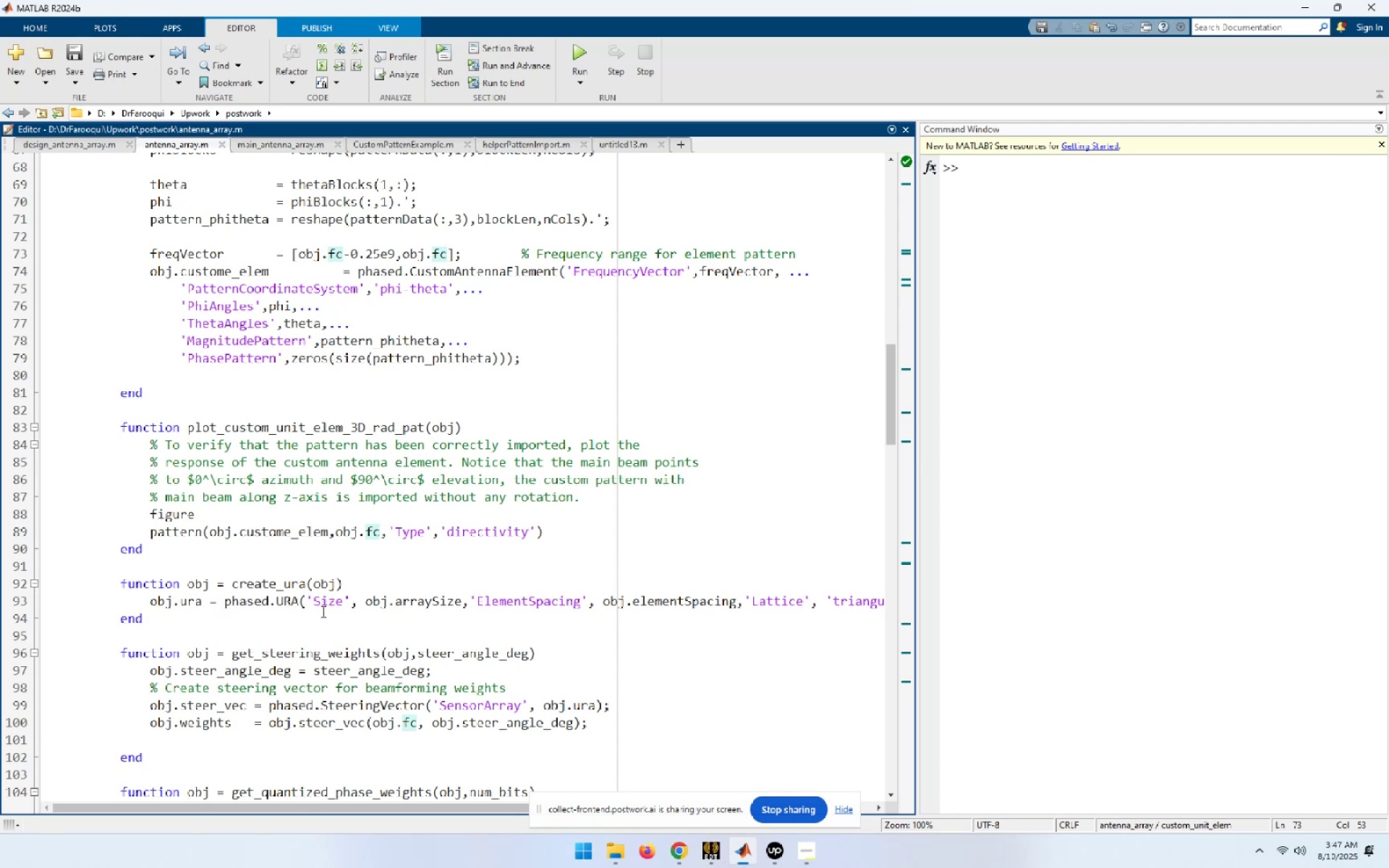 
scroll: coordinate [322, 611], scroll_direction: down, amount: 3.0
 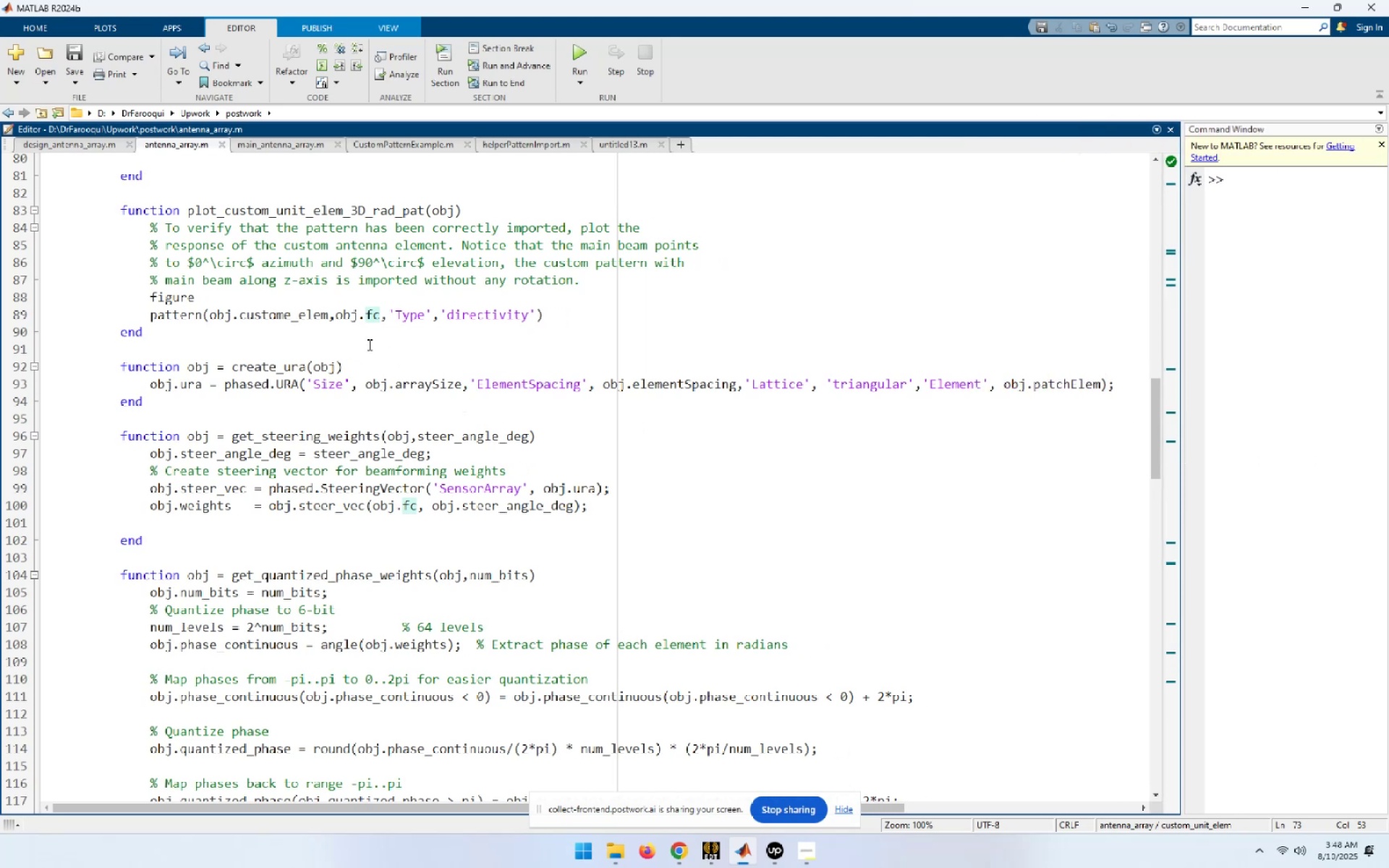 
wait(25.66)
 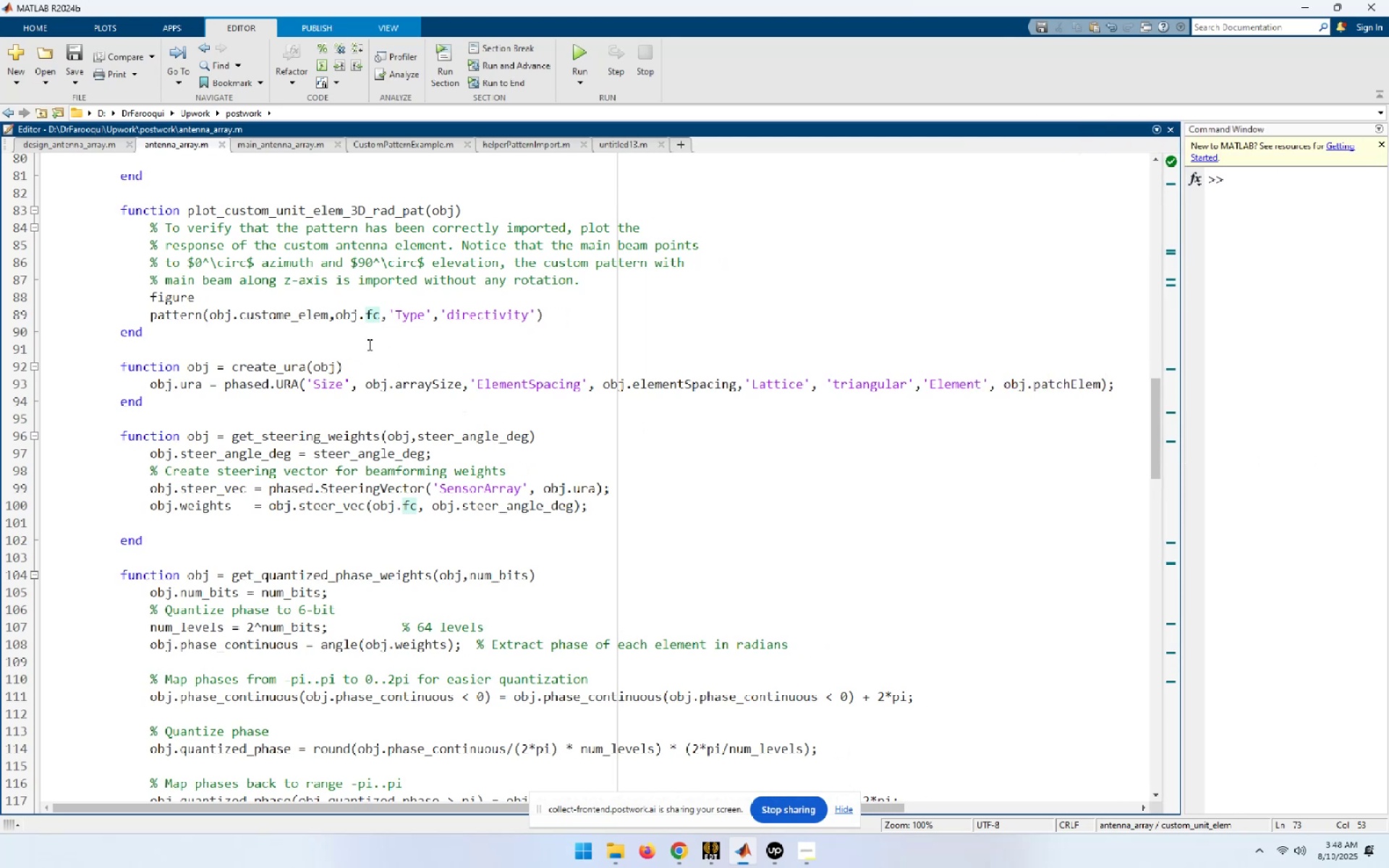 
left_click([365, 365])
 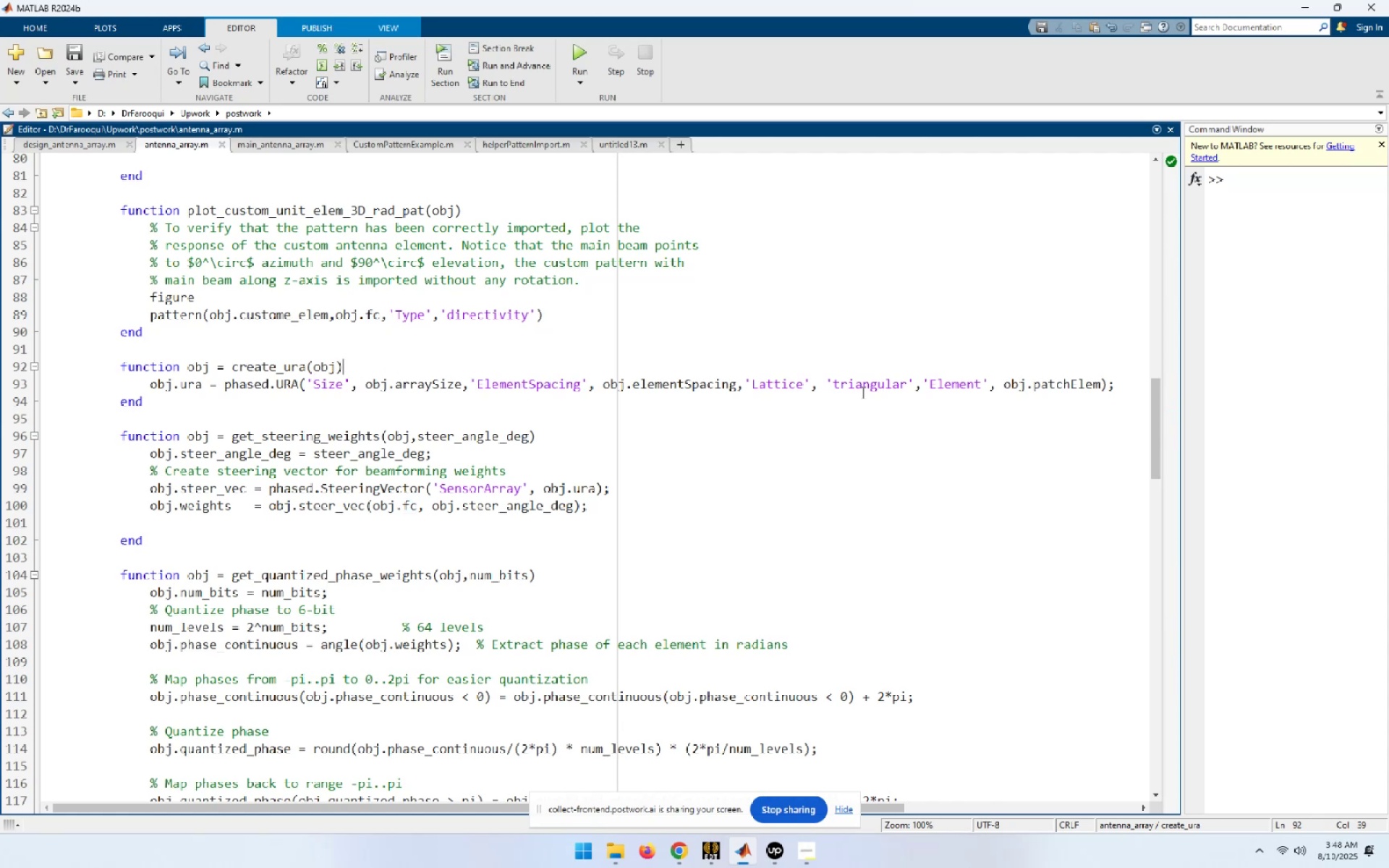 
key(NumpadAdd)
 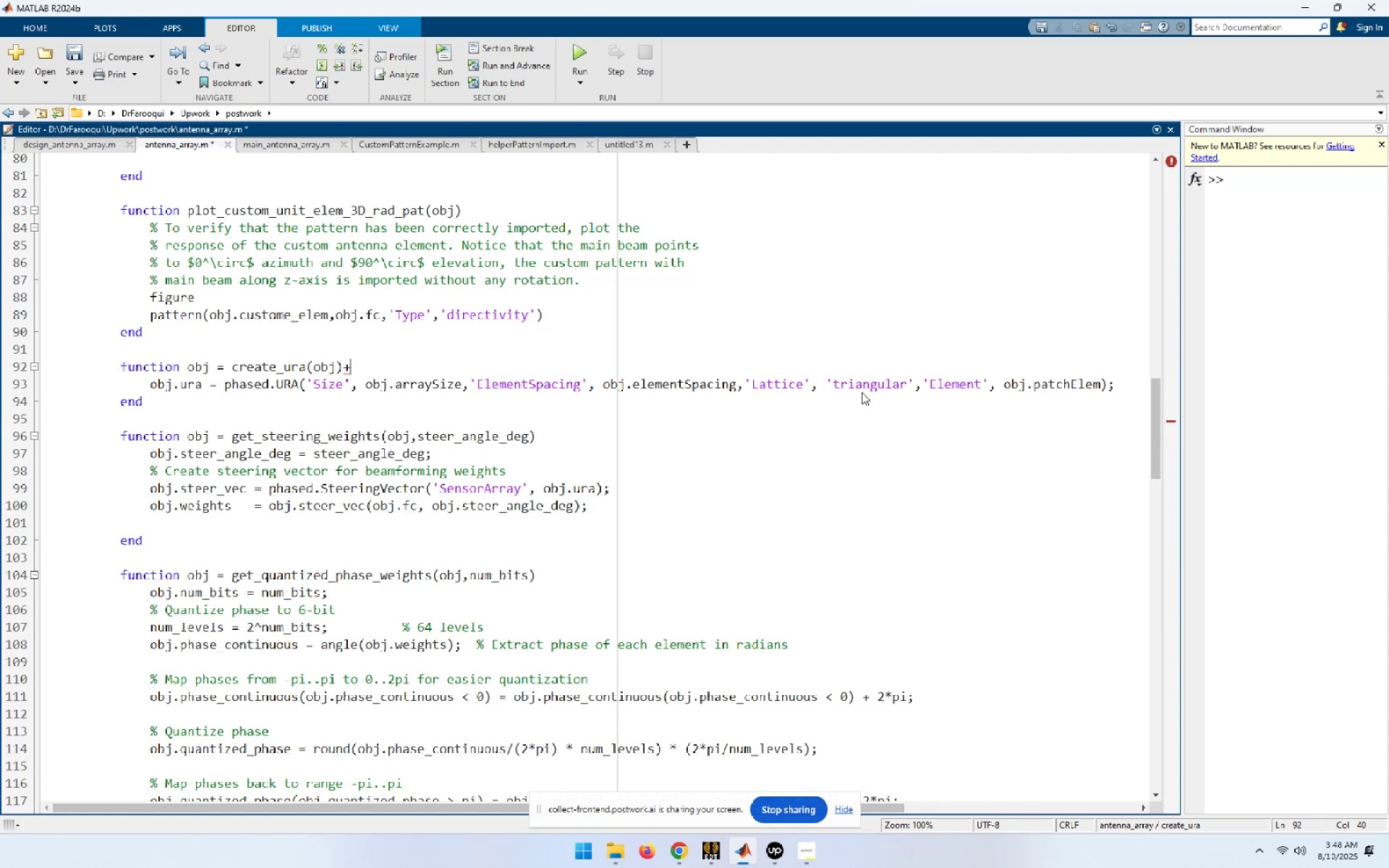 
key(Backspace)
 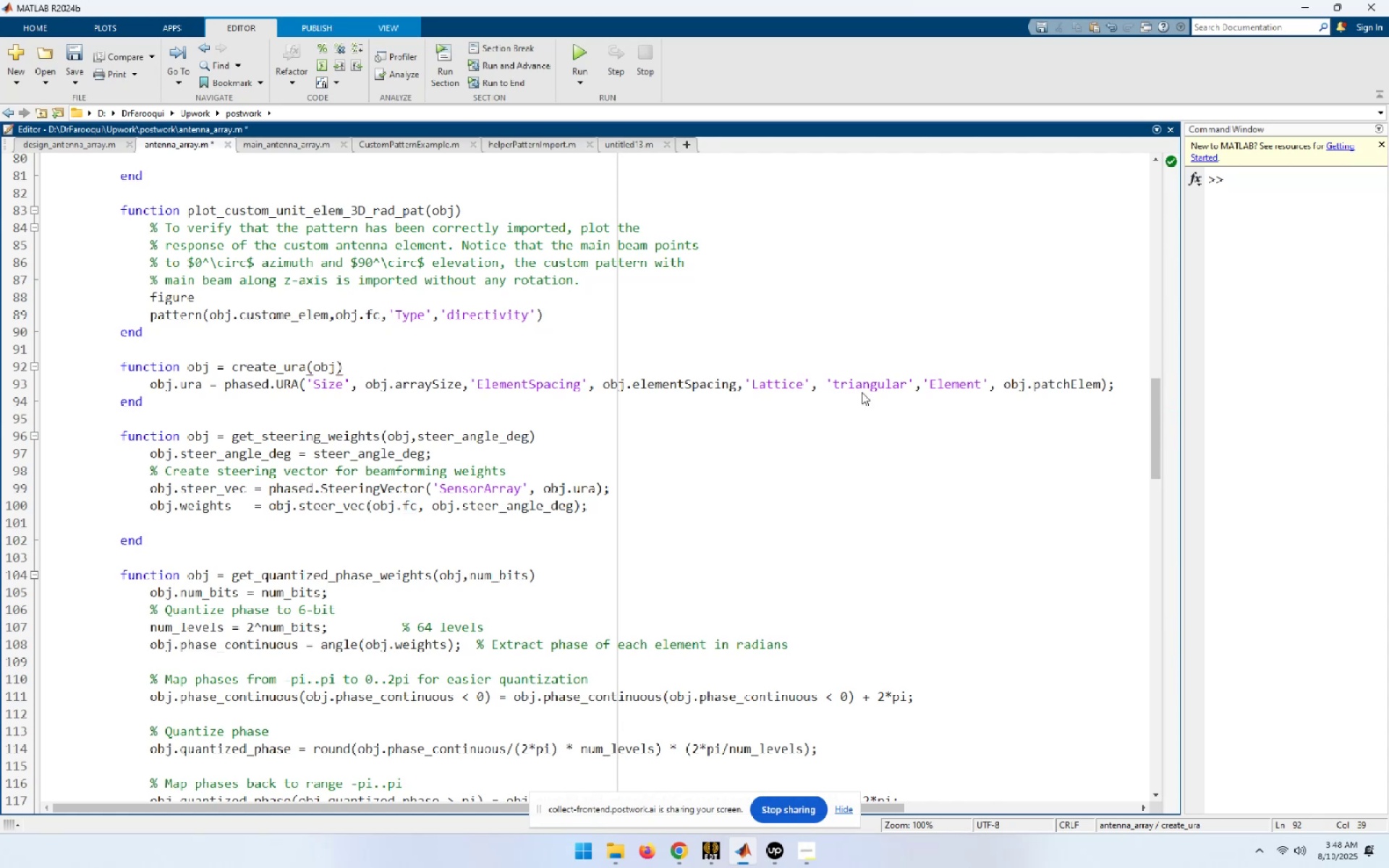 
key(NumpadEnter)
 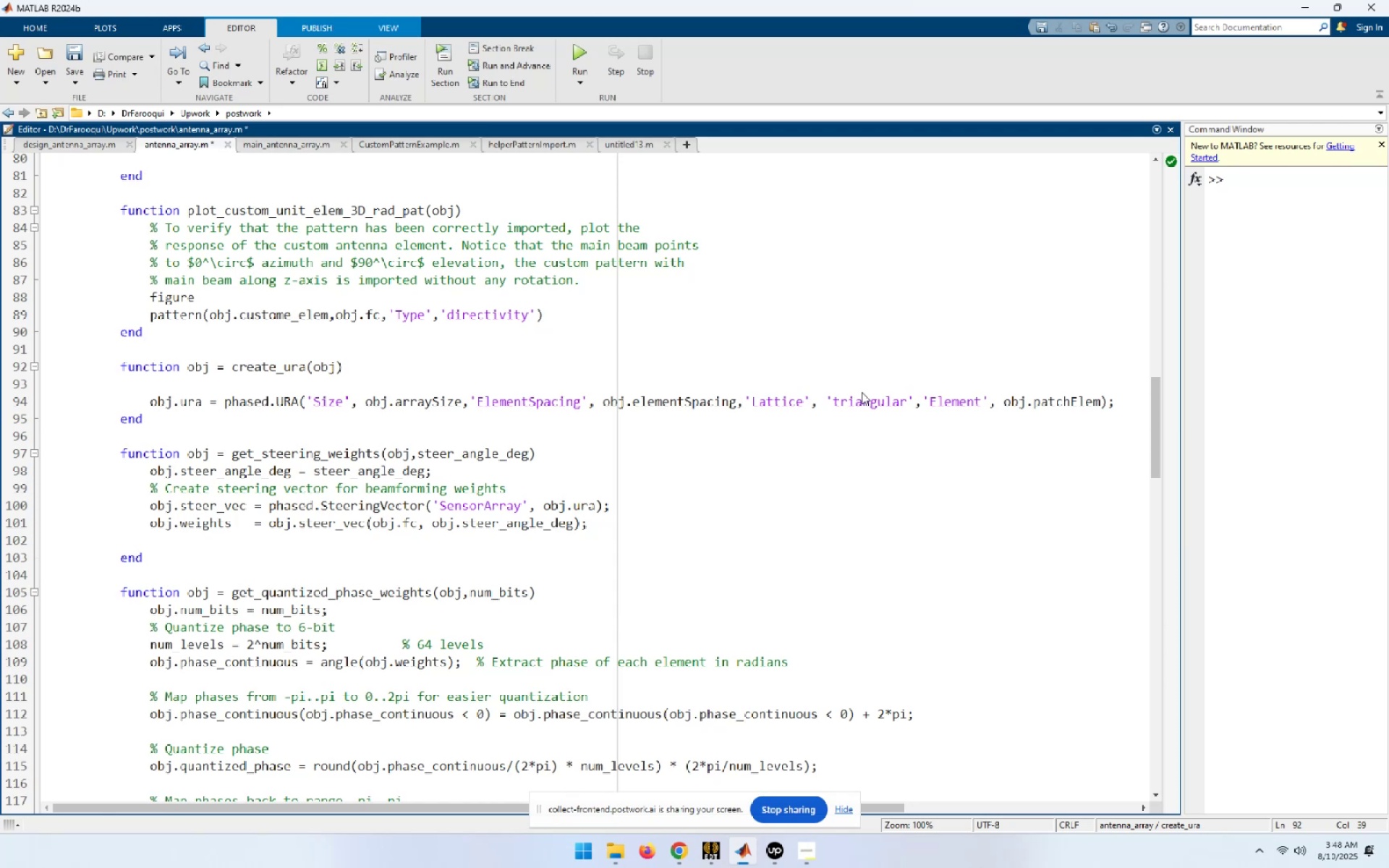 
wait(7.94)
 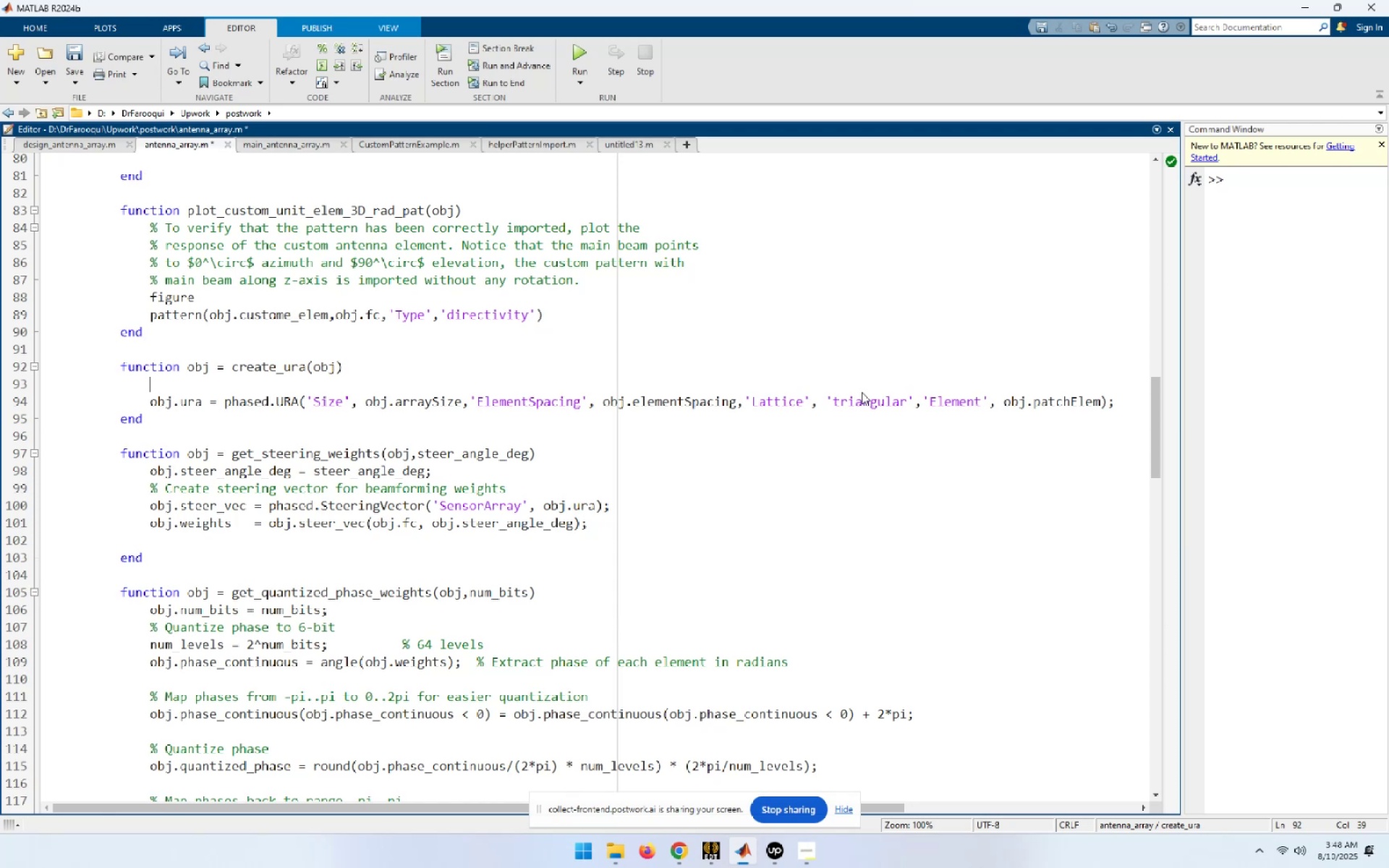 
type(if)
 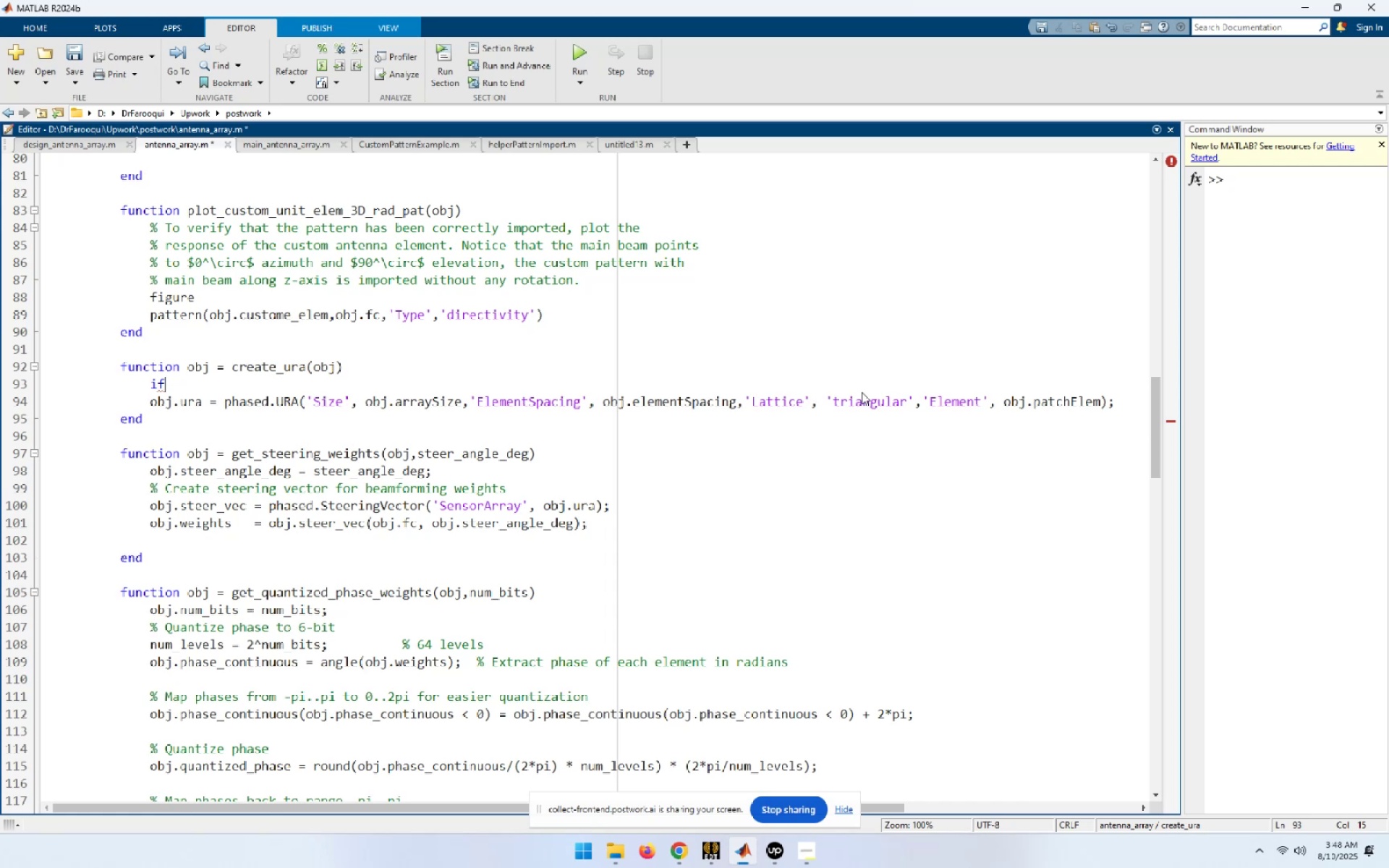 
wait(12.66)
 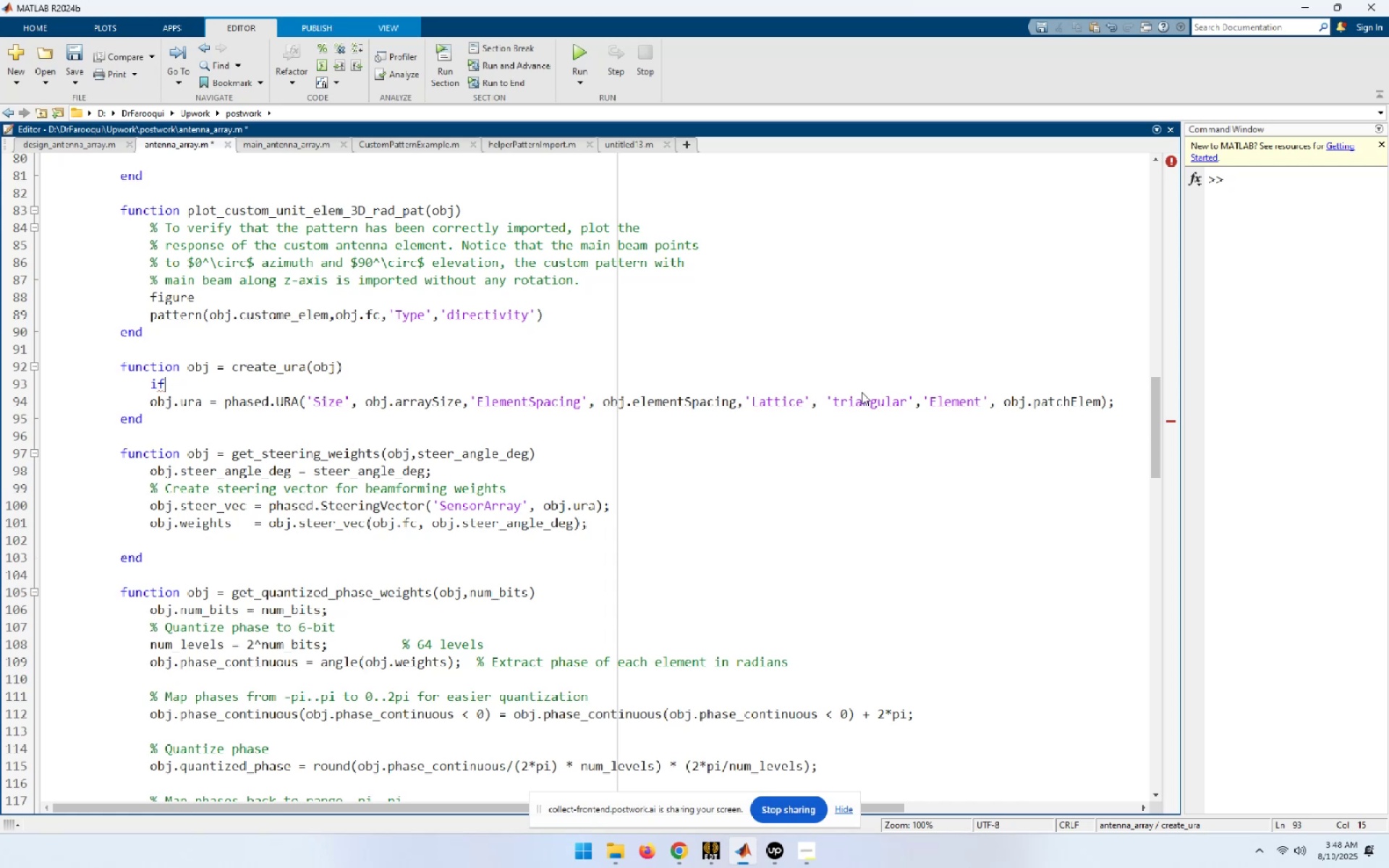 
key(ArrowDown)
 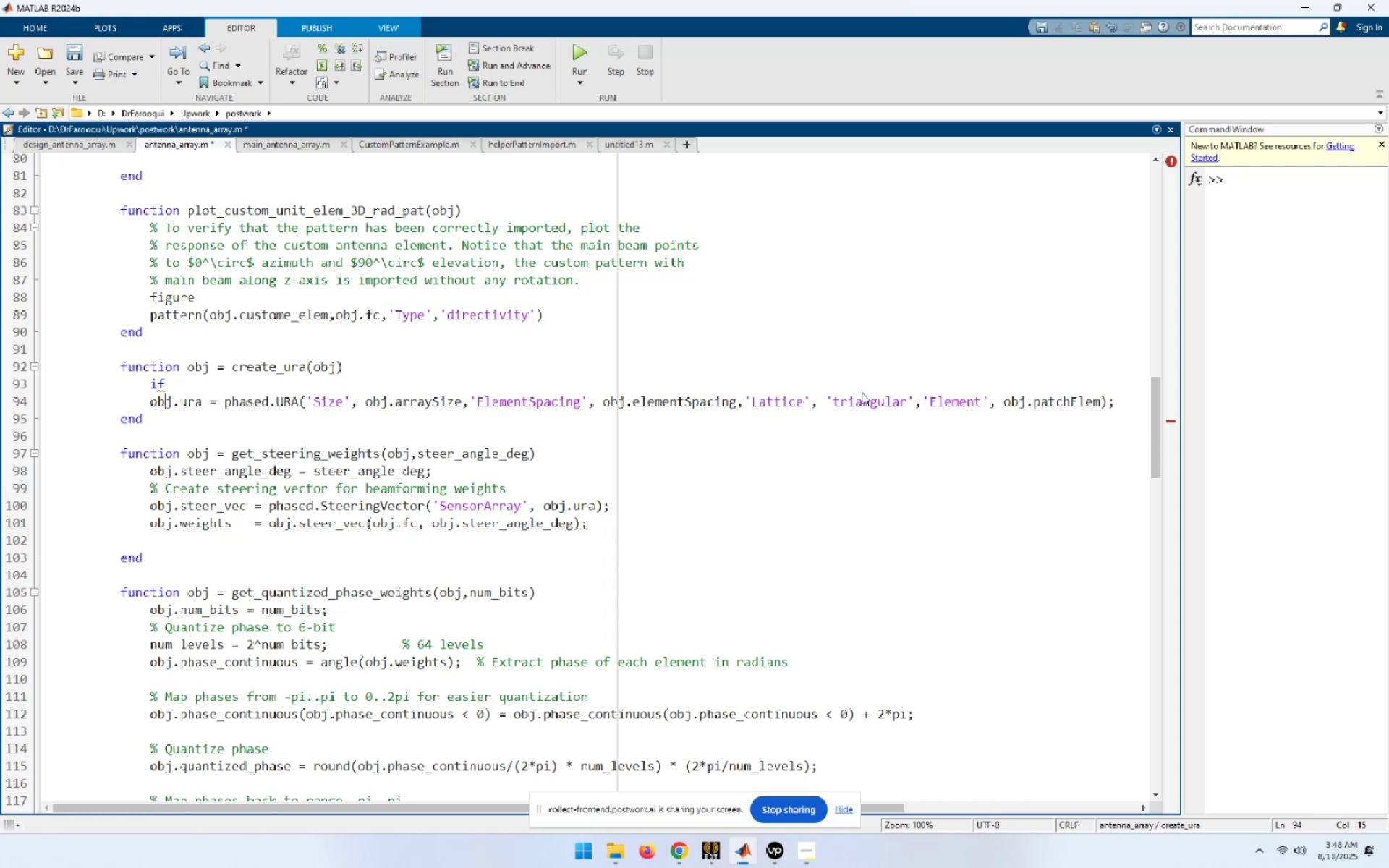 
key(End)
 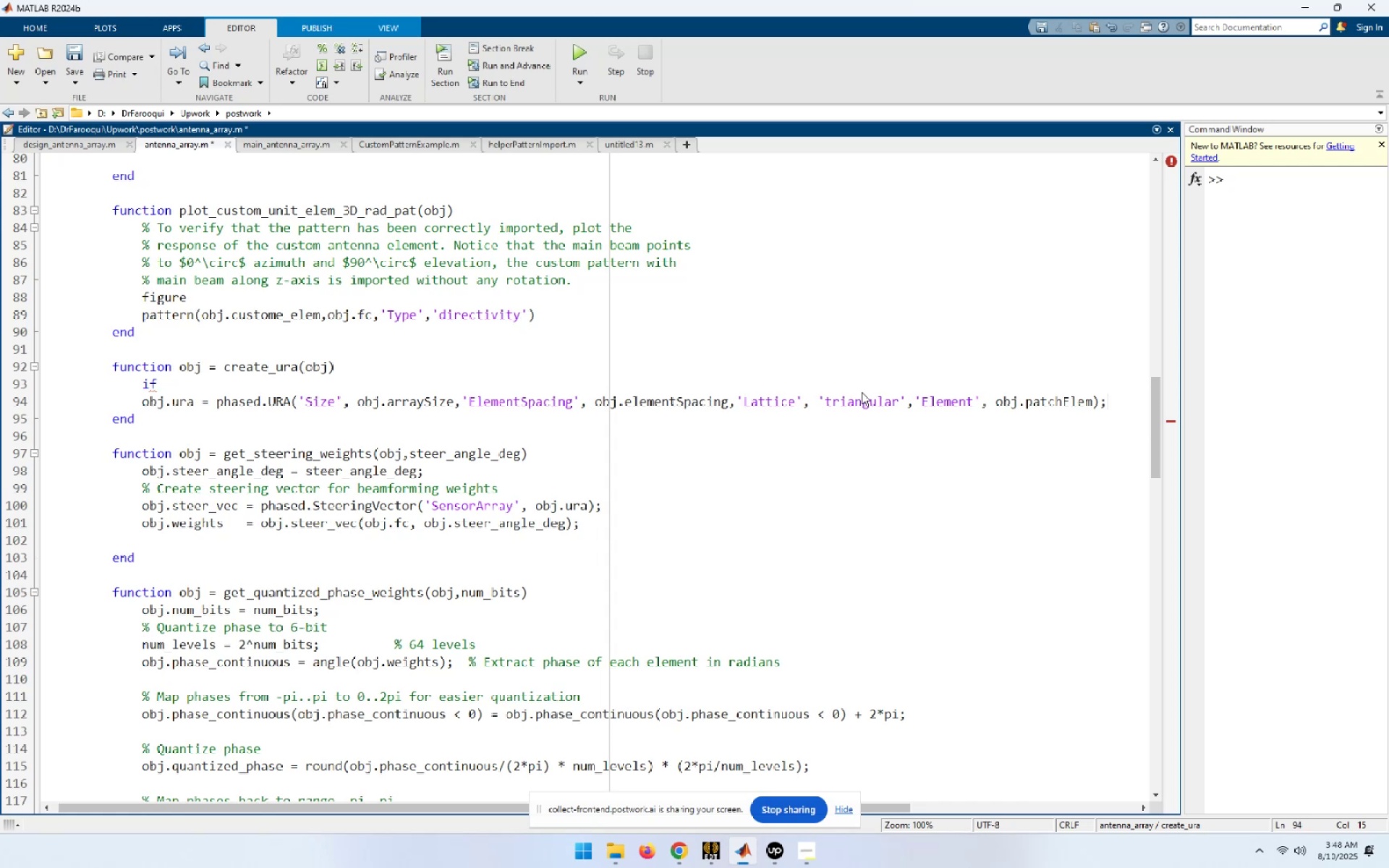 
key(ArrowLeft)
 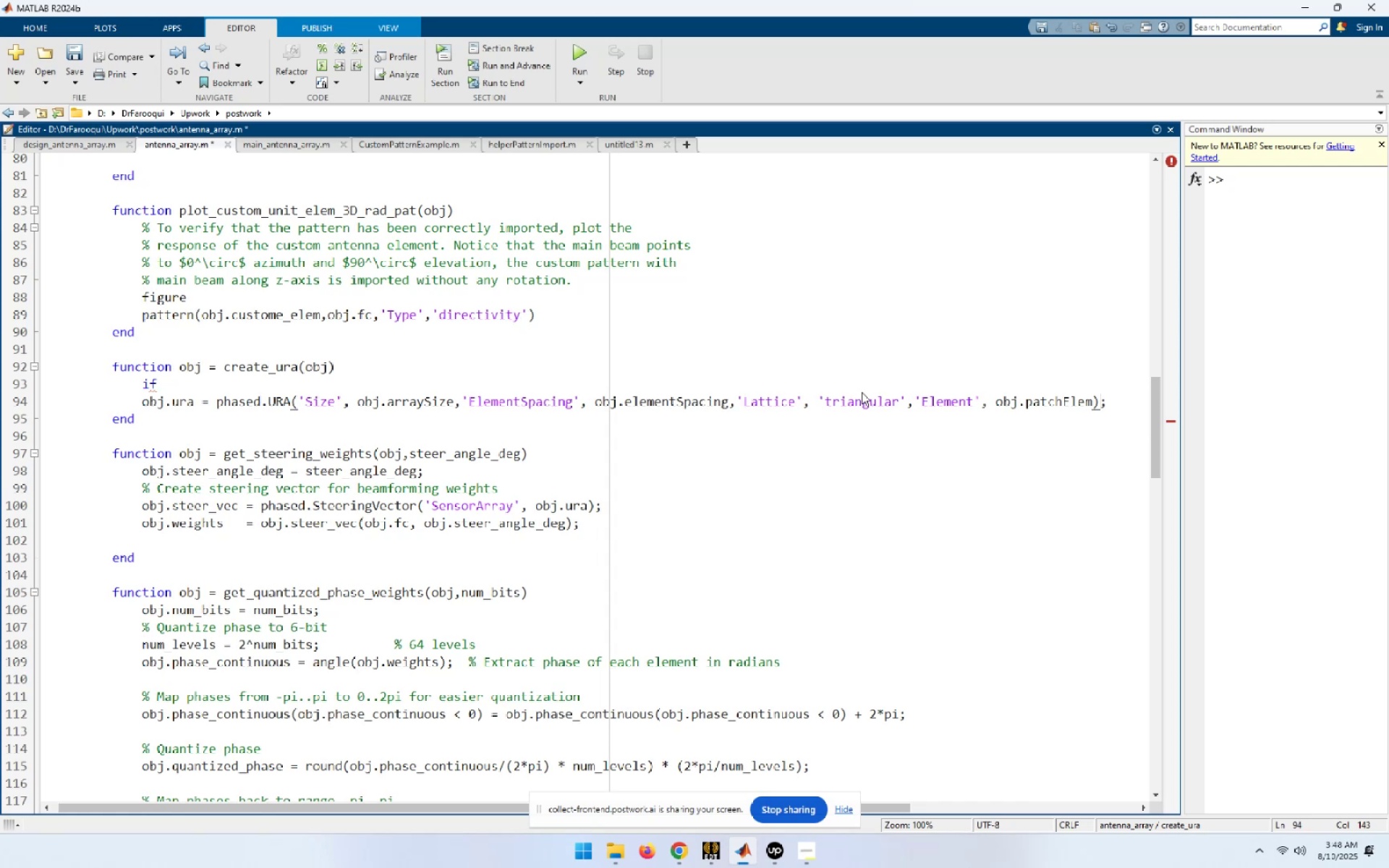 
key(ArrowLeft)
 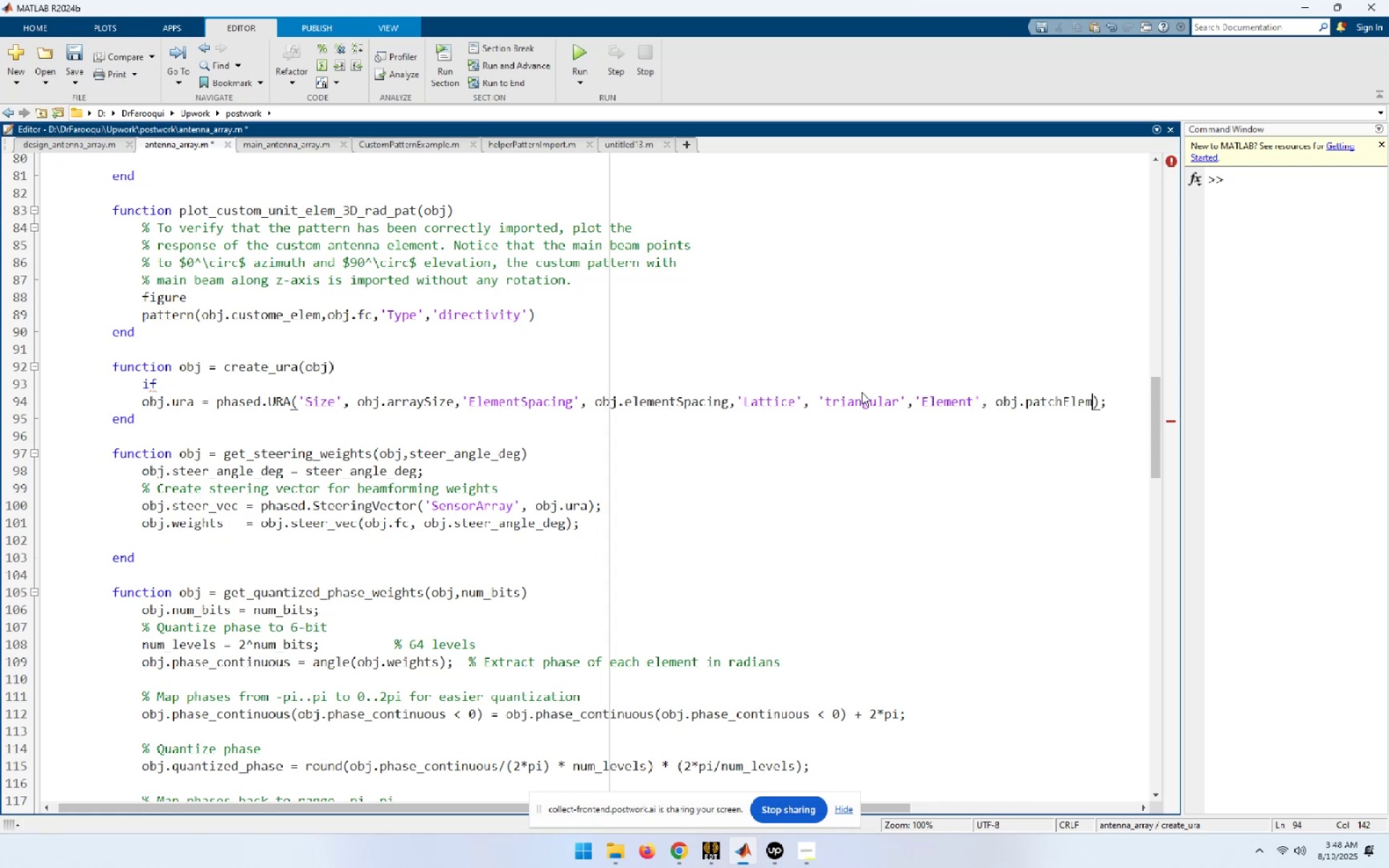 
hold_key(key=ArrowLeft, duration=0.67)
 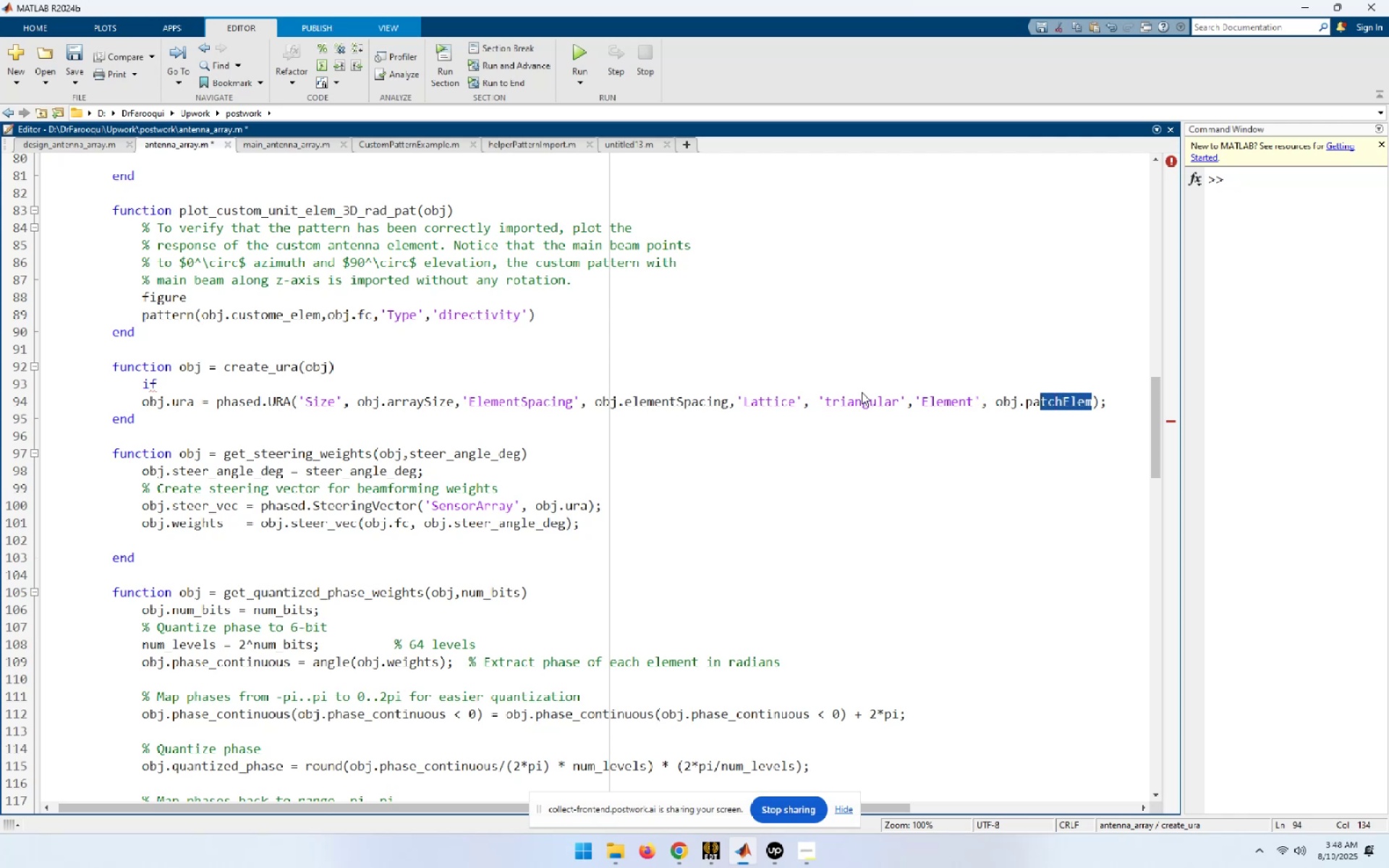 
key(Shift+ArrowLeft)
 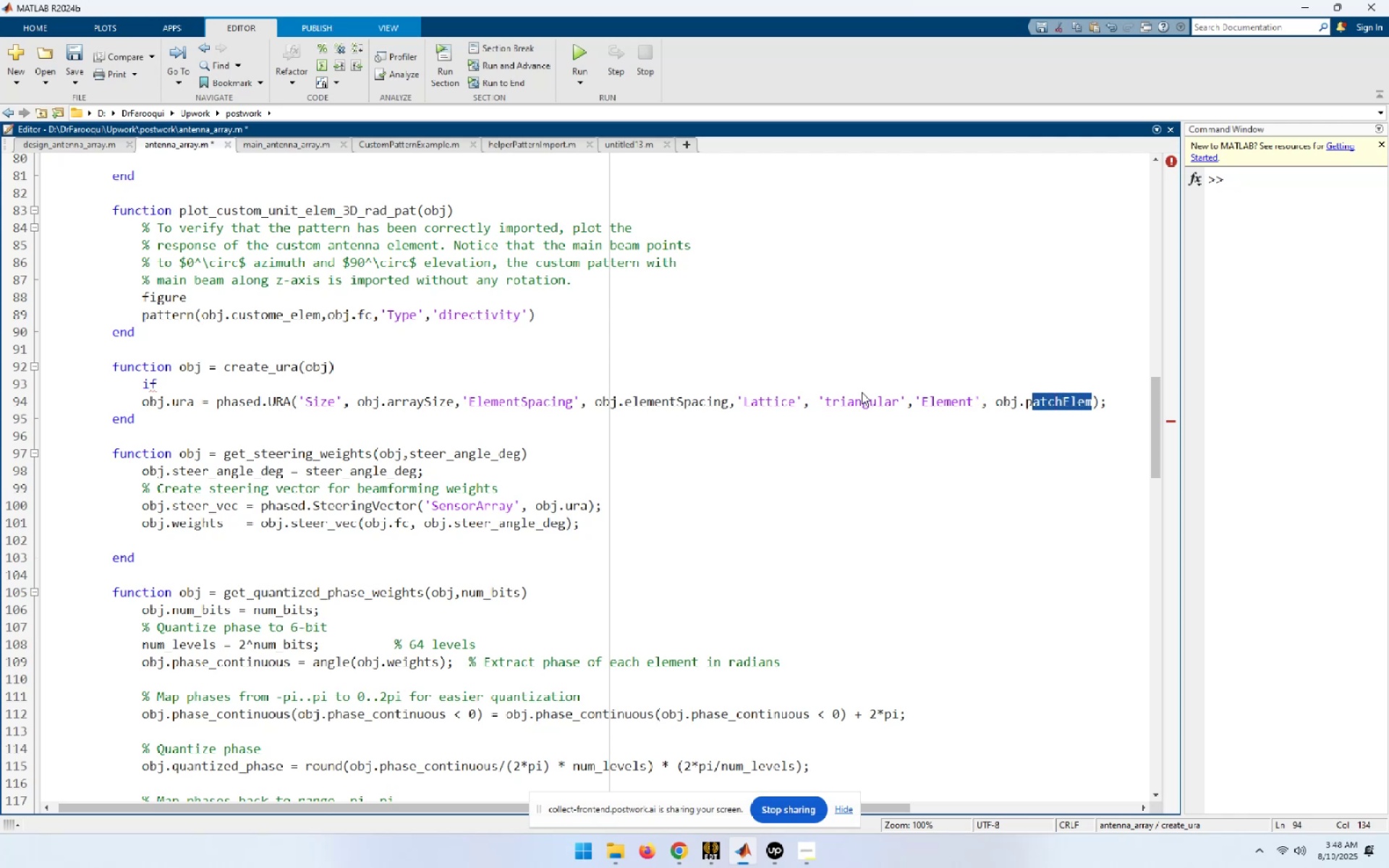 
key(Shift+ArrowLeft)
 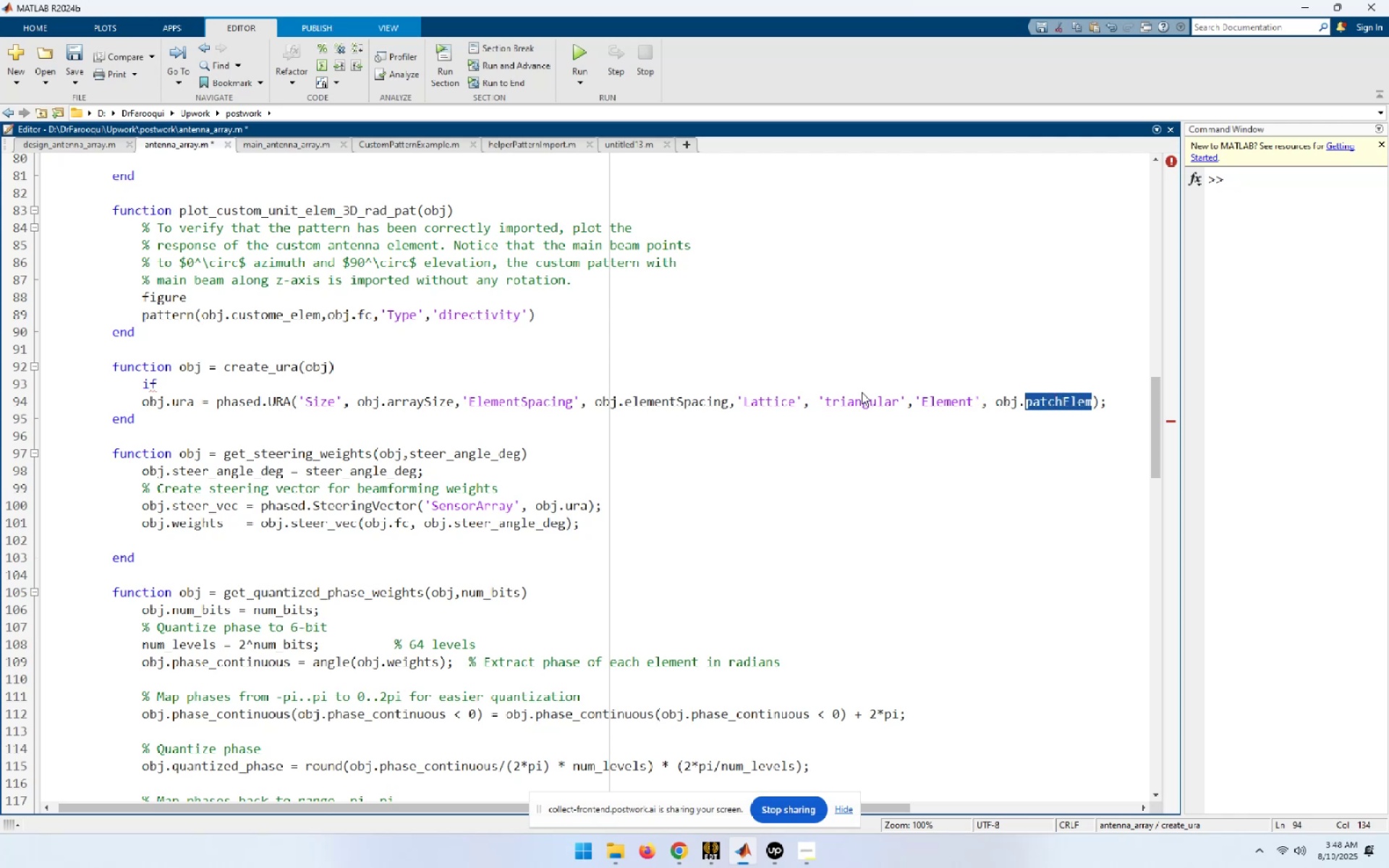 
key(Shift+ArrowLeft)
 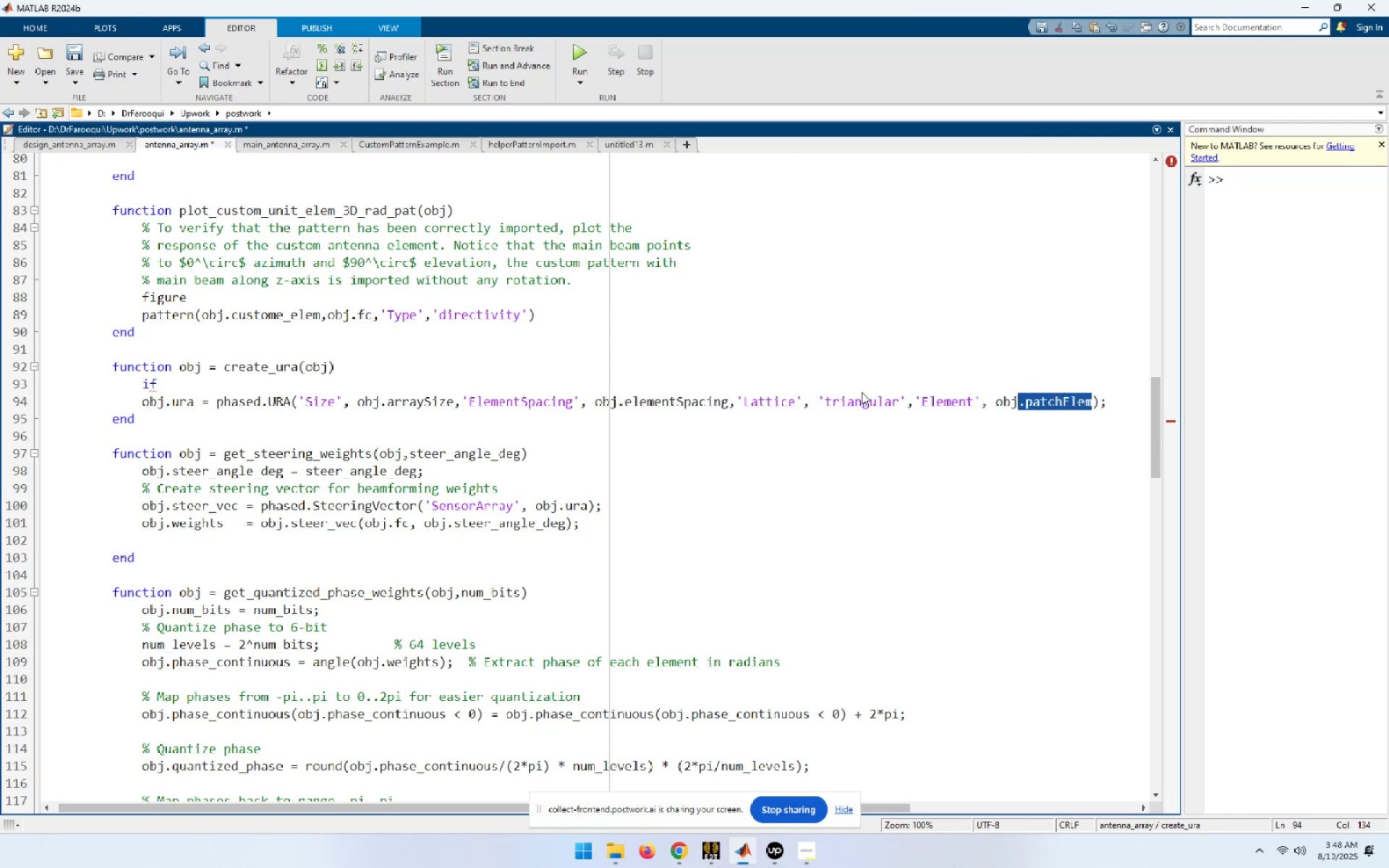 
key(Shift+ArrowLeft)
 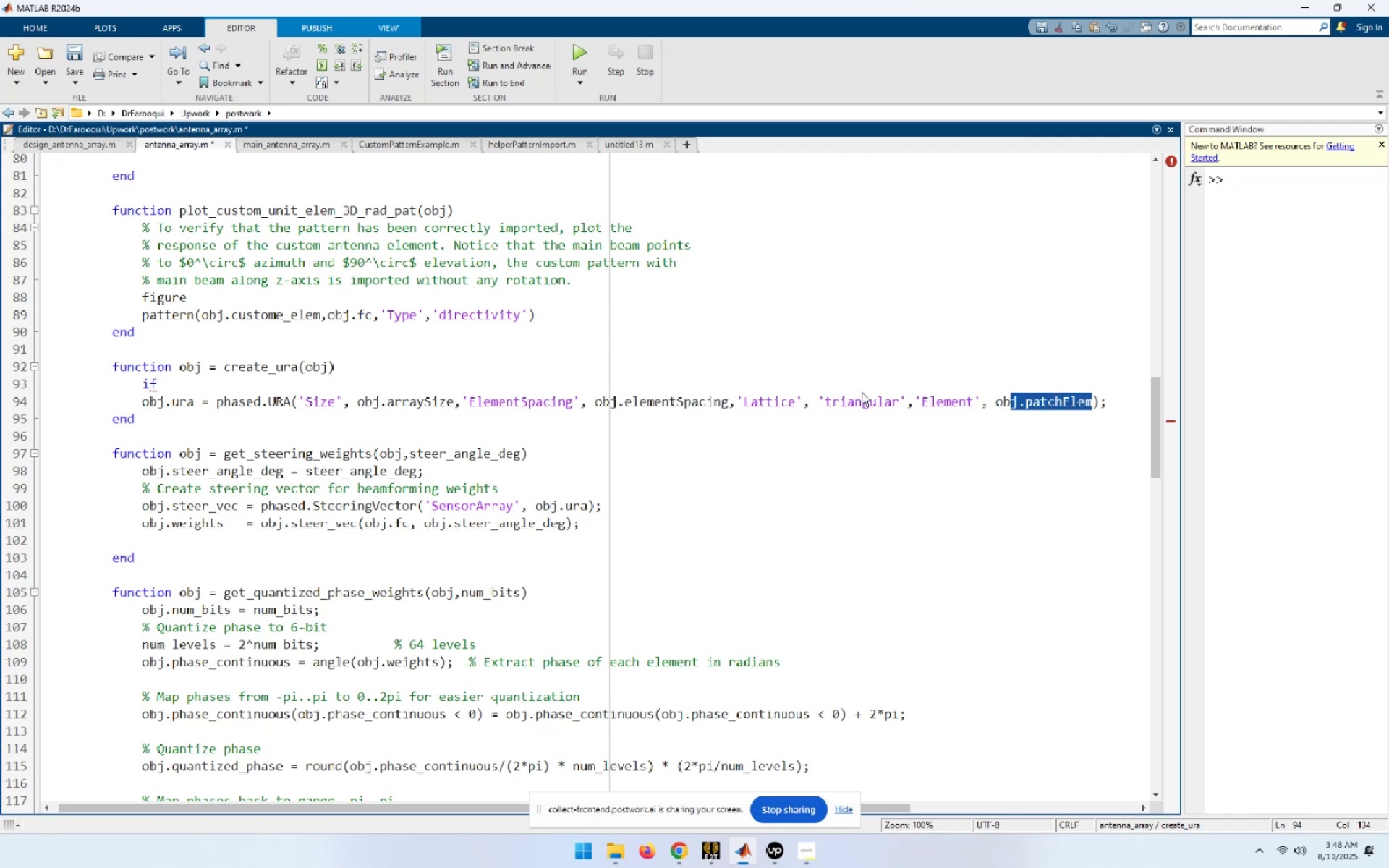 
key(Shift+ArrowLeft)
 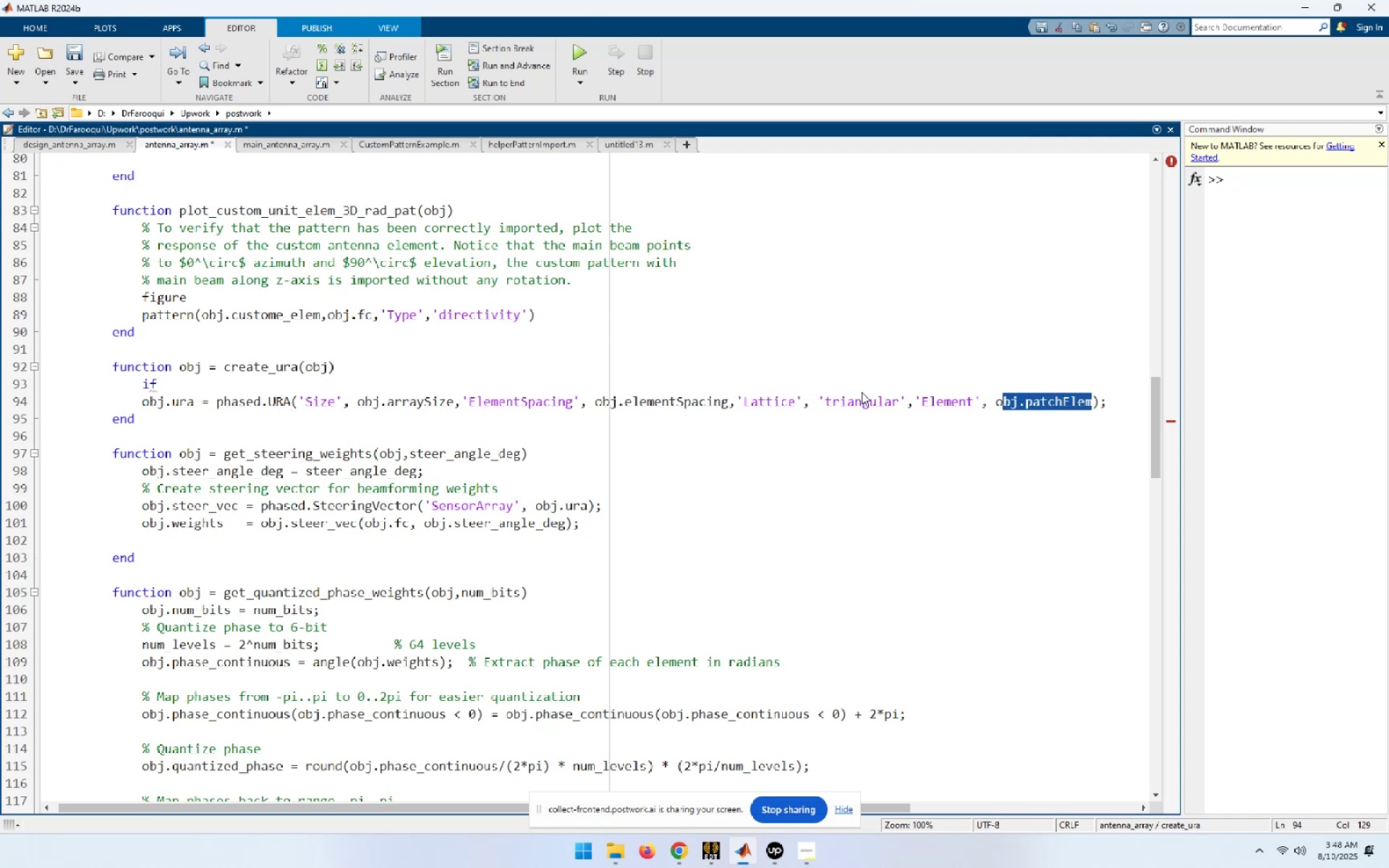 
key(Shift+ArrowLeft)
 